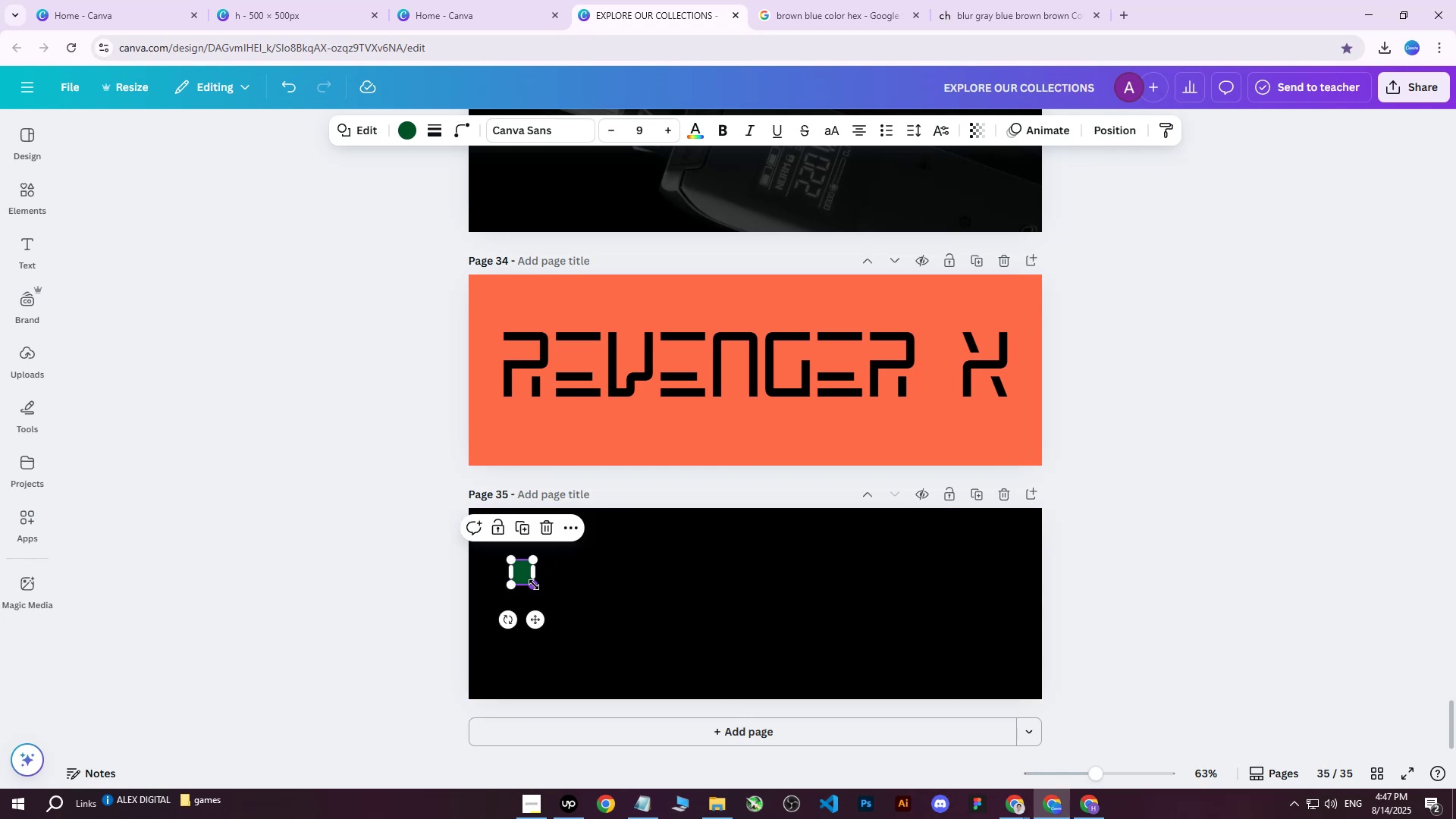 
left_click_drag(start_coordinate=[535, 585], to_coordinate=[543, 593])
 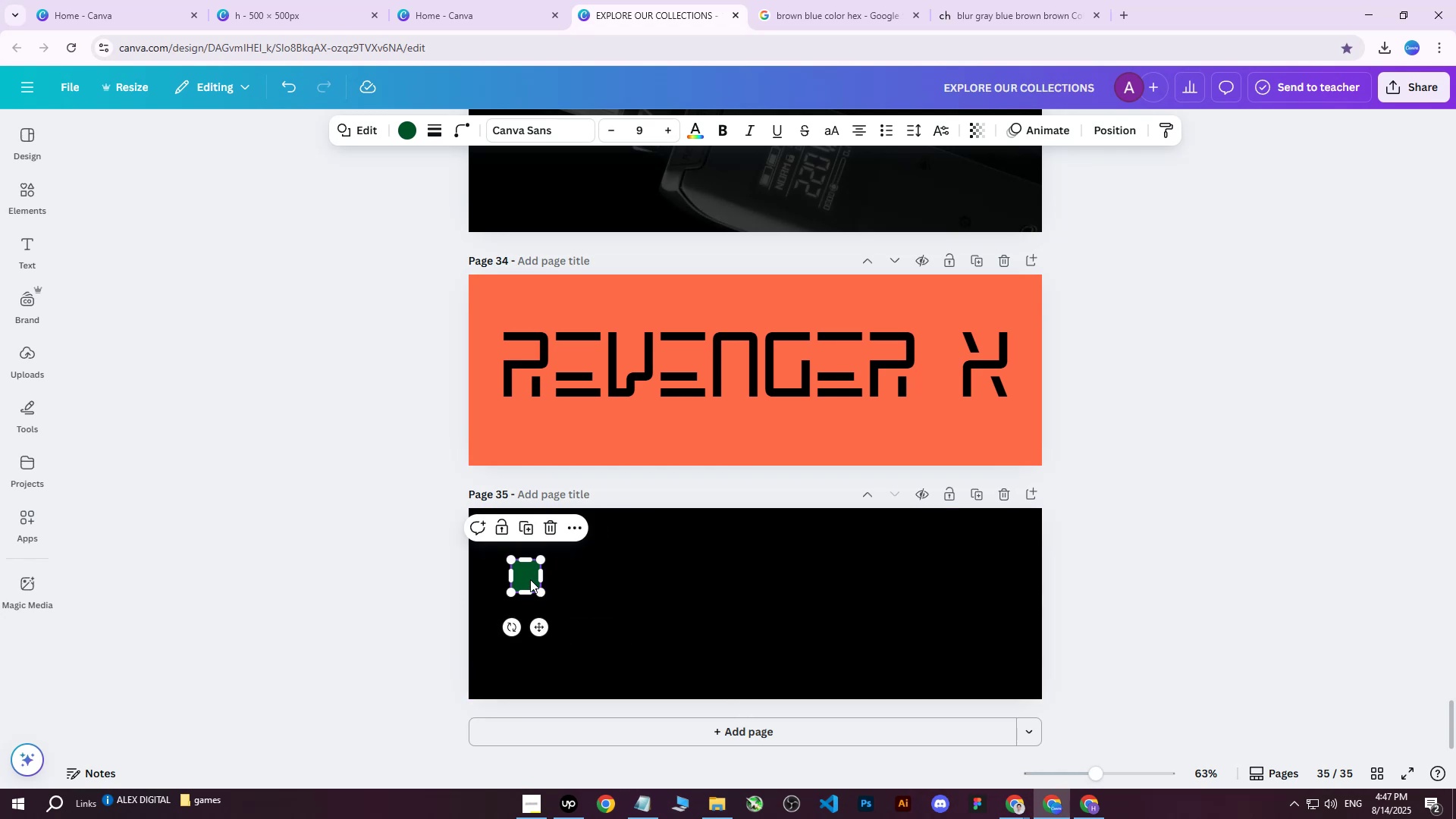 
left_click_drag(start_coordinate=[530, 579], to_coordinate=[539, 579])
 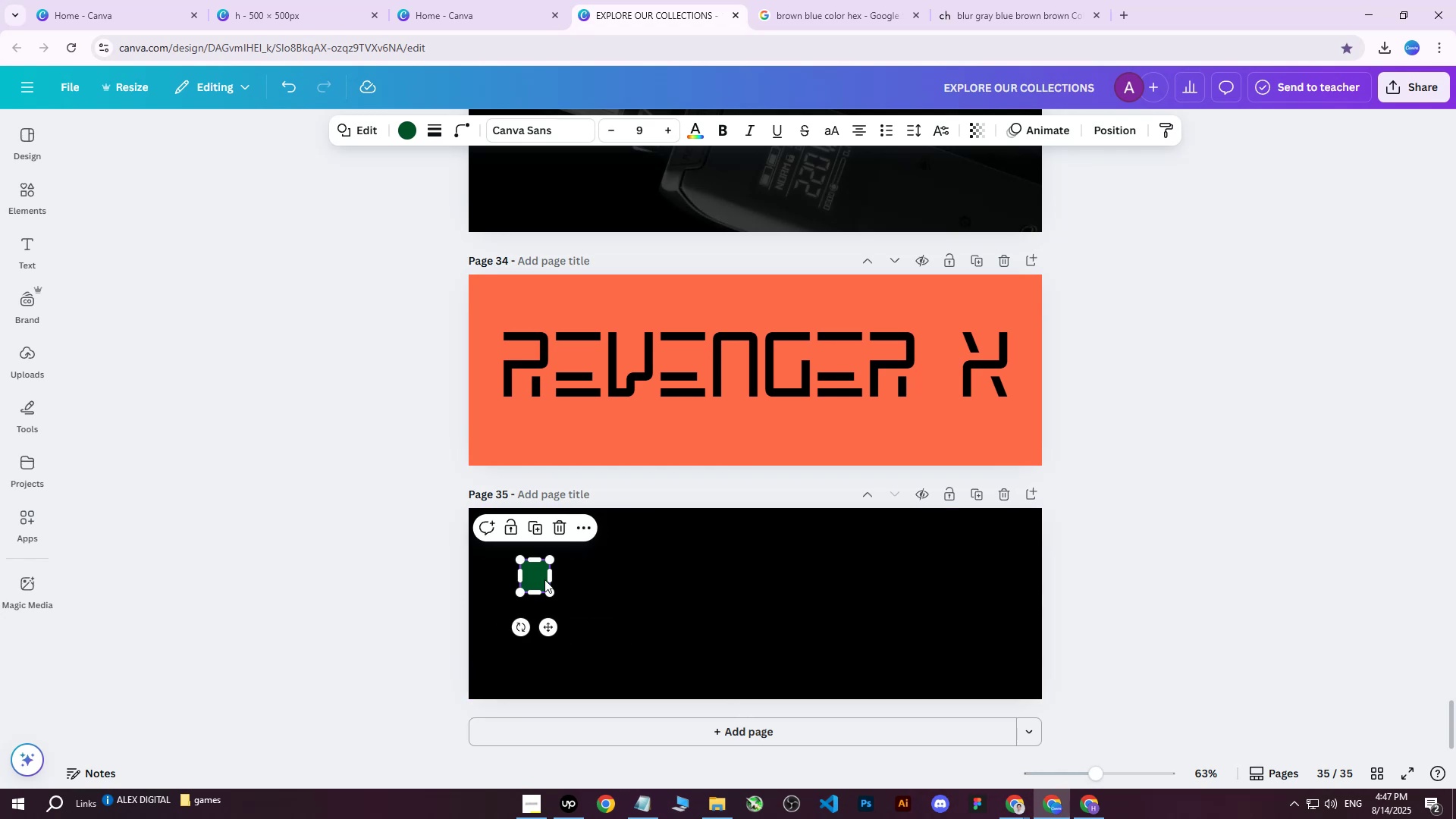 
key(Control+ControlLeft)
 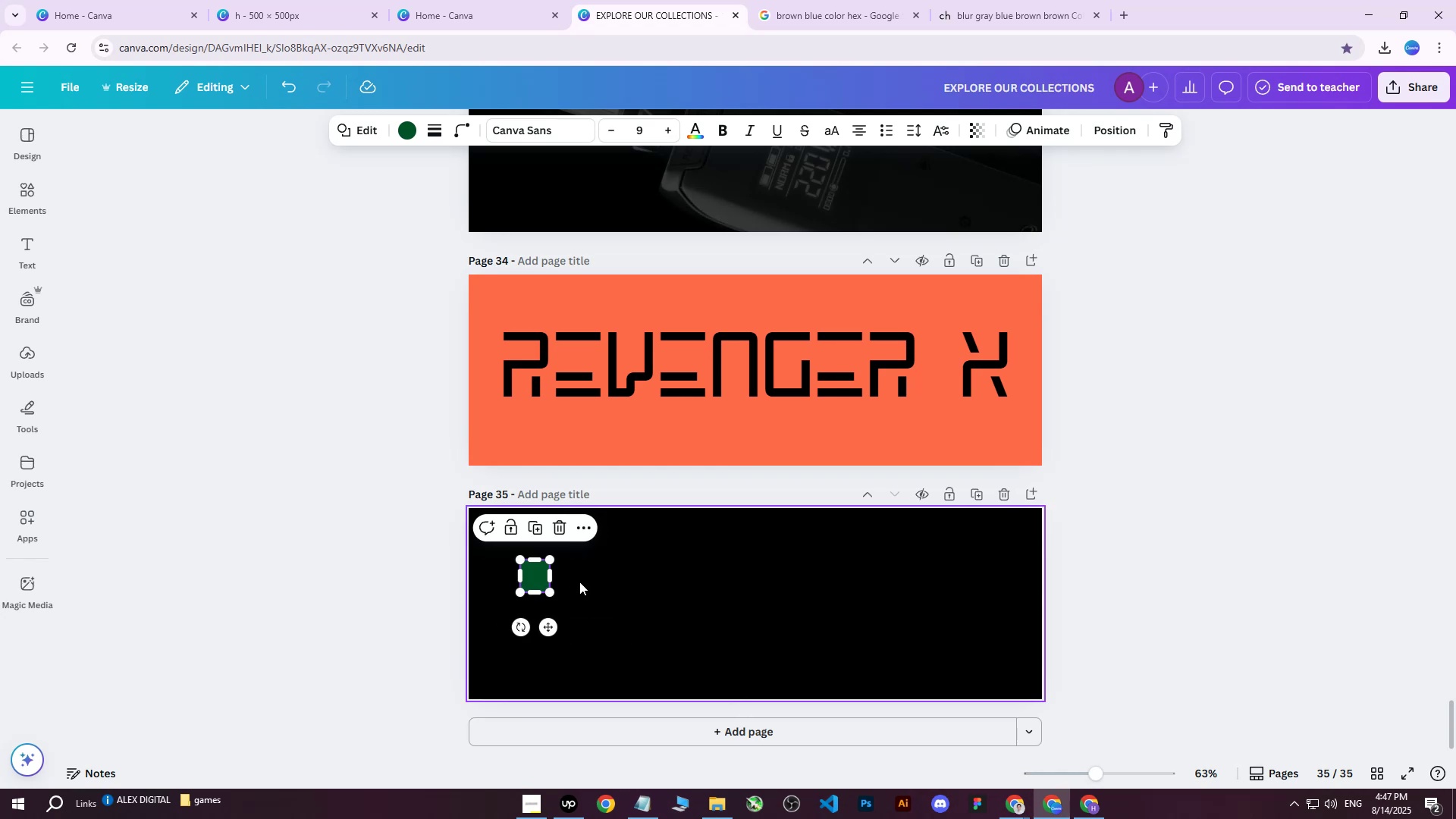 
key(Control+D)
 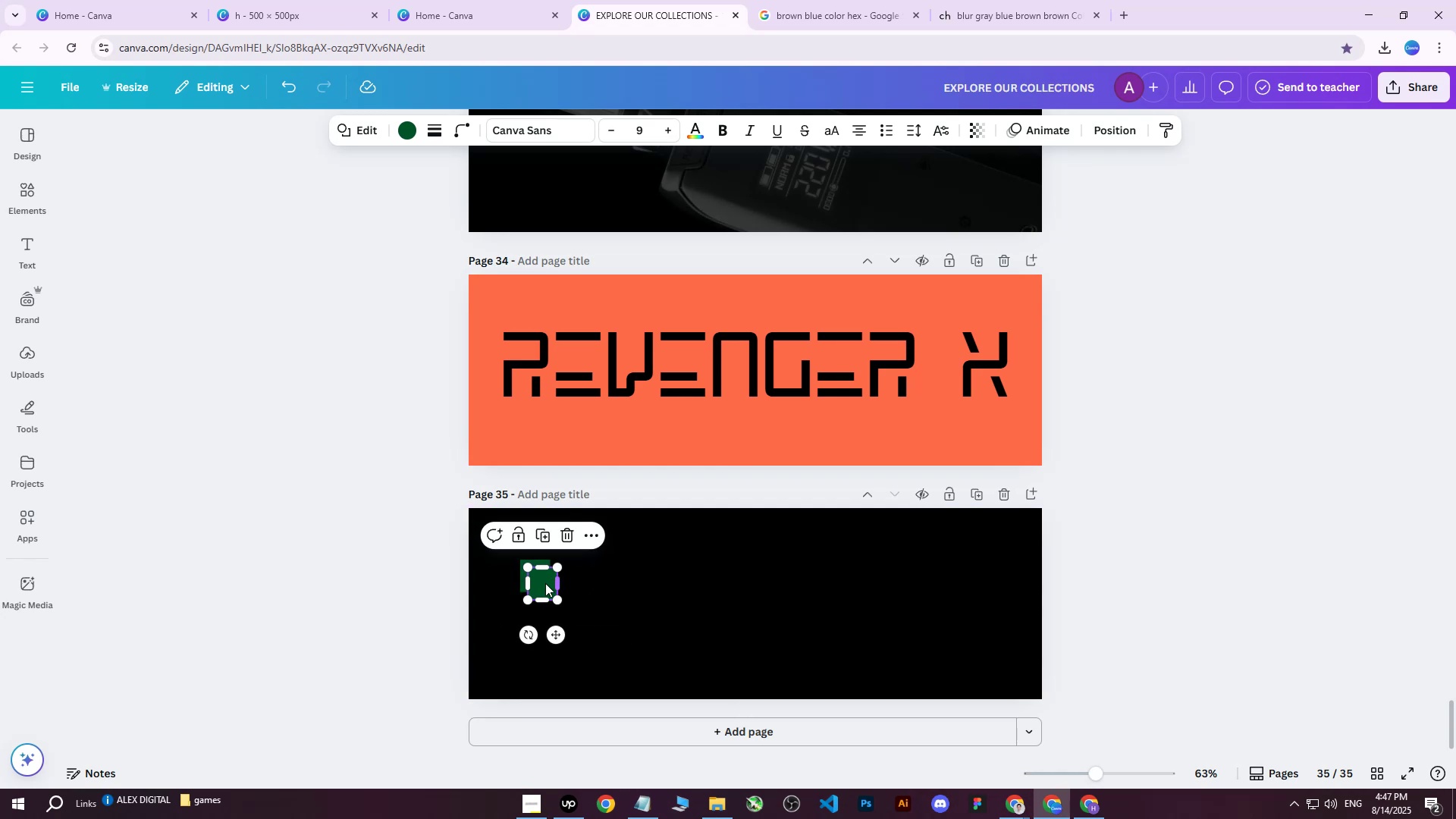 
left_click_drag(start_coordinate=[540, 585], to_coordinate=[573, 573])
 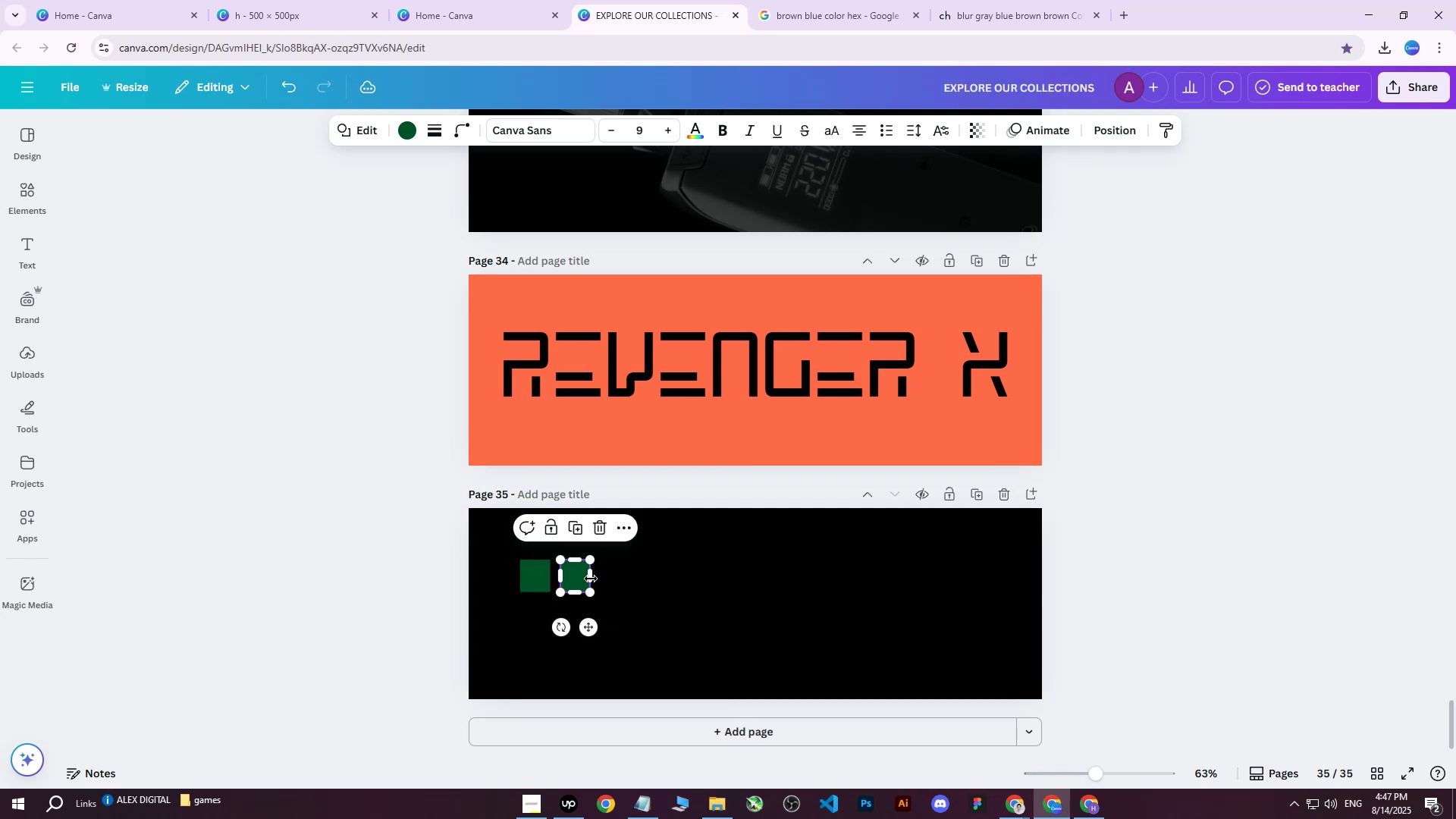 
key(Control+D)
 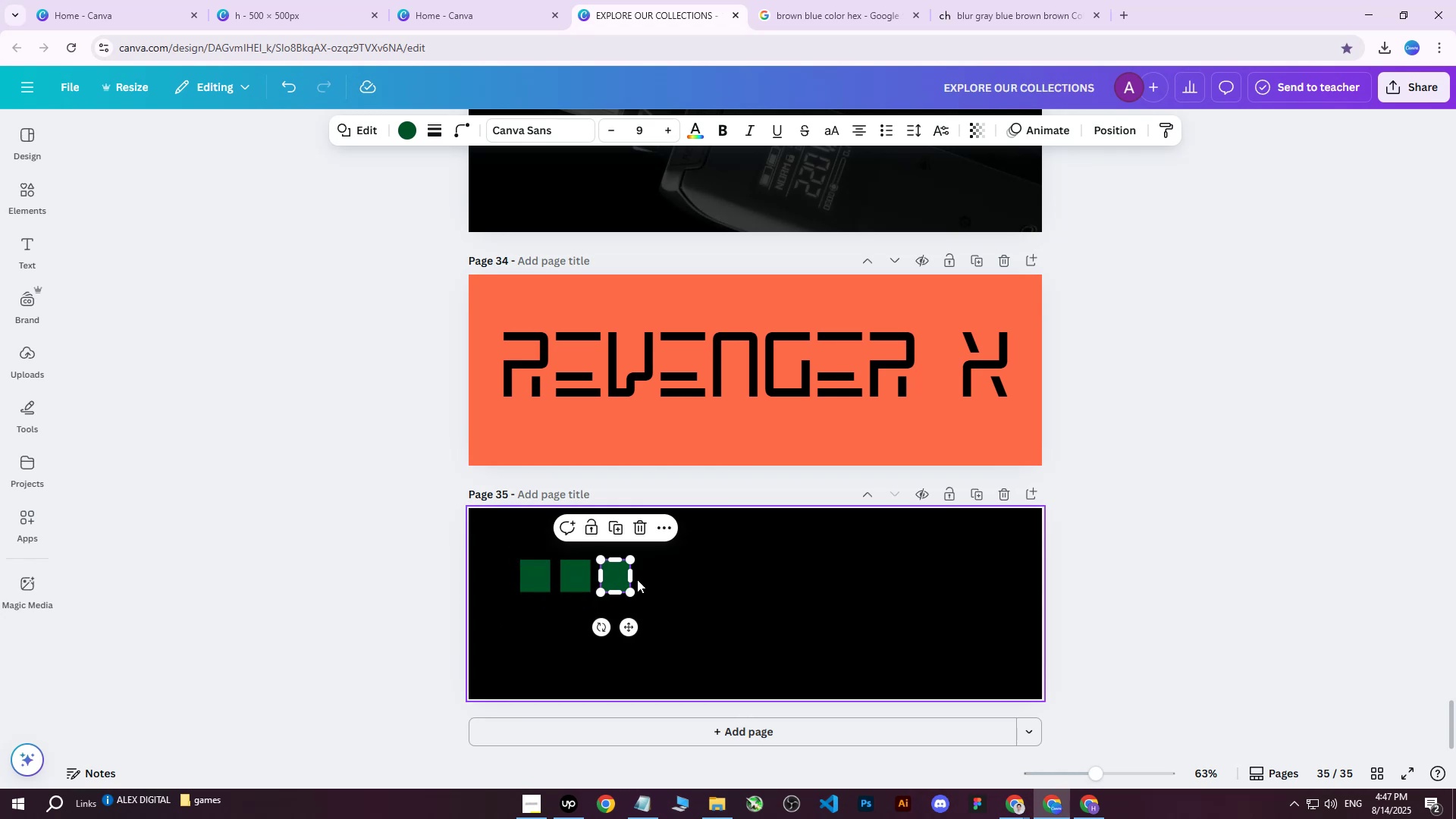 
key(Control+D)
 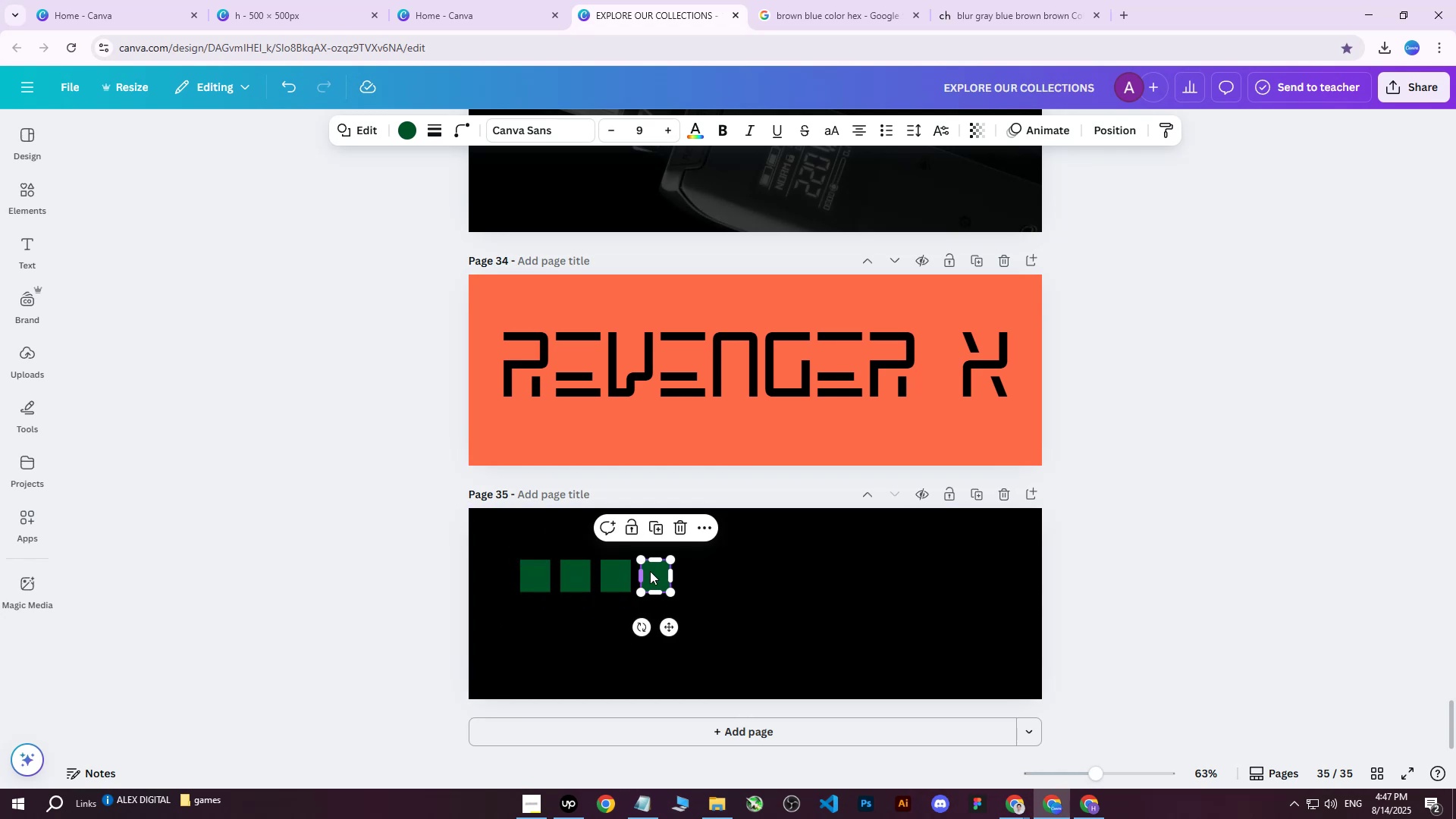 
key(Control+D)
 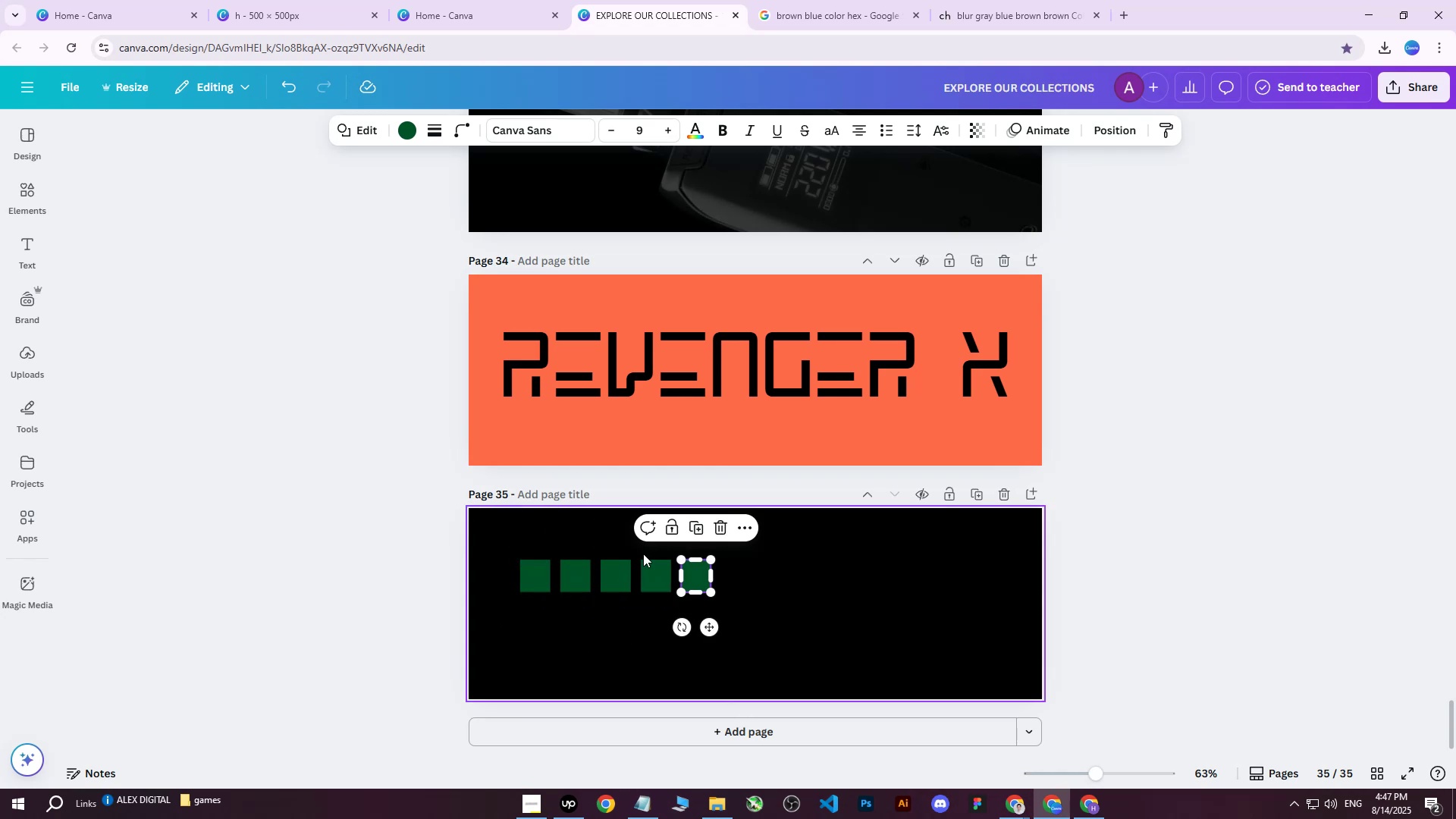 
key(Control+D)
 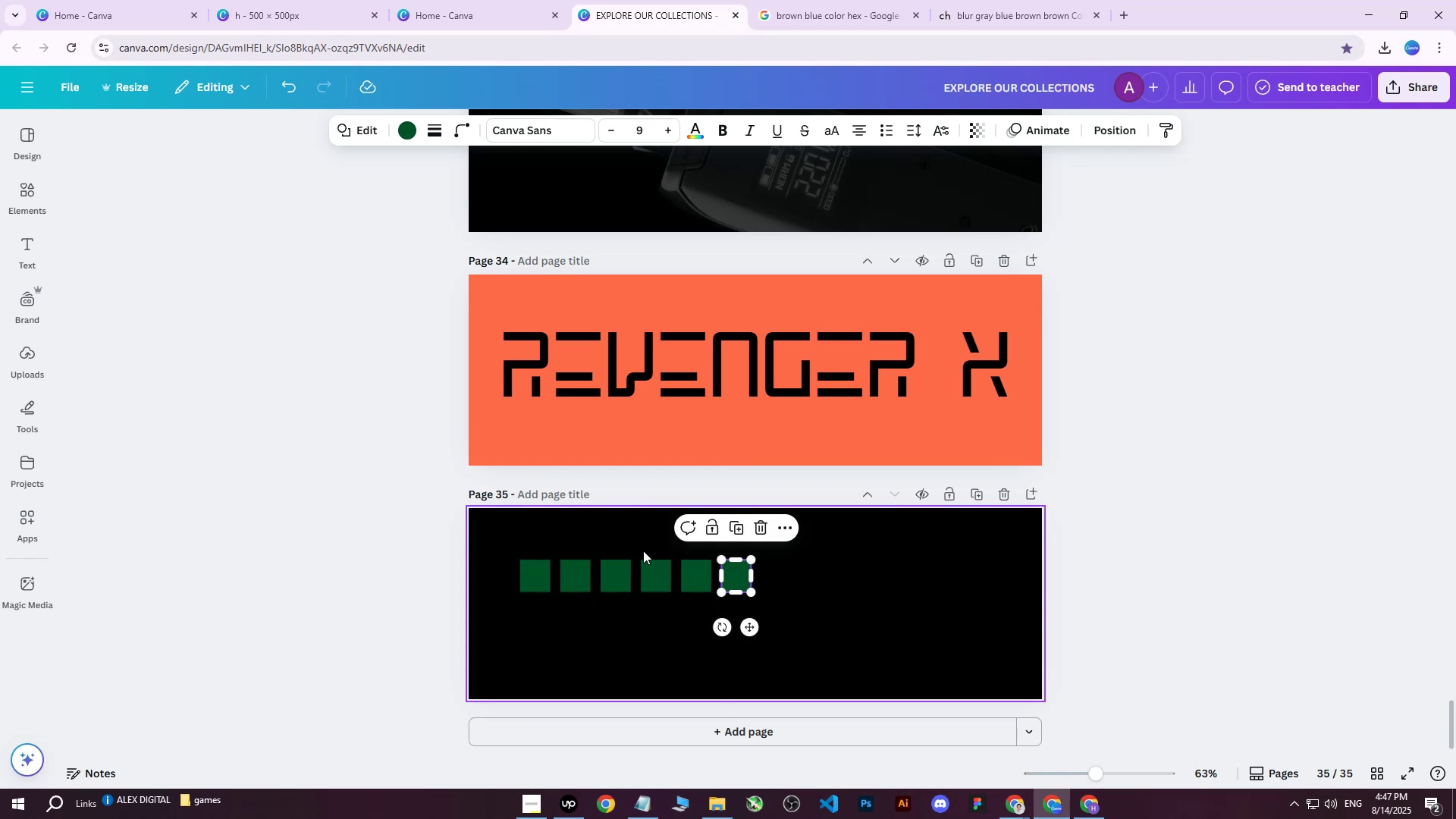 
key(Control+D)
 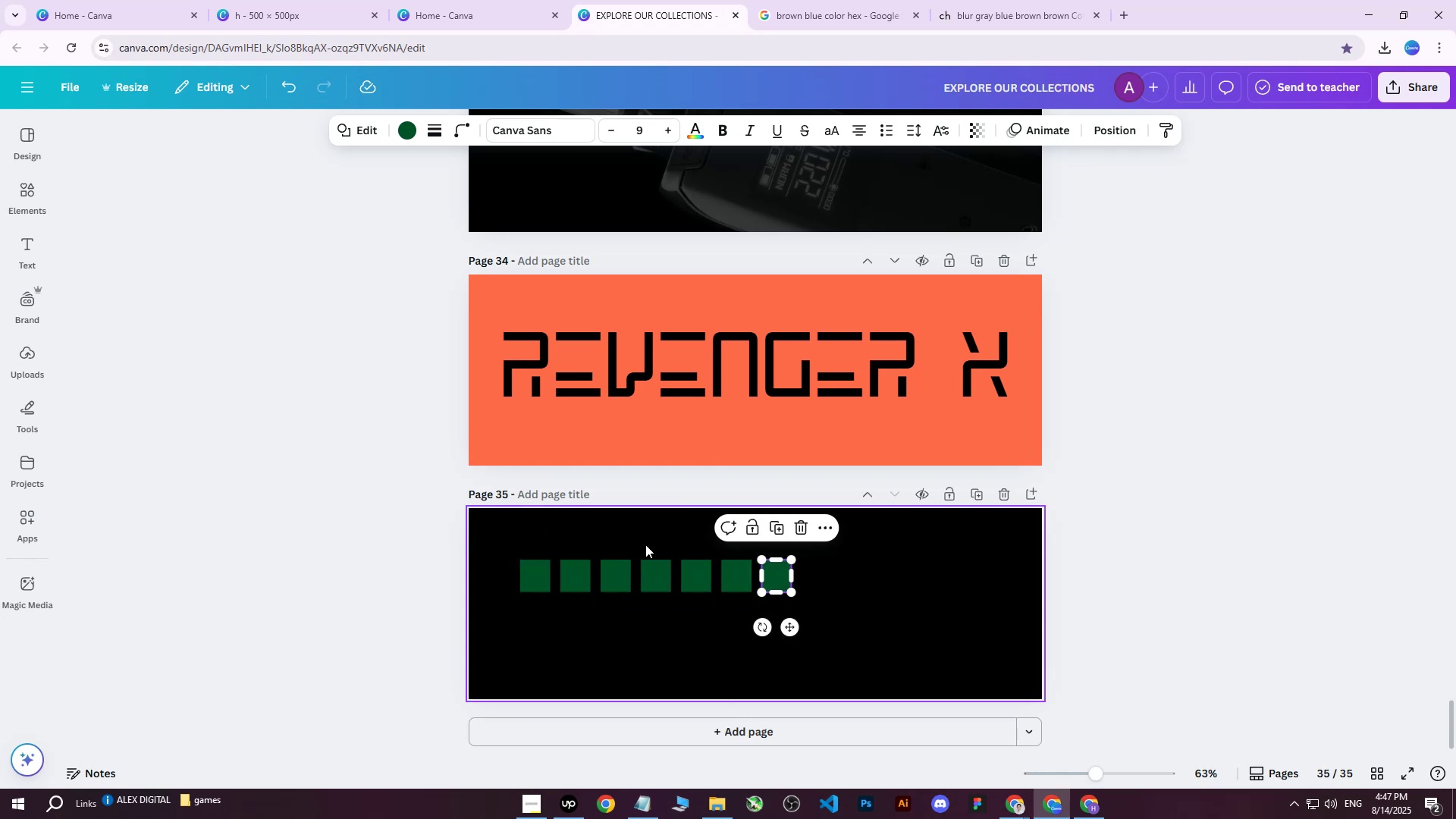 
key(Control+D)
 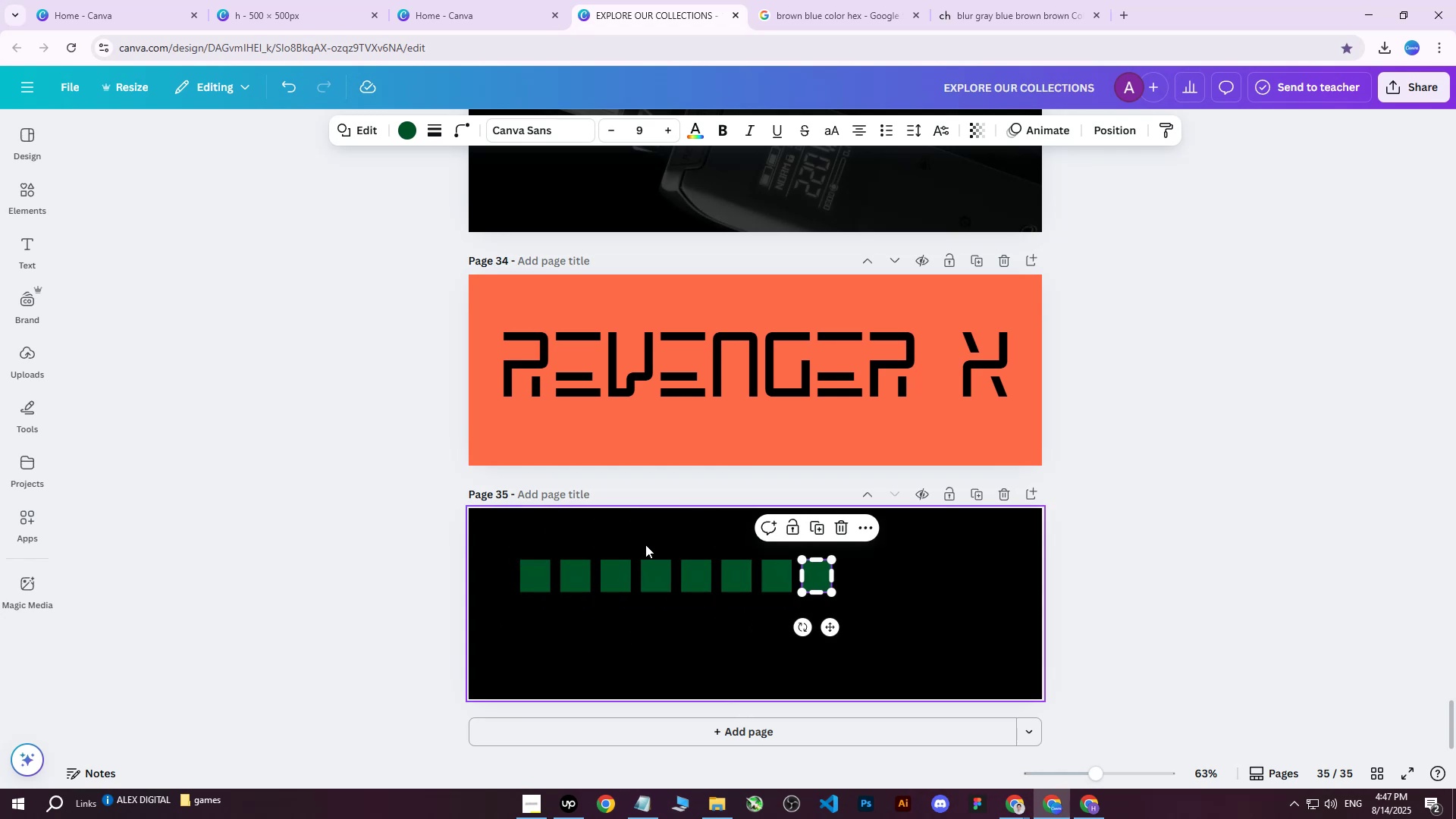 
key(Control+D)
 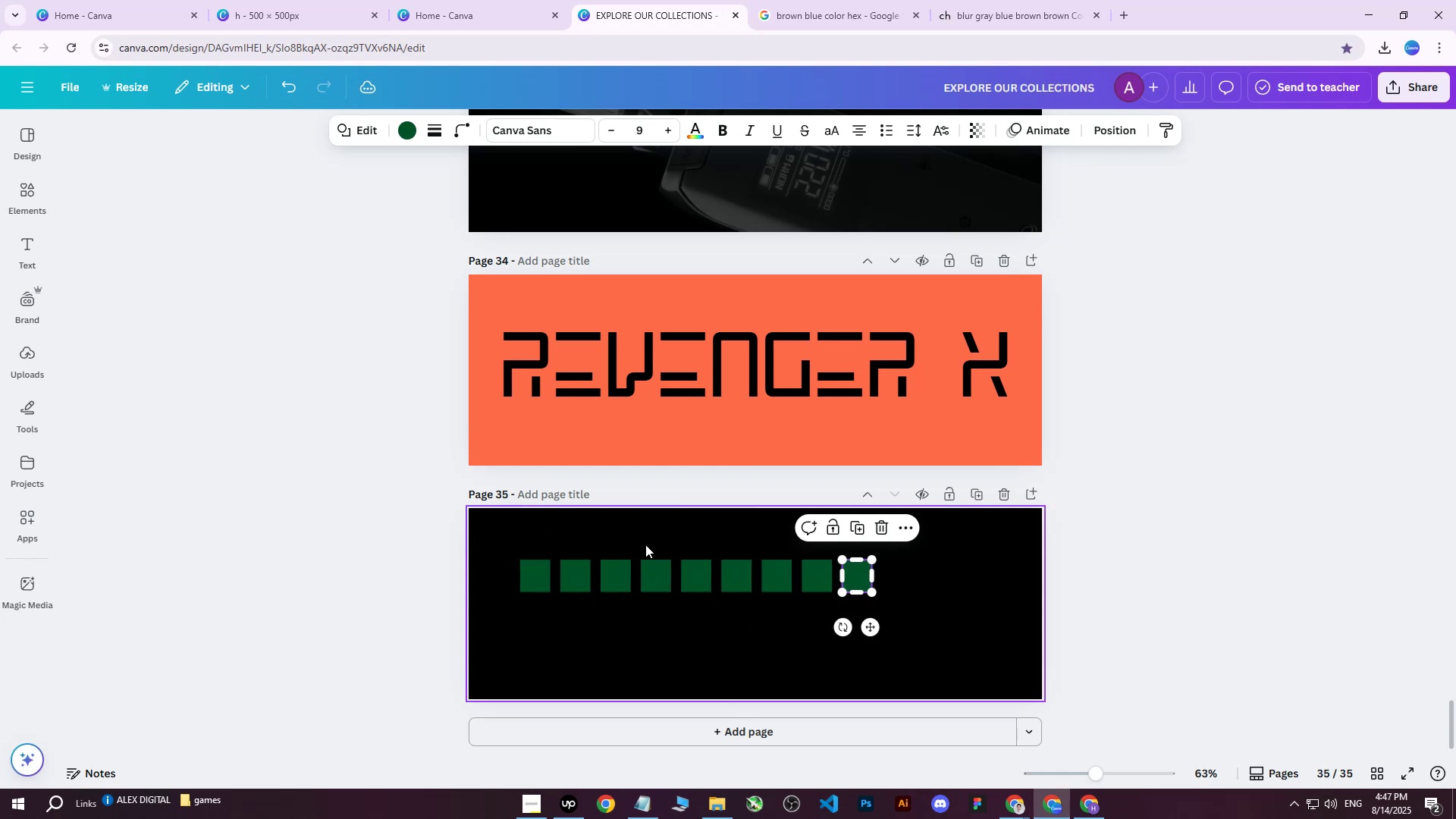 
key(Control+D)
 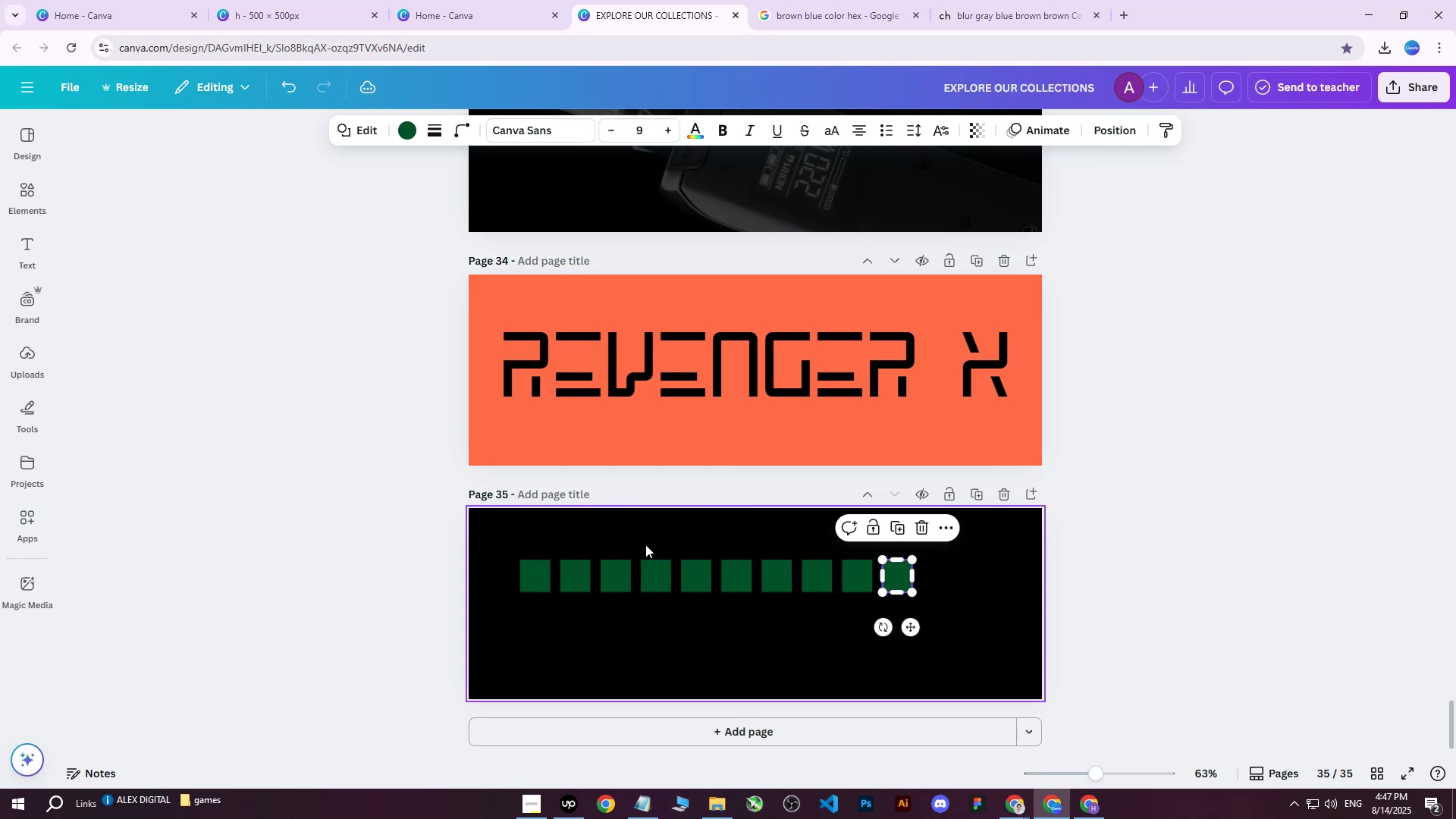 
key(Control+D)
 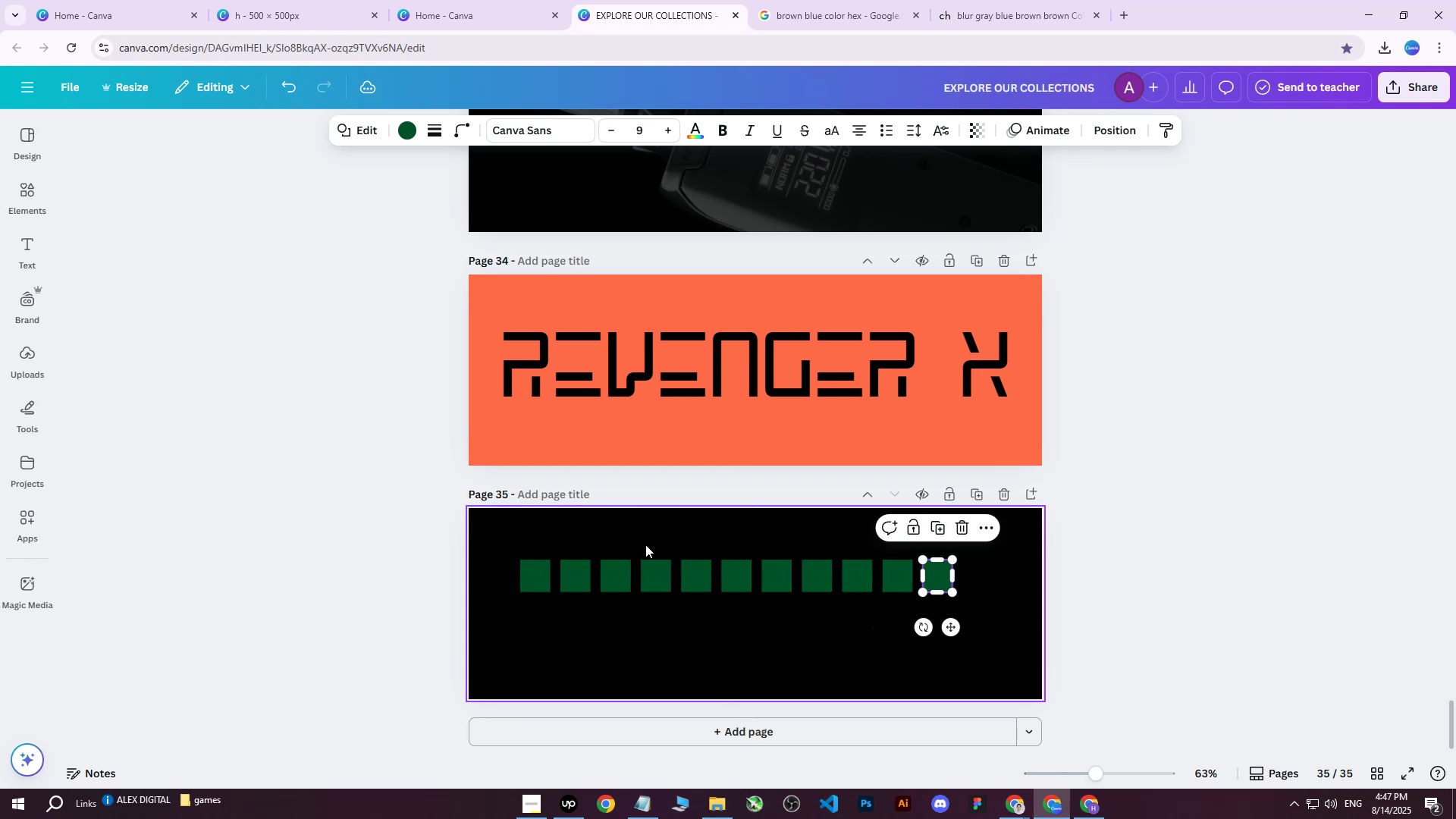 
key(Control+D)
 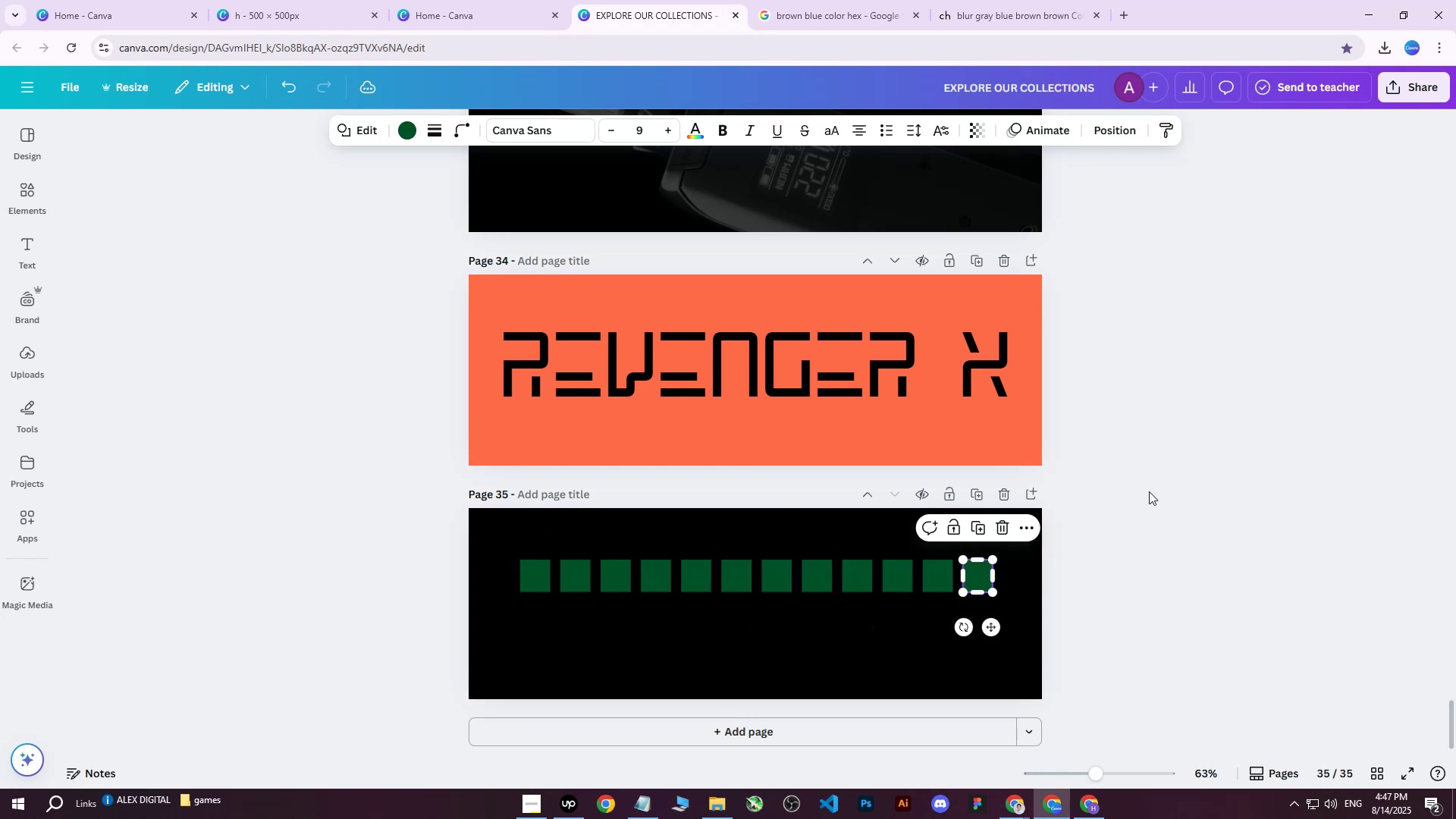 
left_click([1153, 488])
 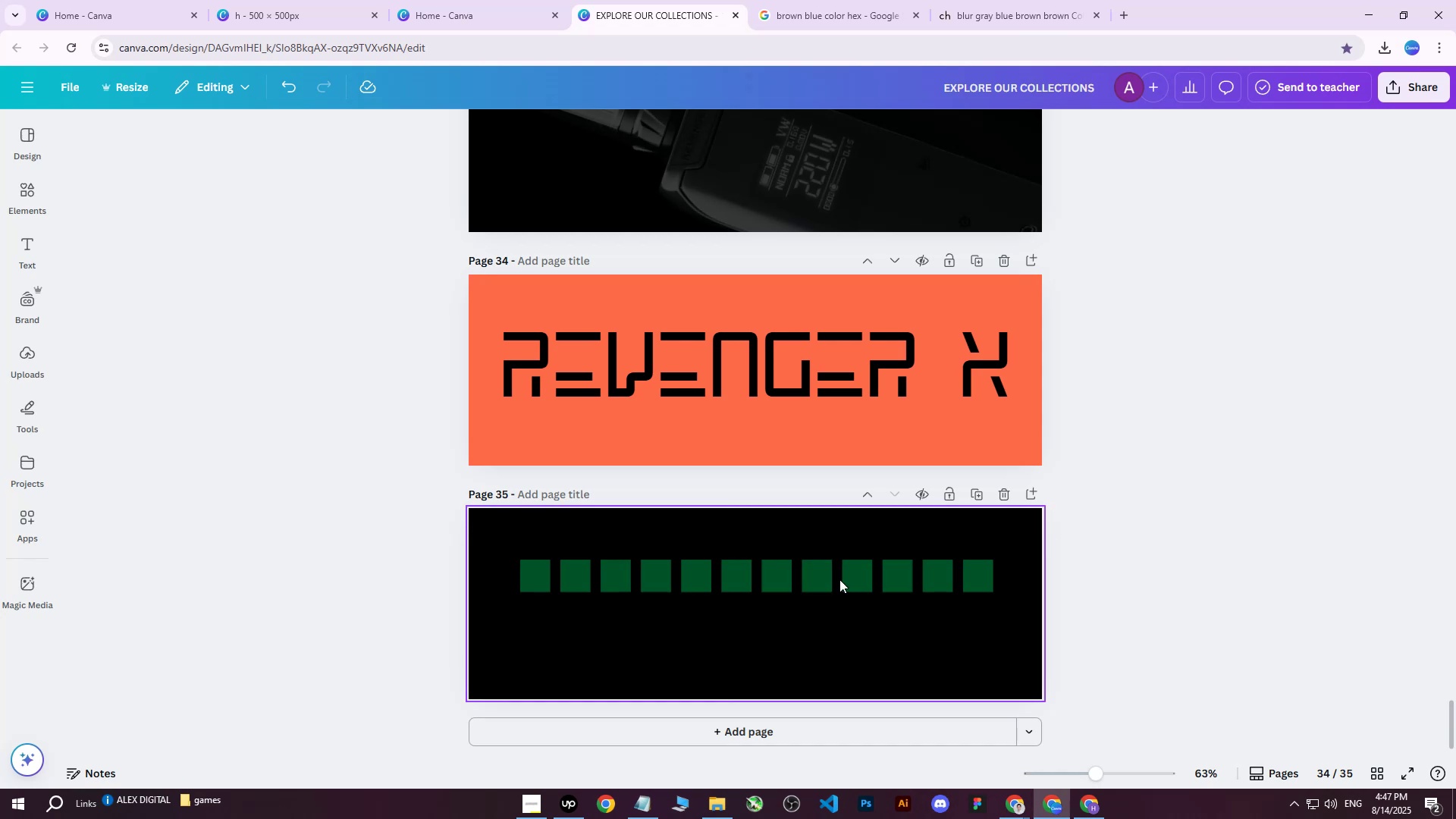 
left_click([939, 579])
 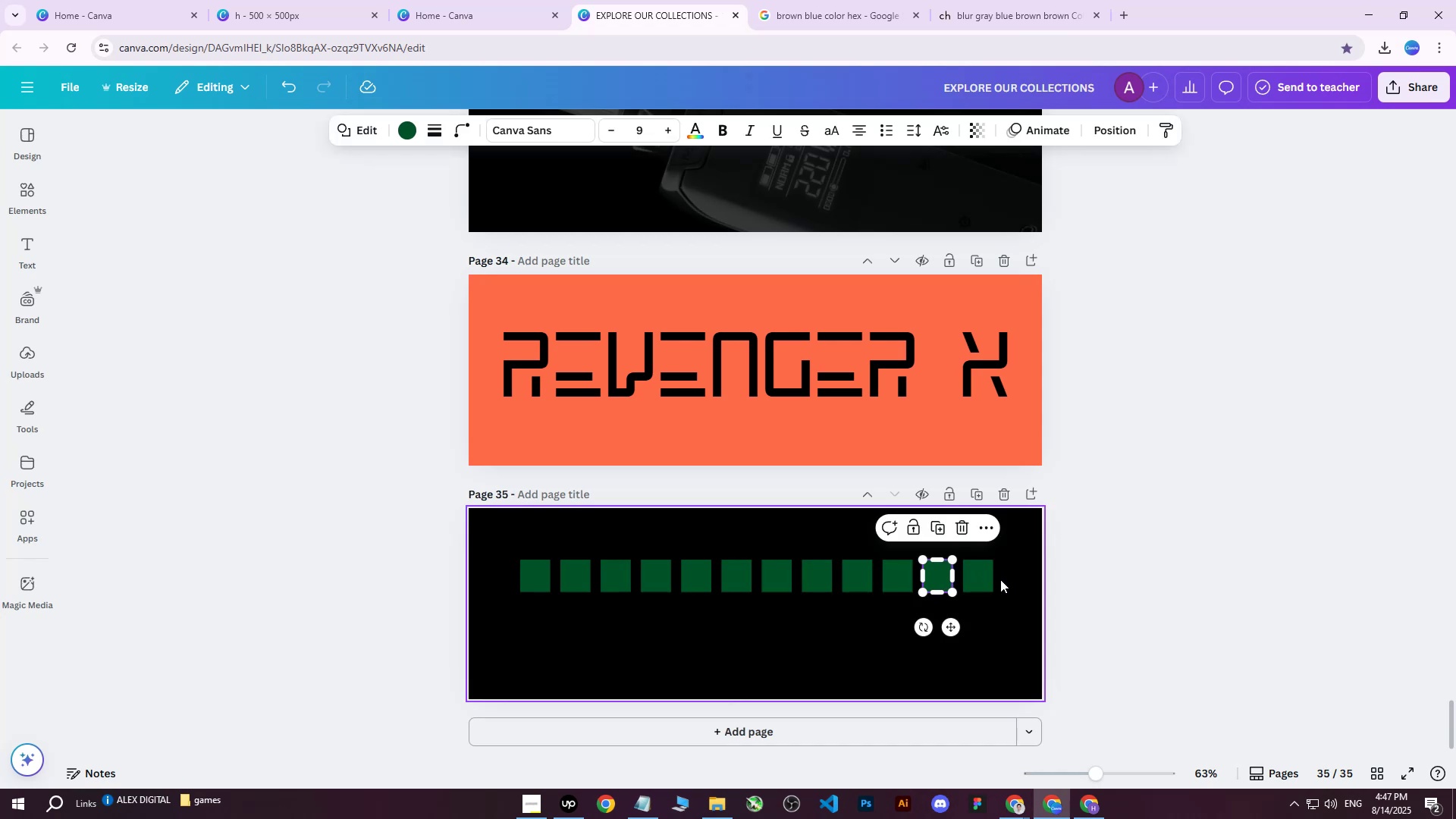 
key(Delete)
 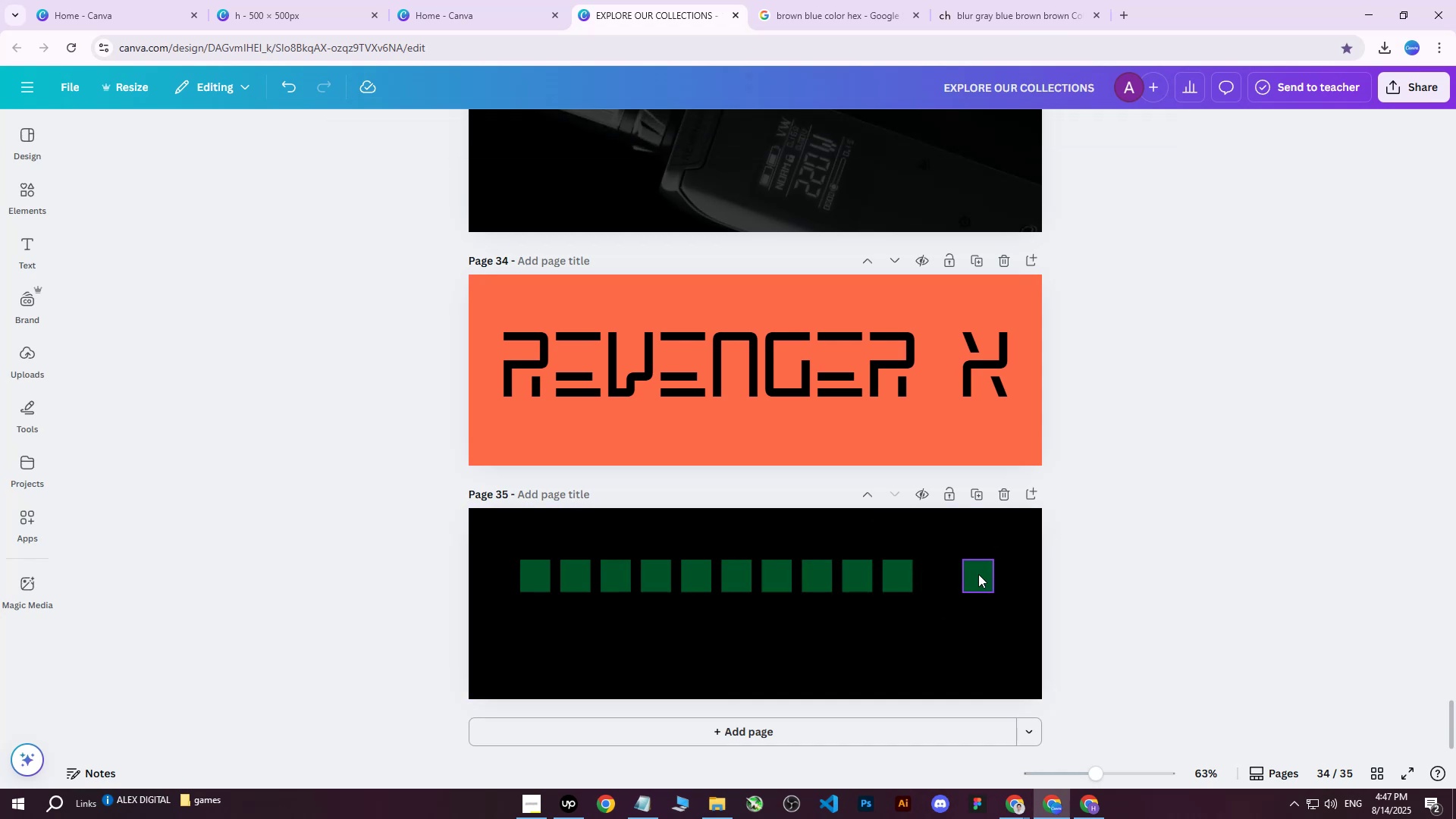 
left_click([978, 574])
 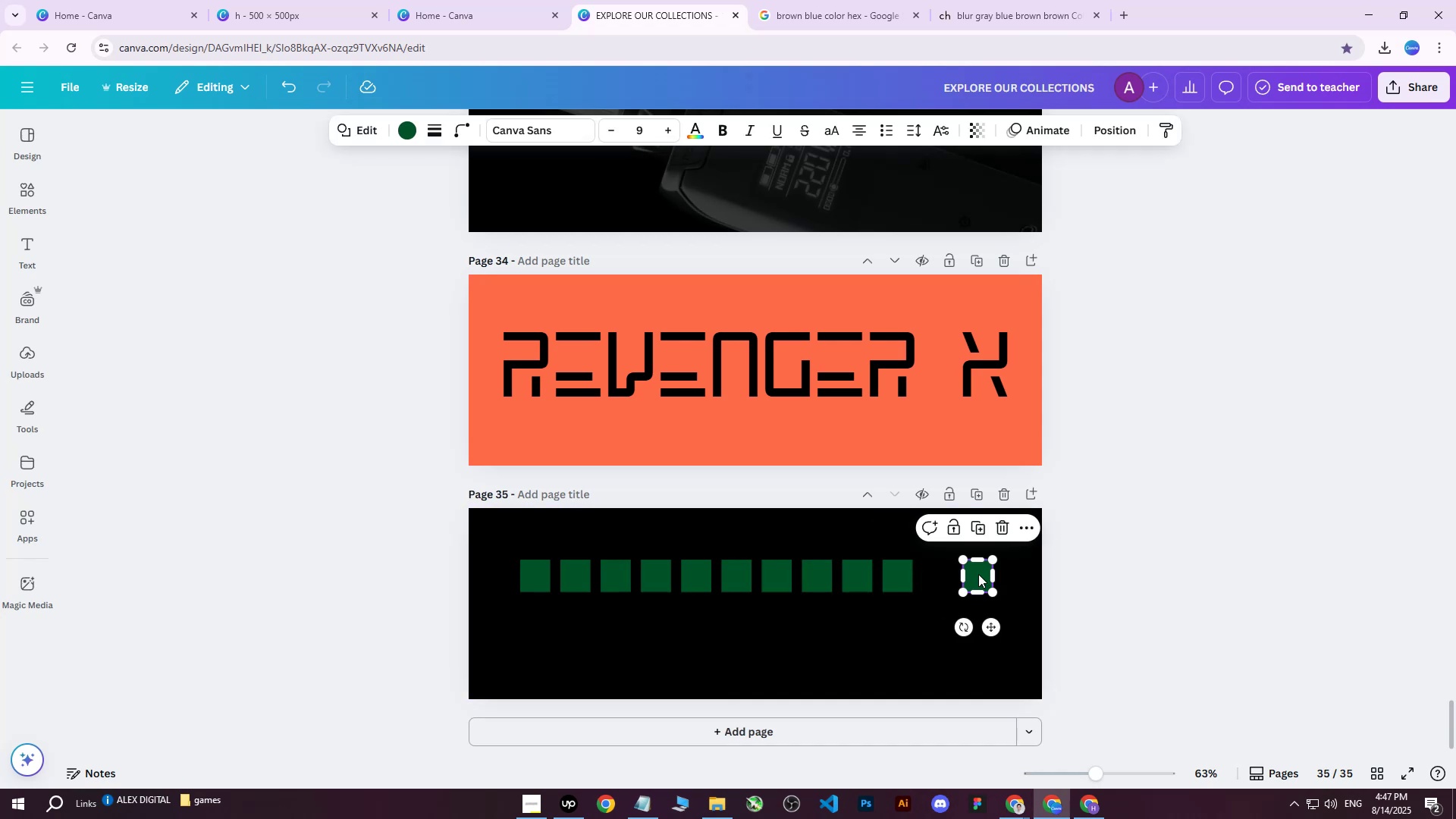 
key(Delete)
 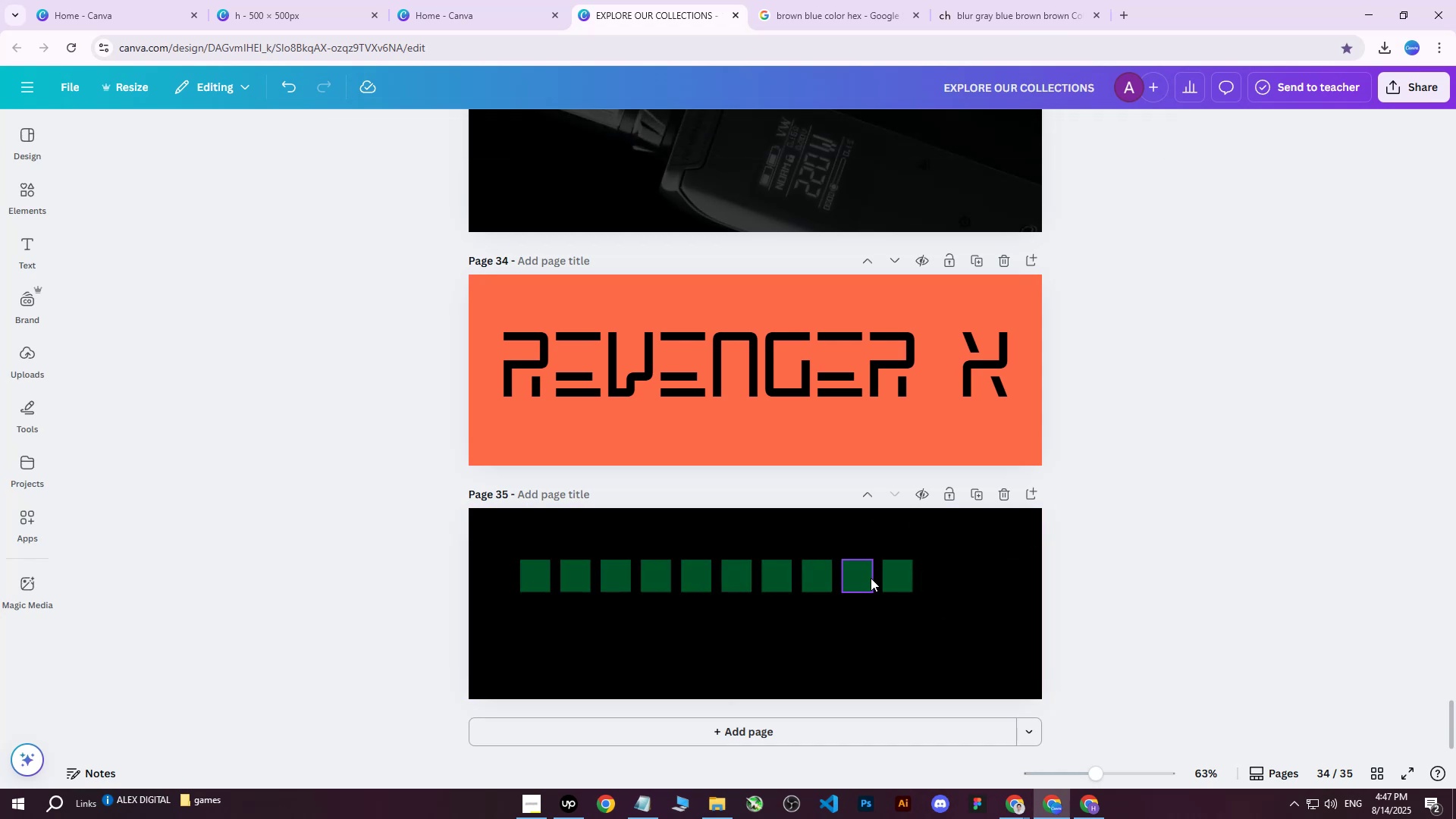 
left_click([377, 538])
 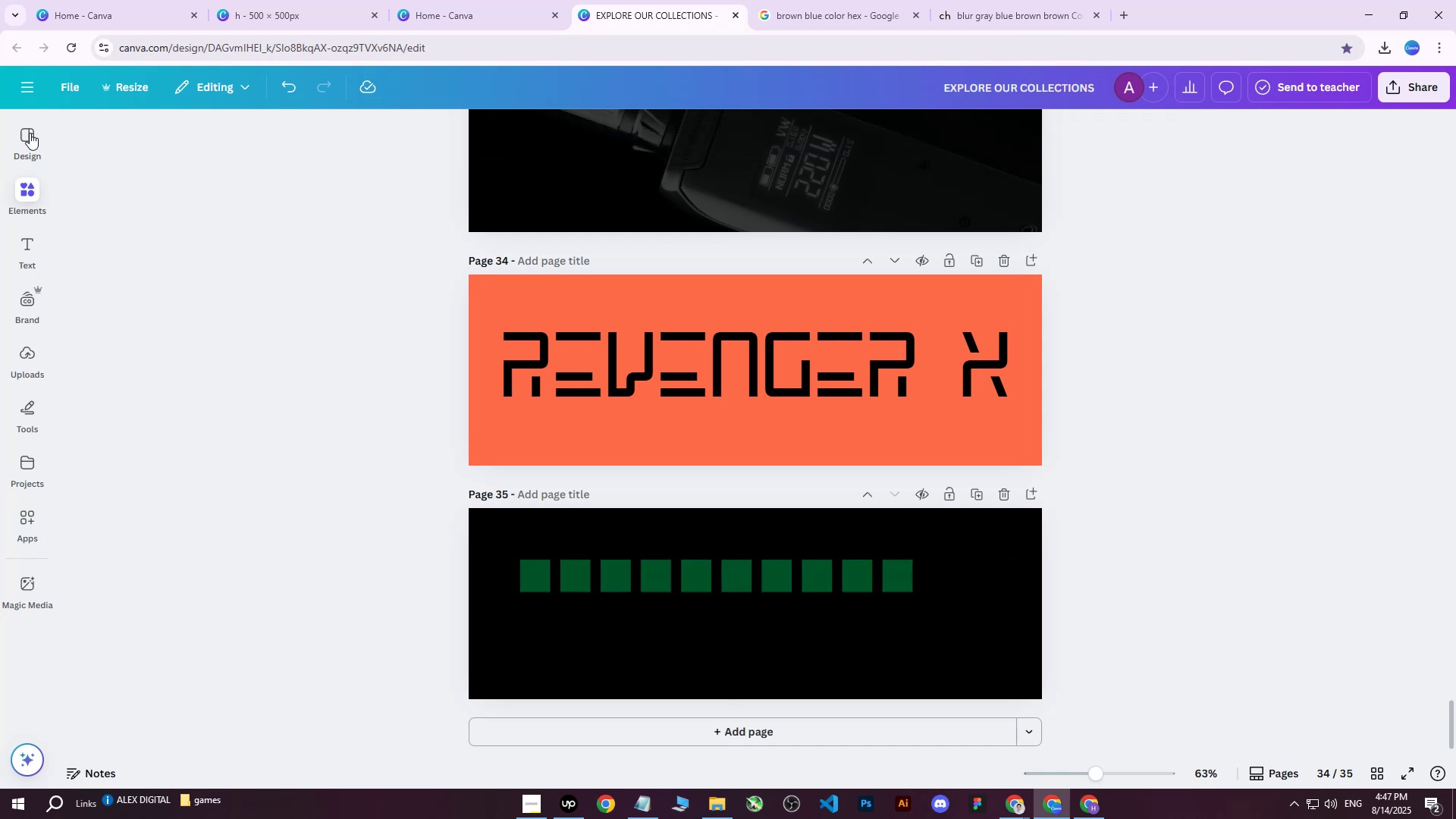 
left_click([285, 0])
 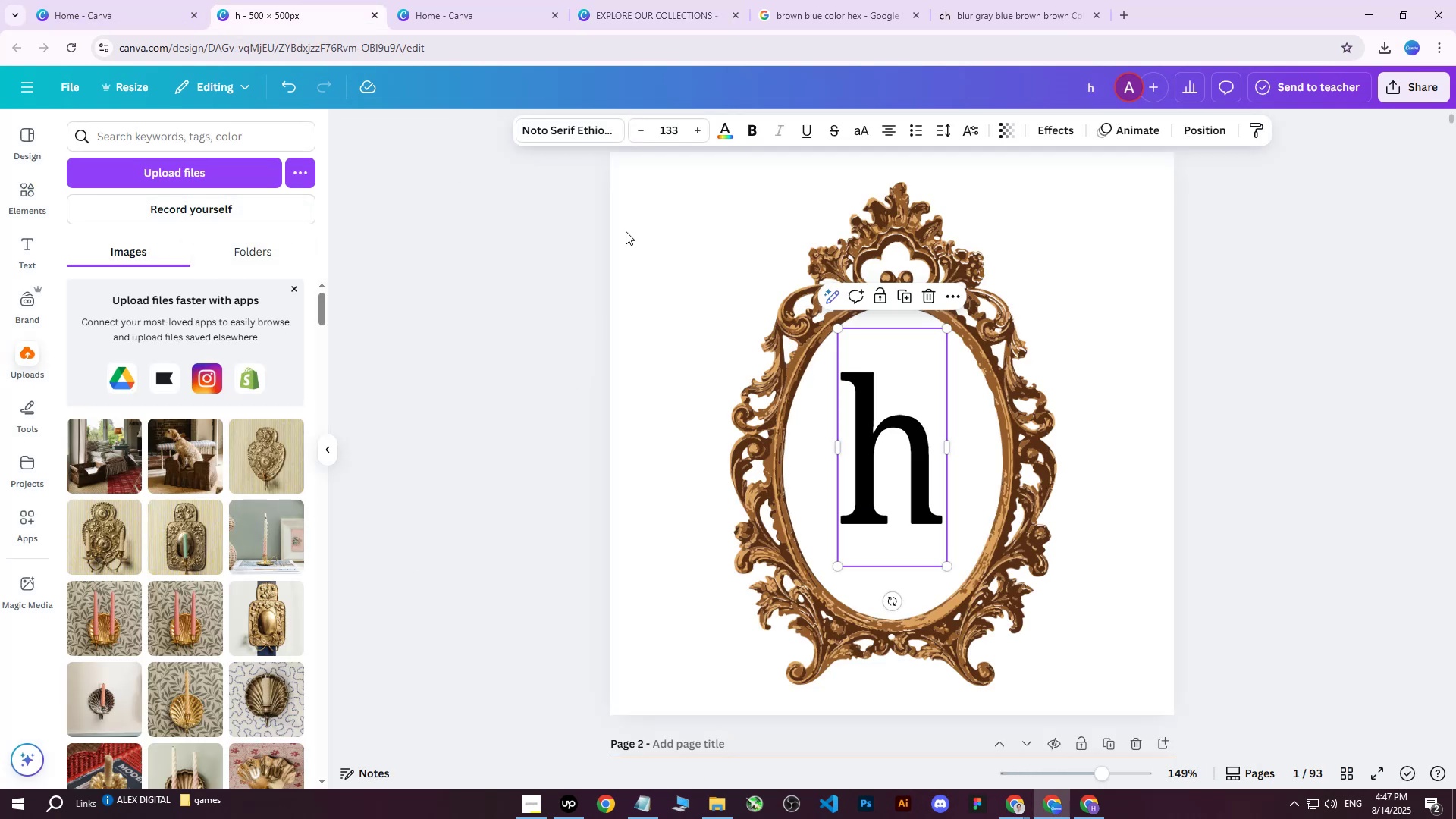 
scroll: coordinate [1043, 466], scroll_direction: down, amount: 8.0
 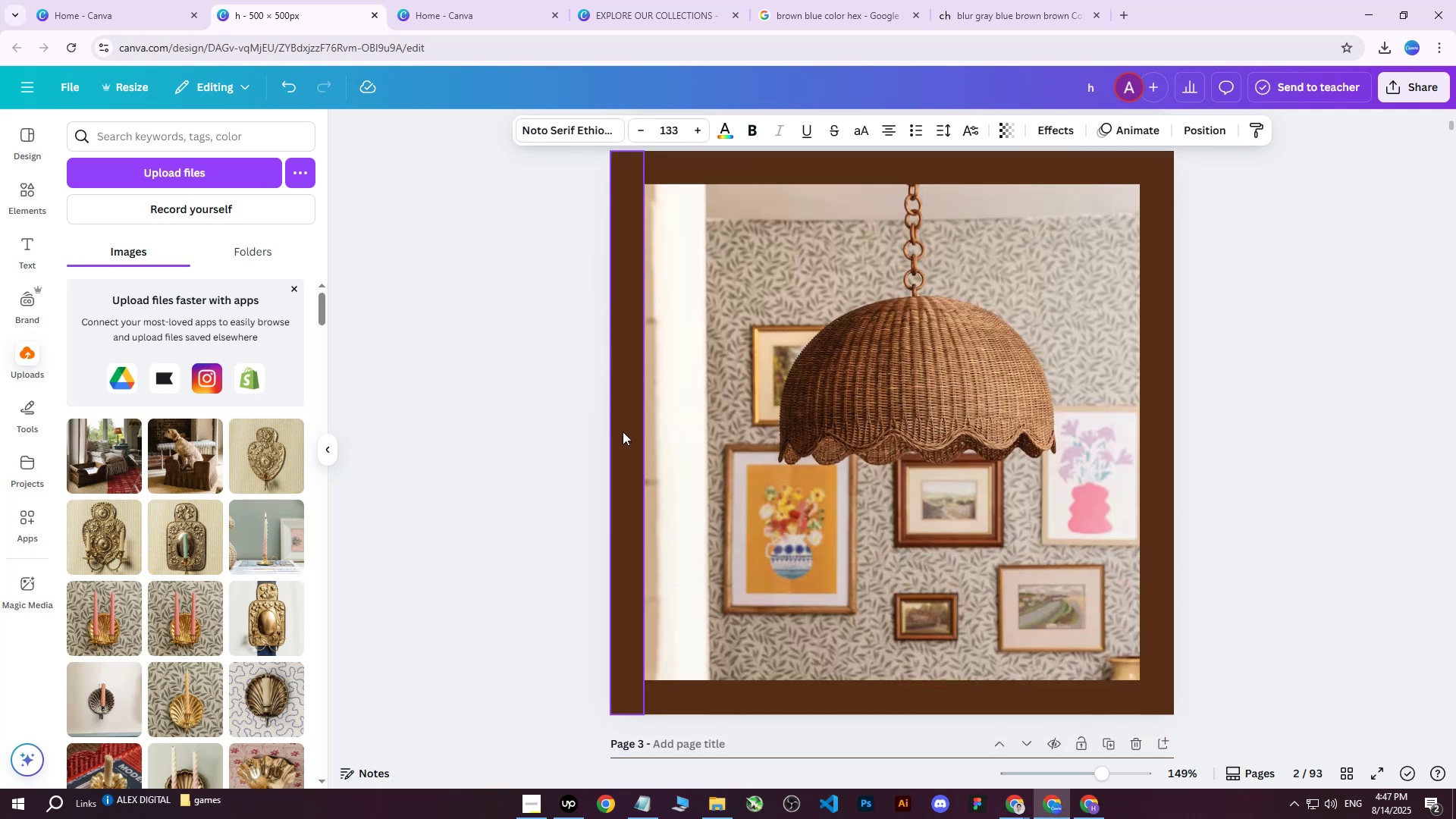 
left_click([623, 429])
 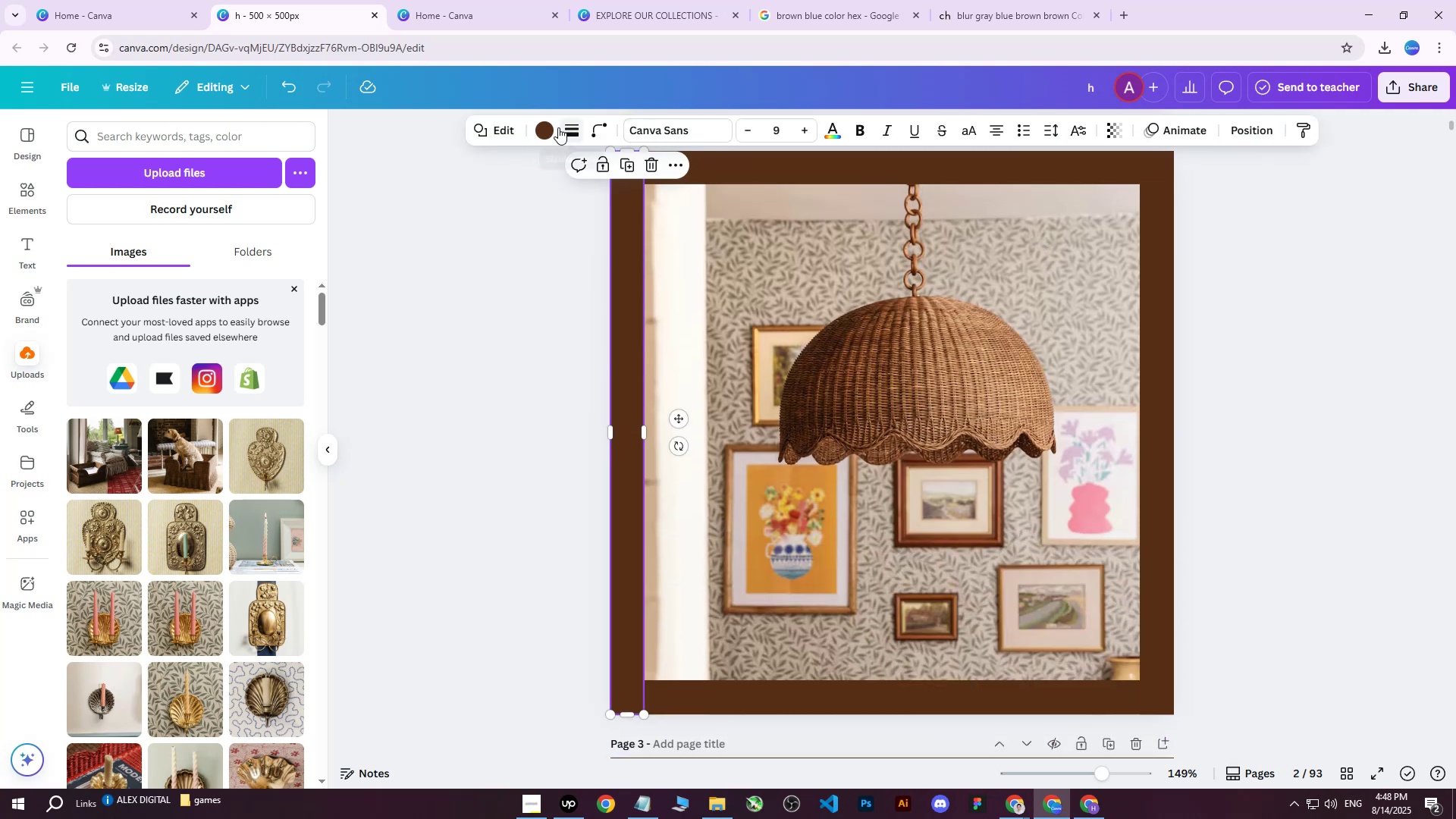 
left_click([552, 129])
 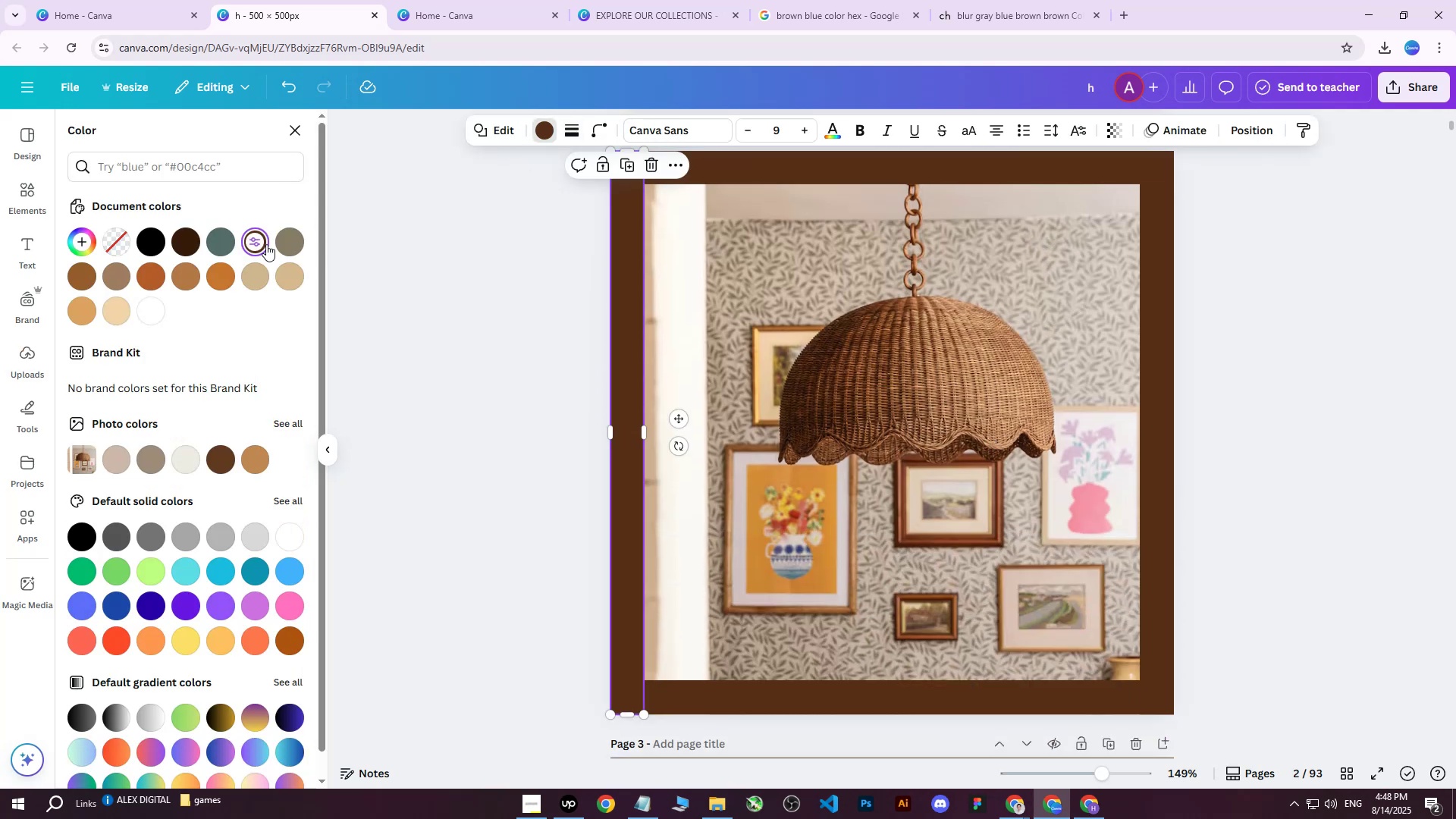 
left_click([258, 240])
 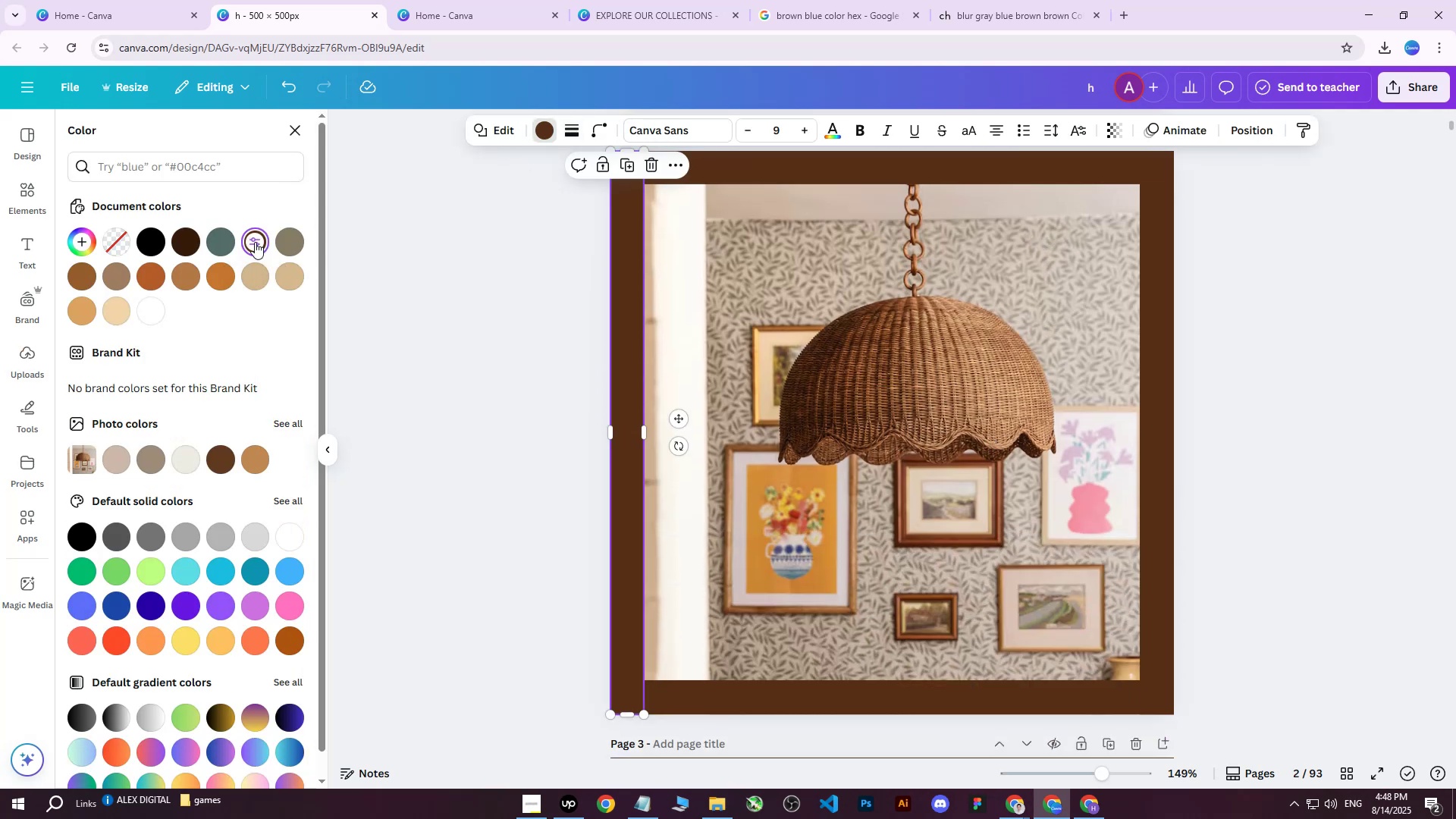 
left_click([255, 242])
 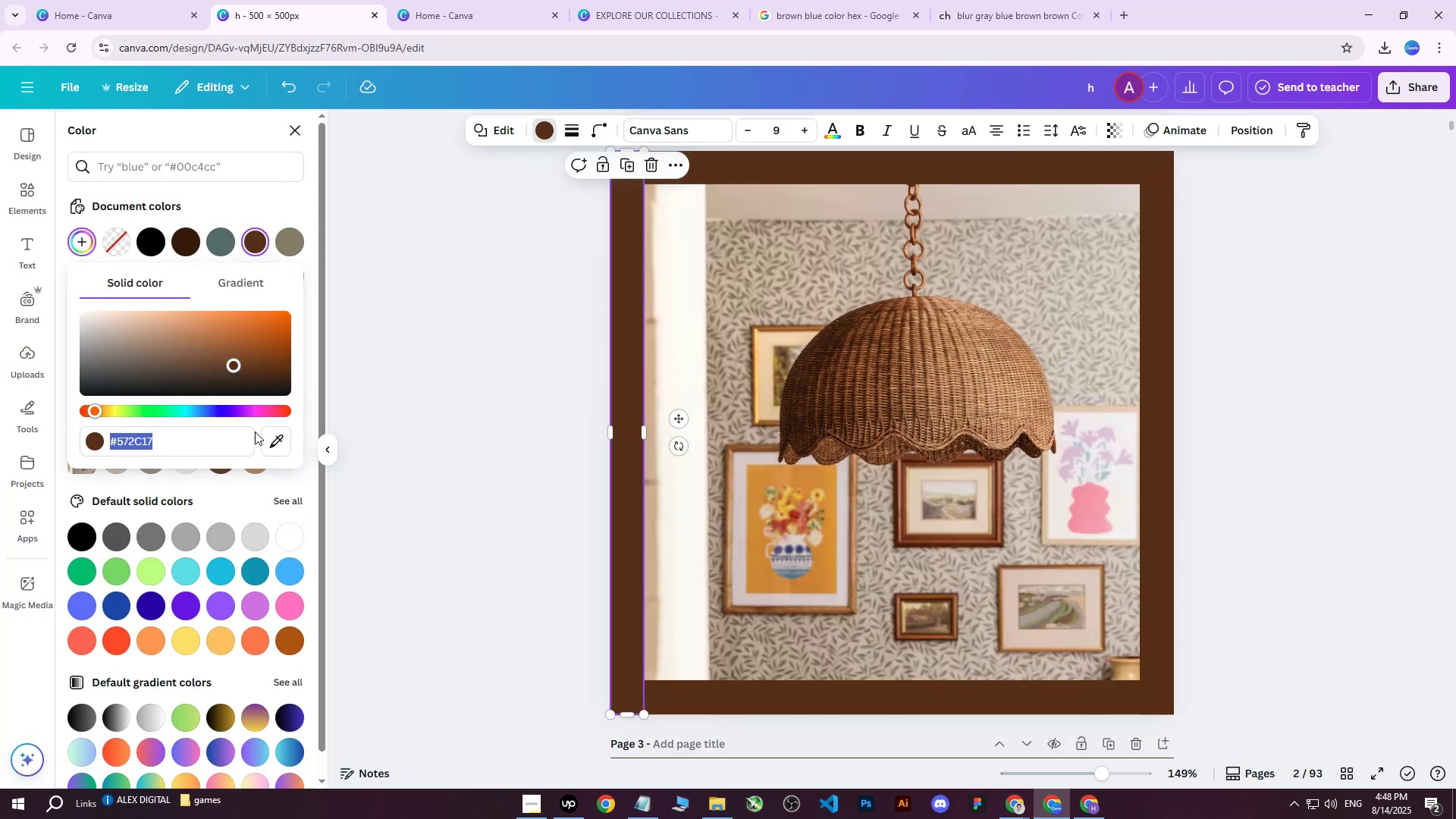 
left_click([218, 440])
 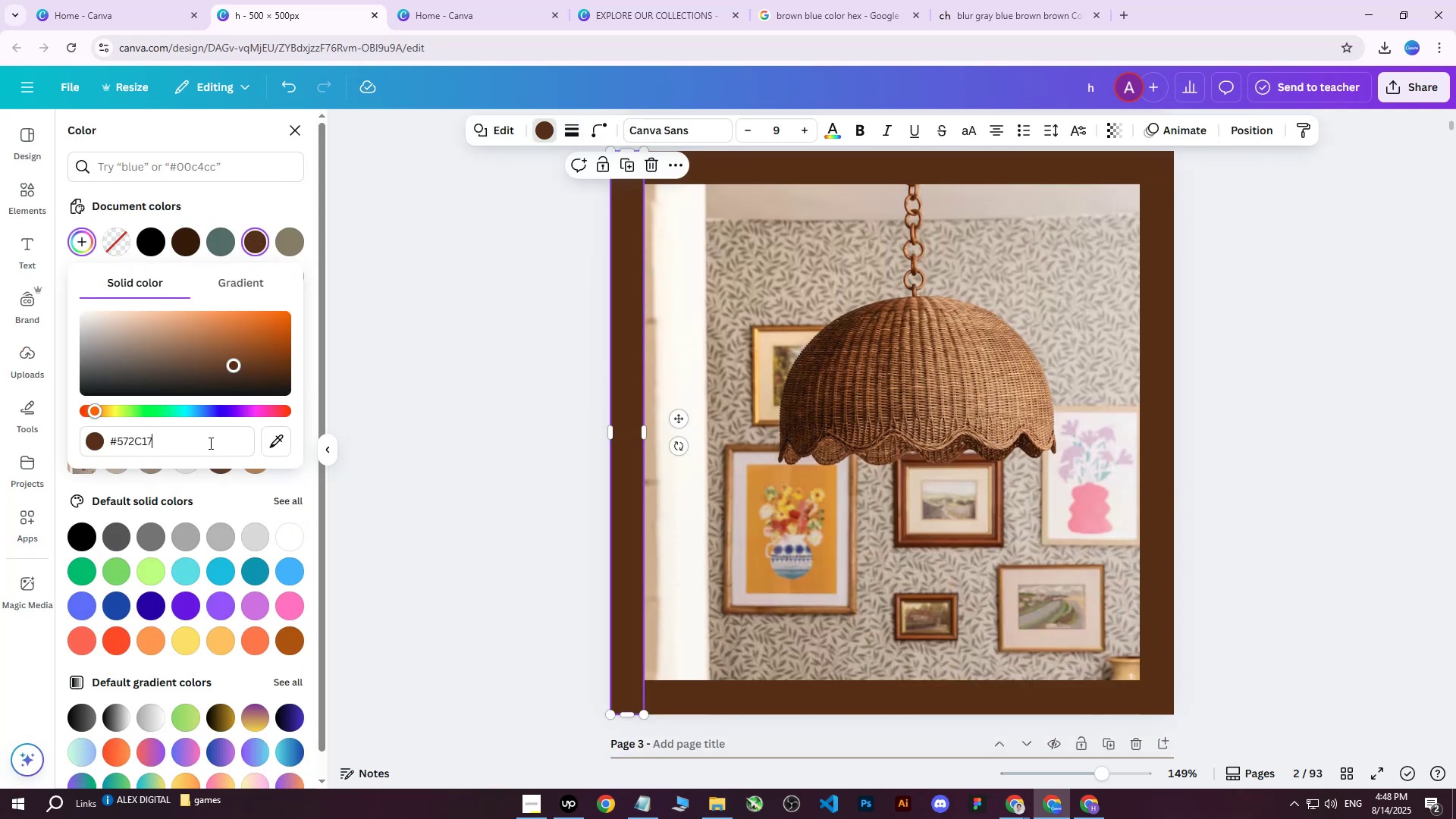 
left_click_drag(start_coordinate=[207, 441], to_coordinate=[63, 444])
 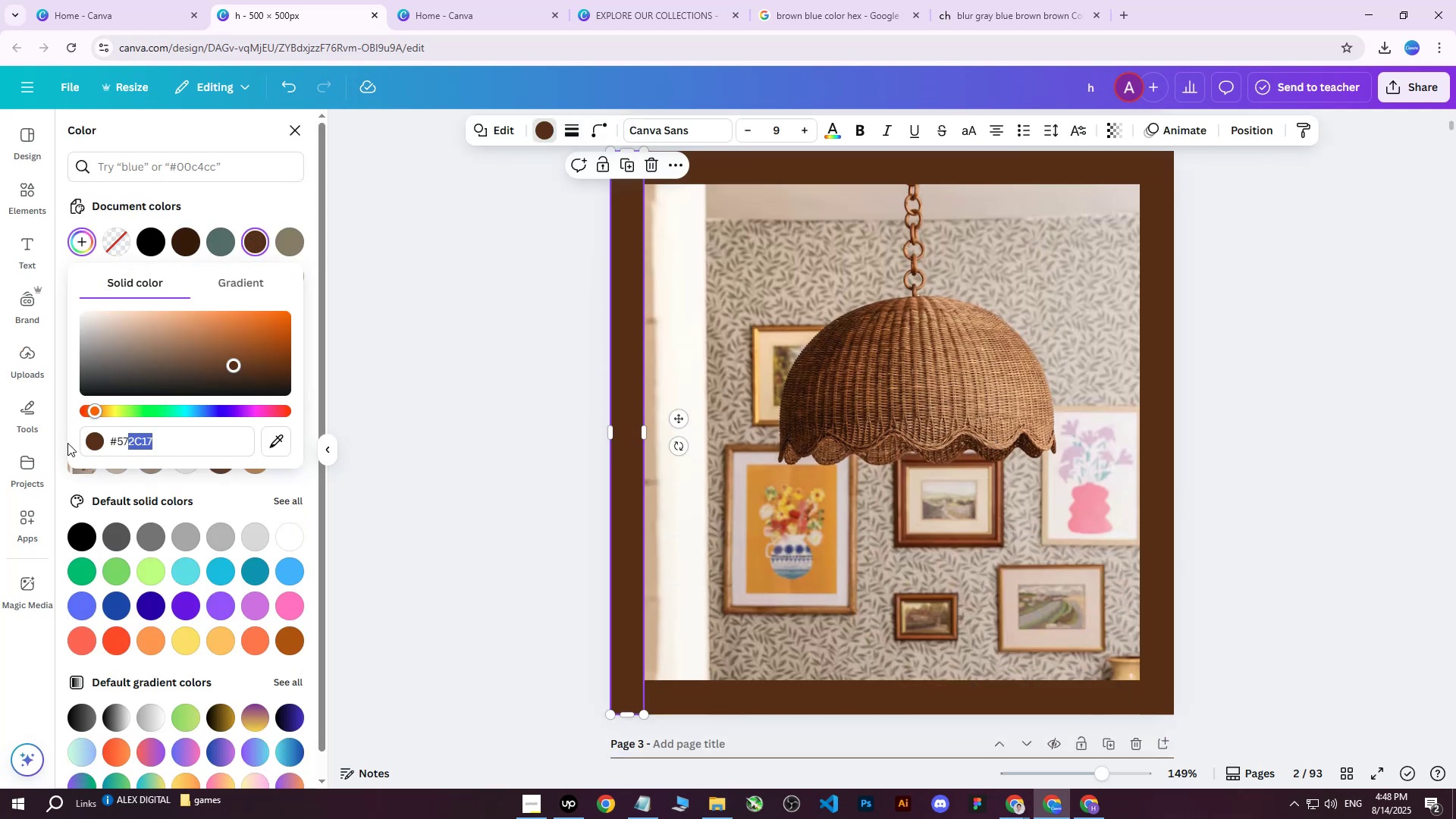 
hold_key(key=ControlLeft, duration=0.33)
 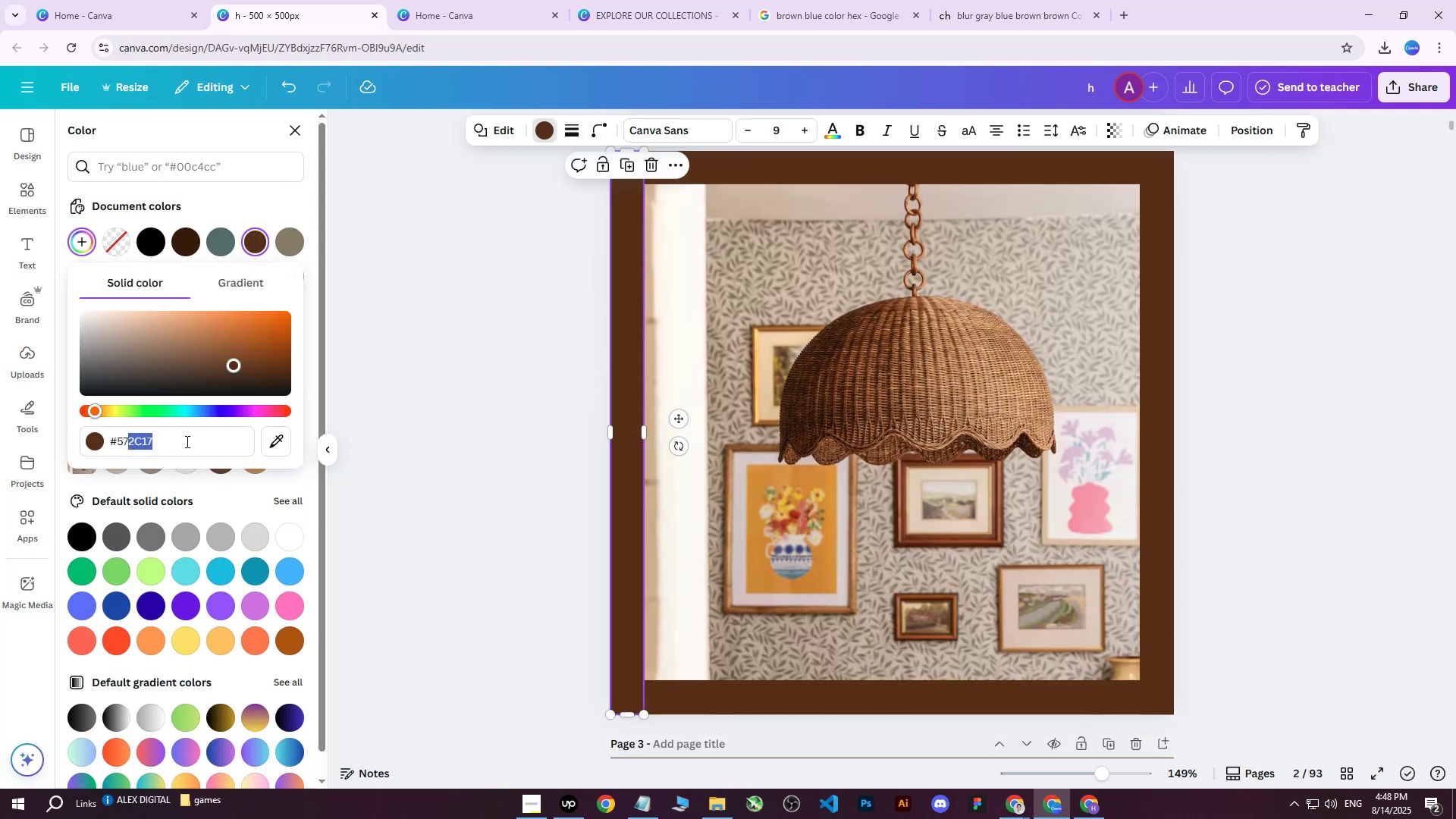 
left_click([186, 441])
 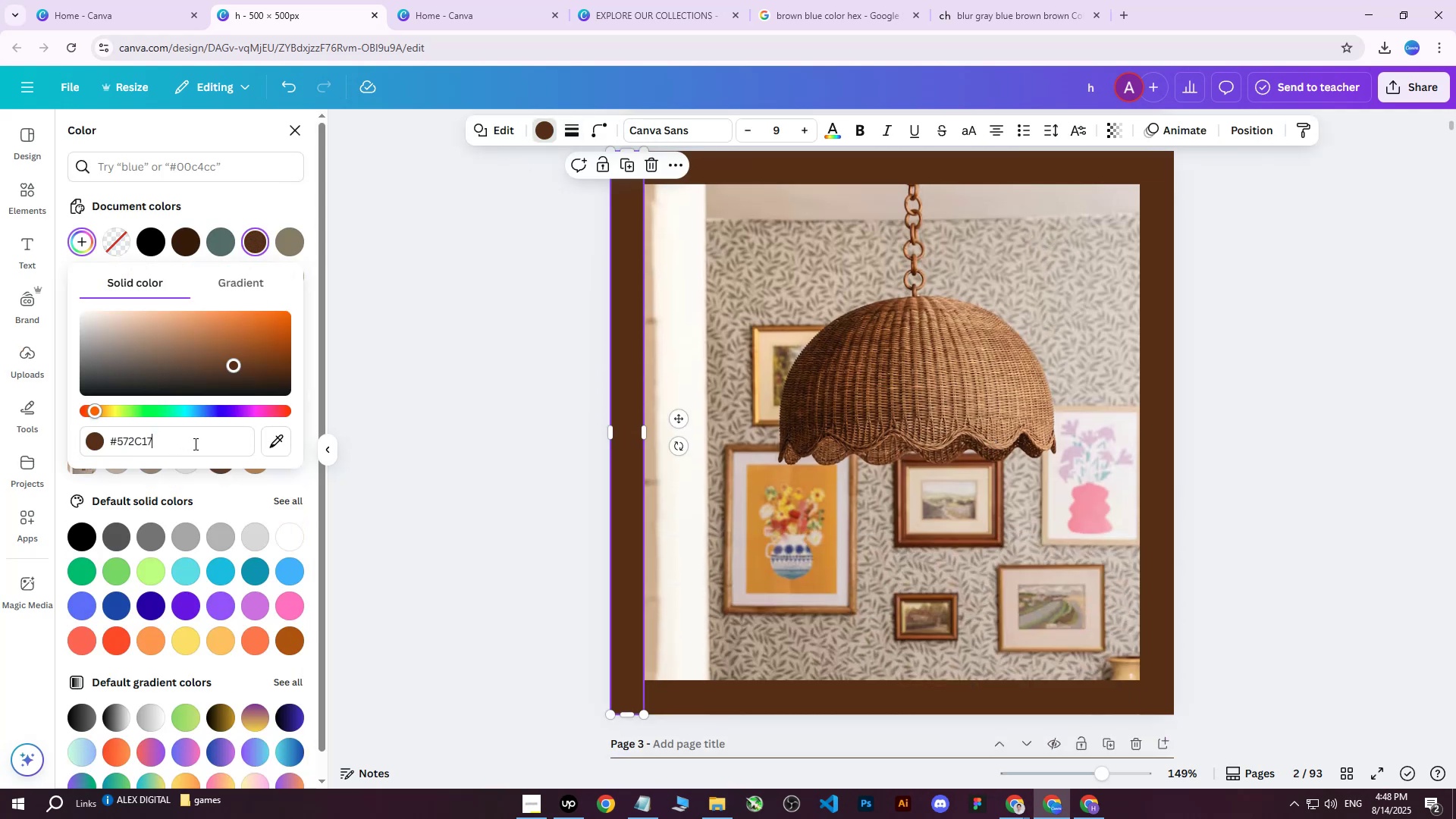 
left_click_drag(start_coordinate=[194, 444], to_coordinate=[109, 446])
 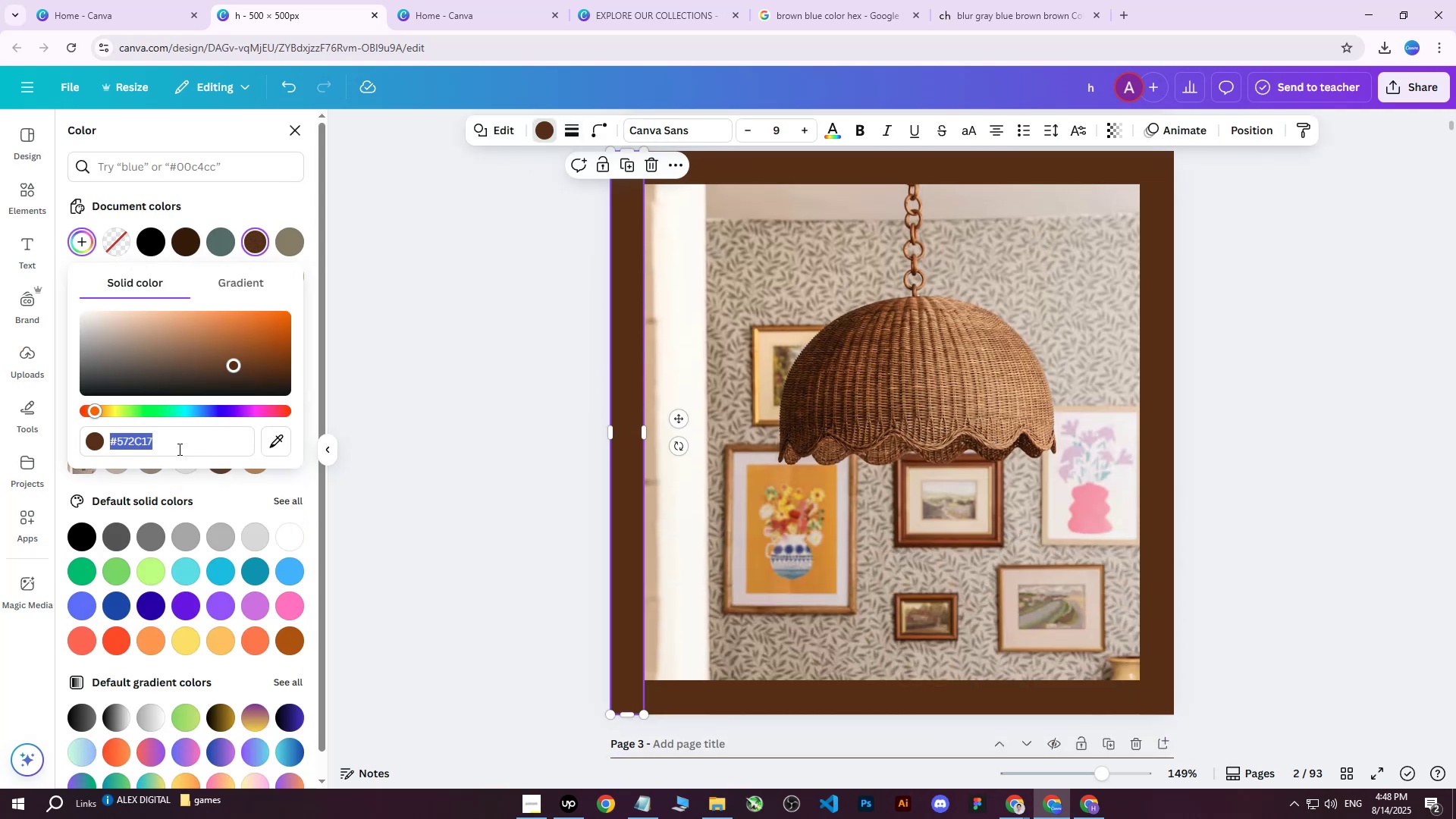 
key(Control+ControlLeft)
 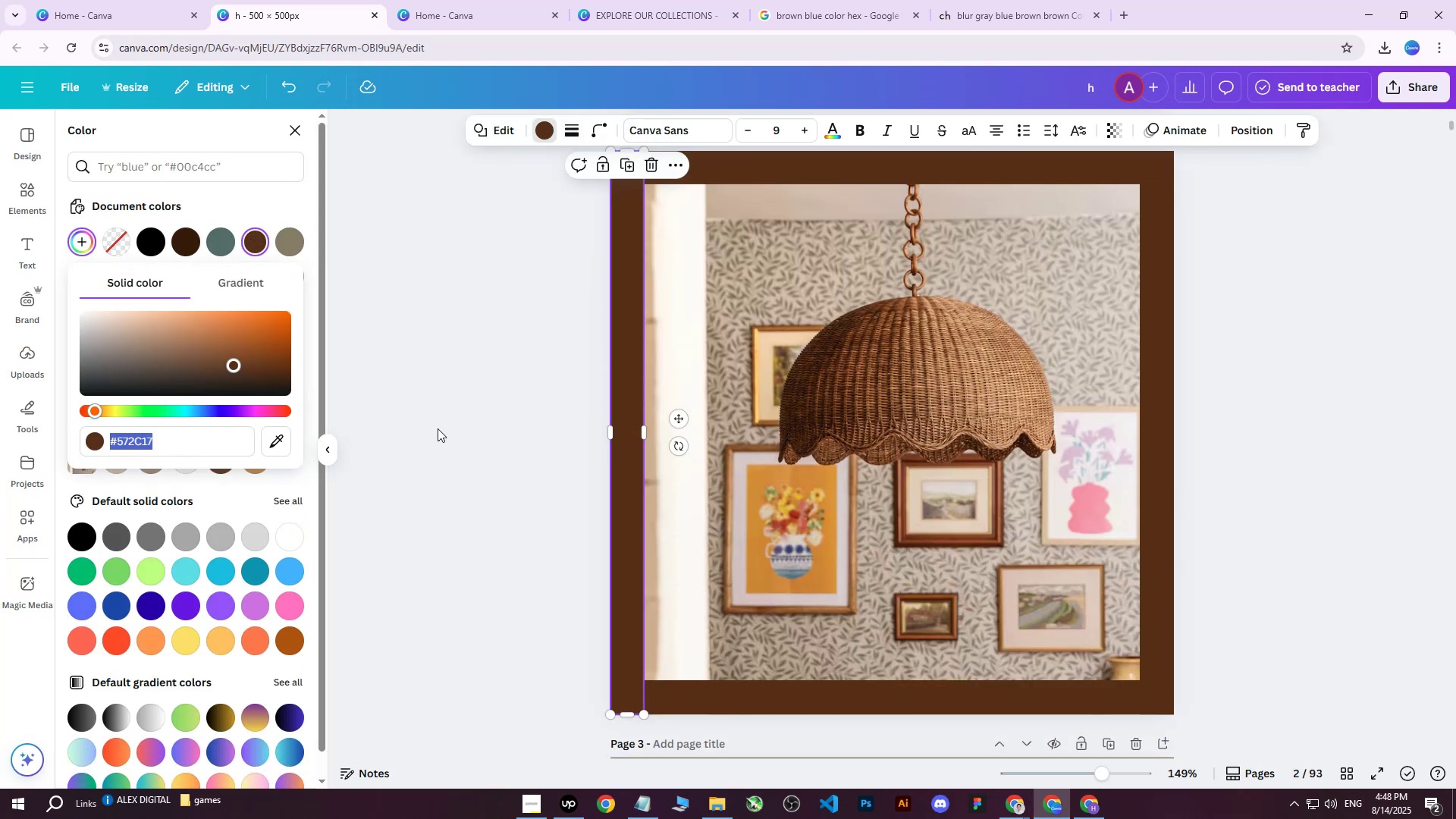 
key(Control+C)
 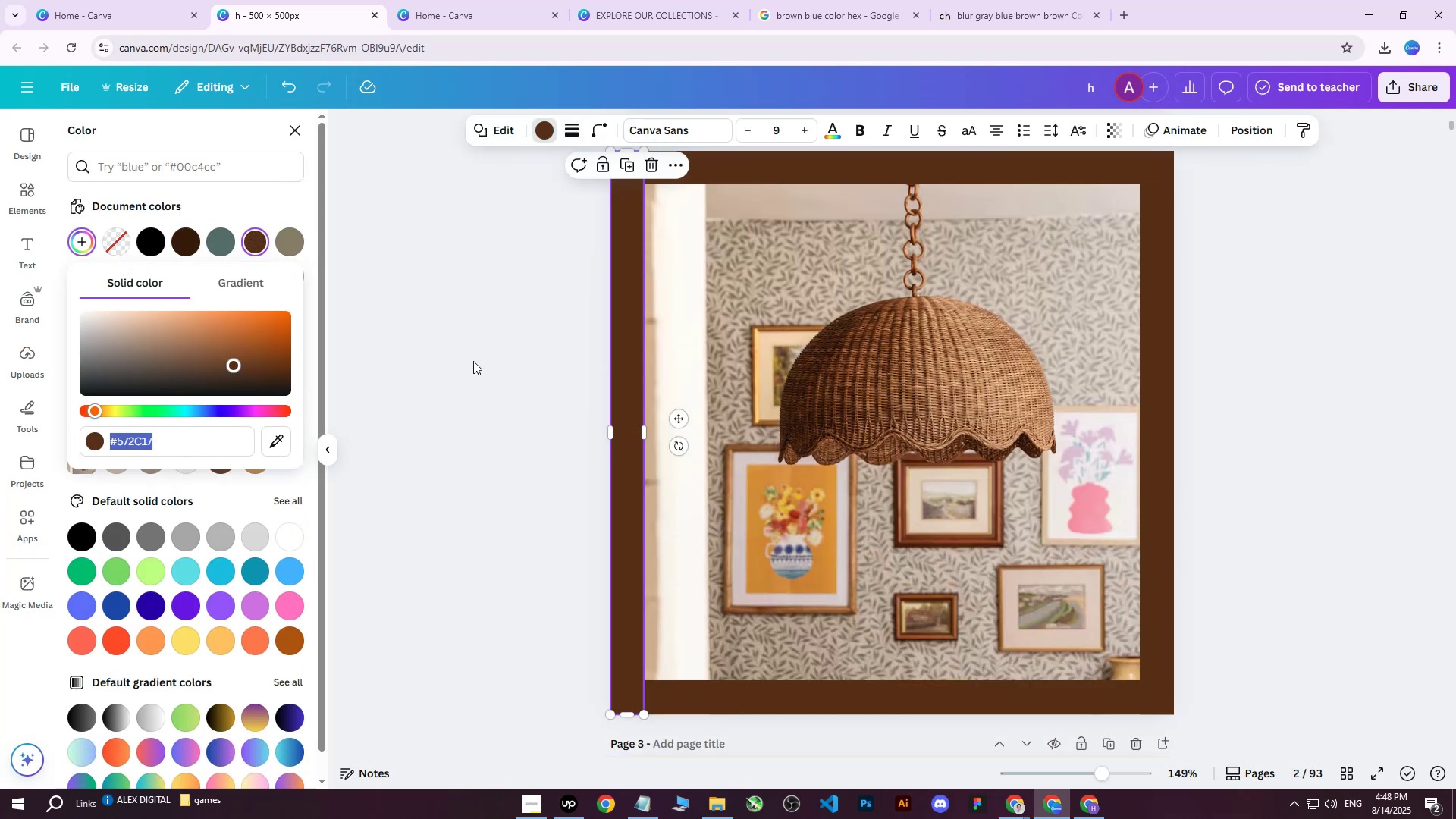 
left_click([473, 361])
 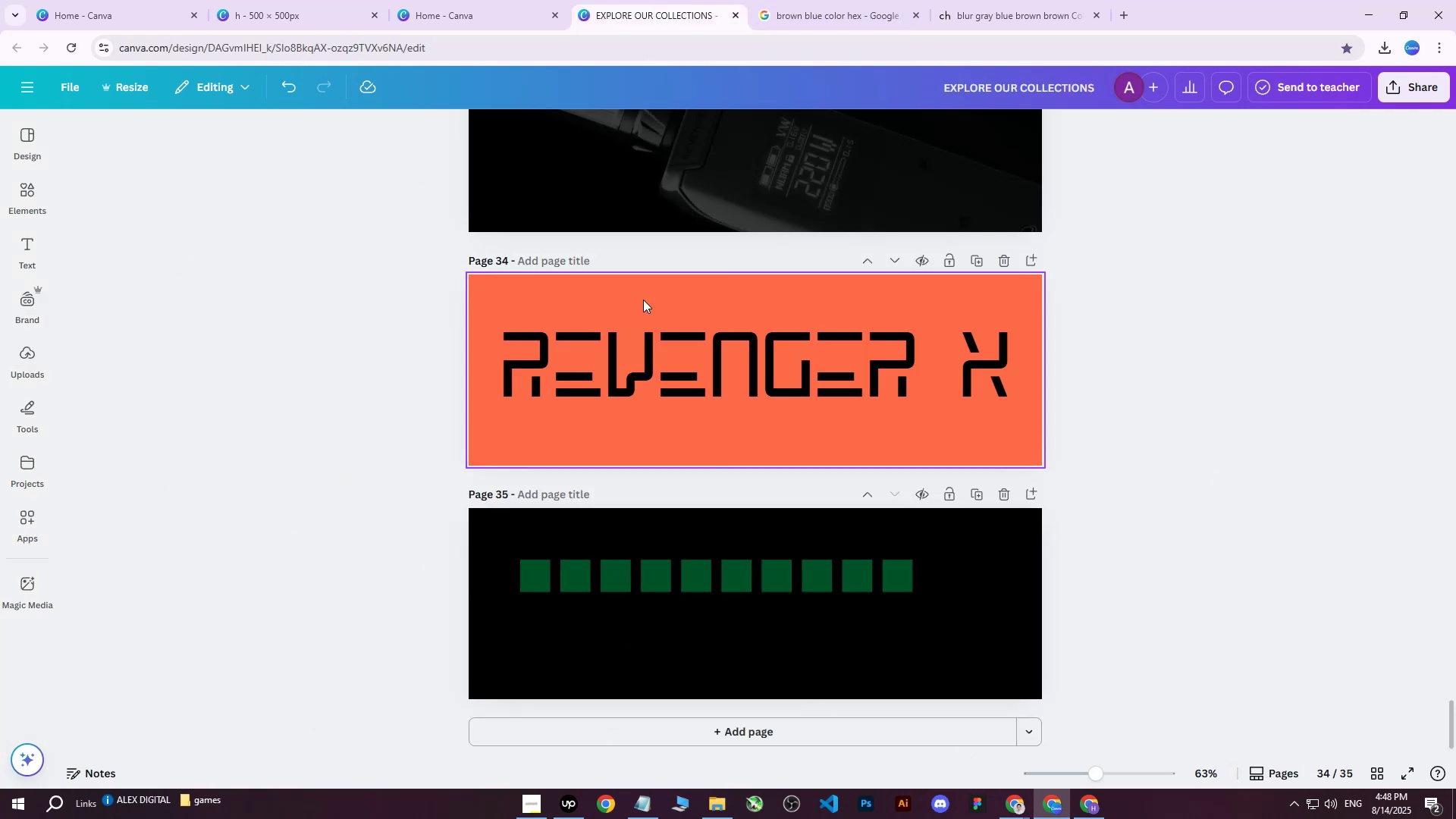 
left_click([536, 573])
 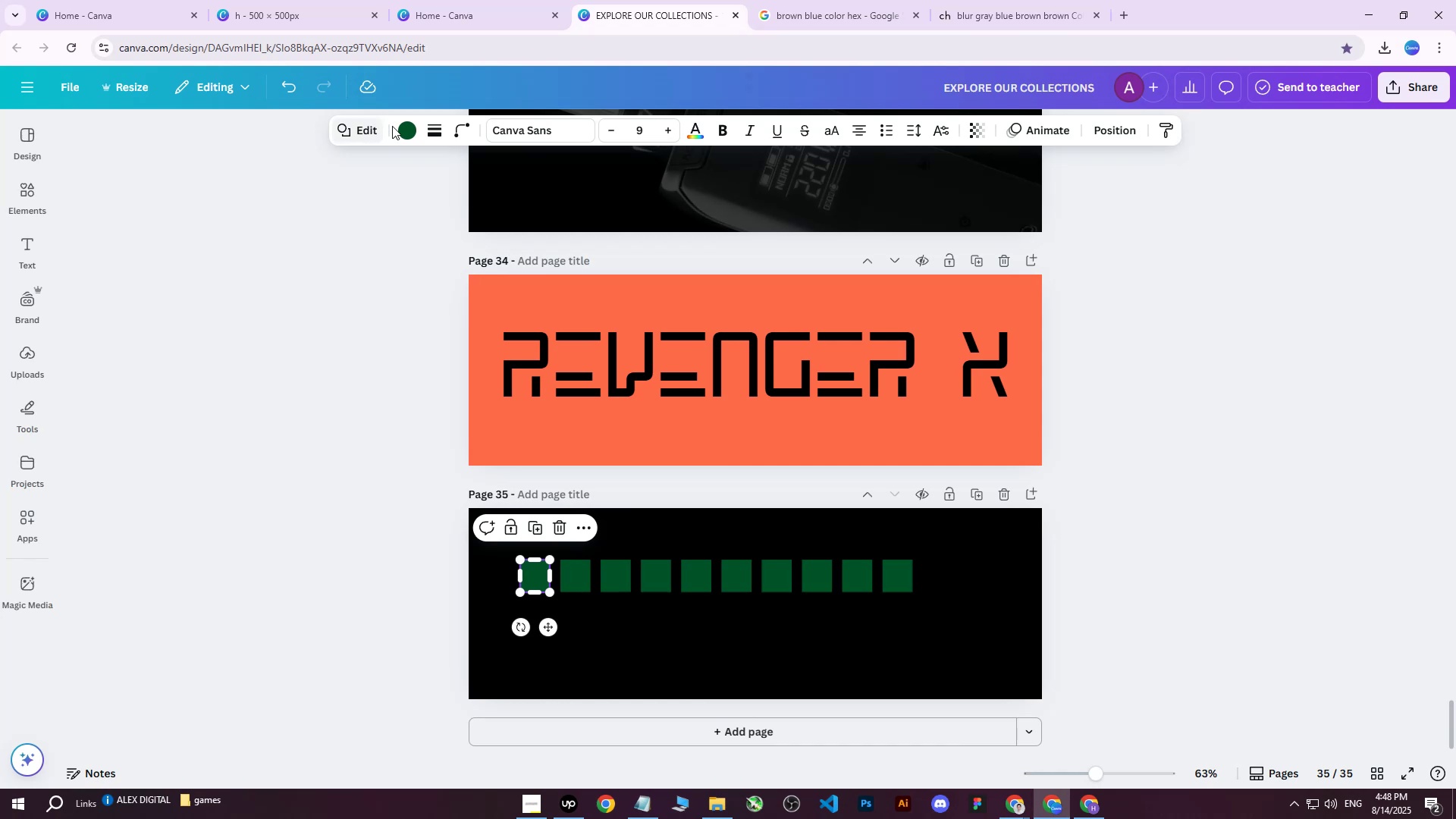 
left_click([408, 127])
 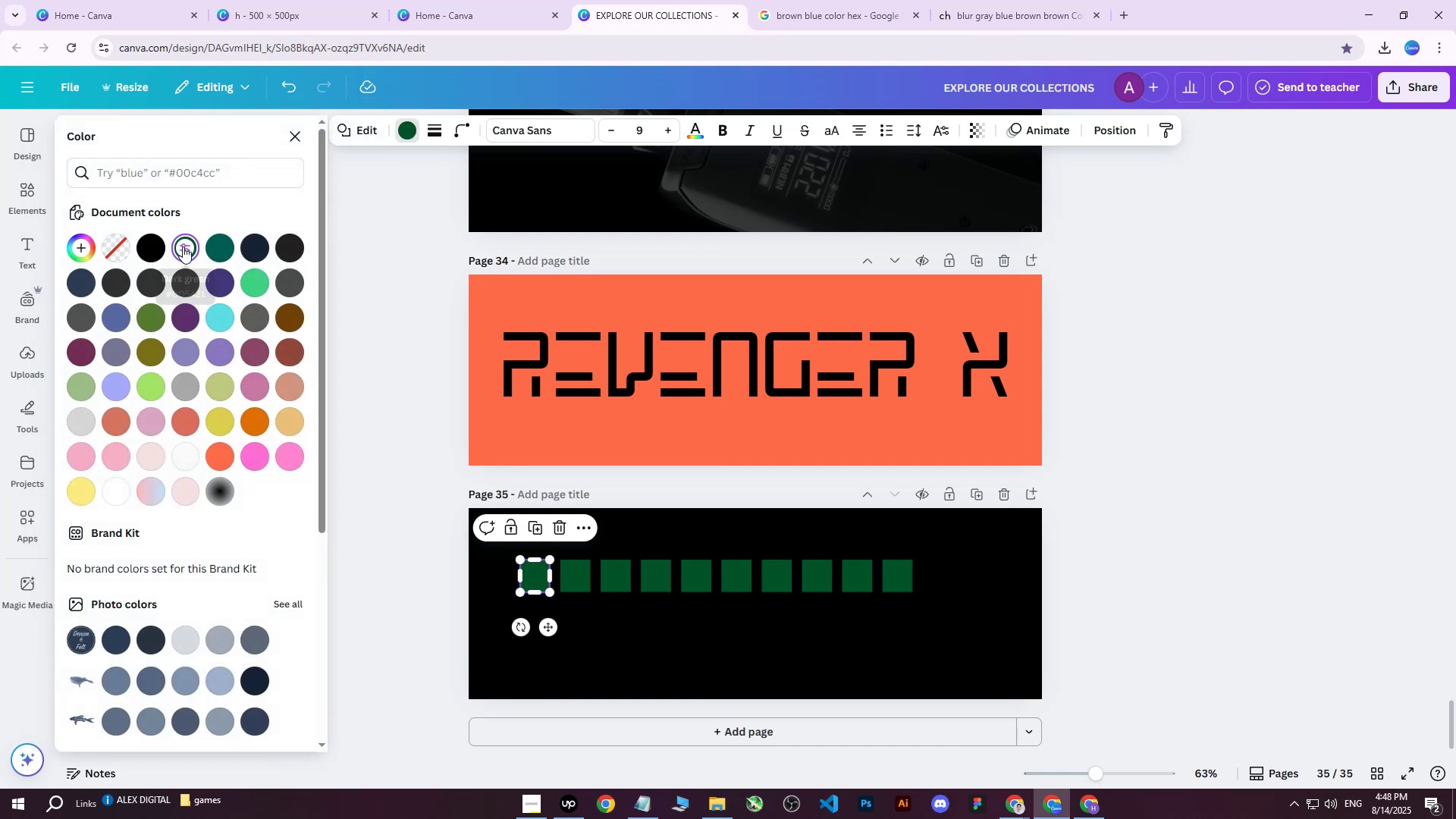 
double_click([183, 246])
 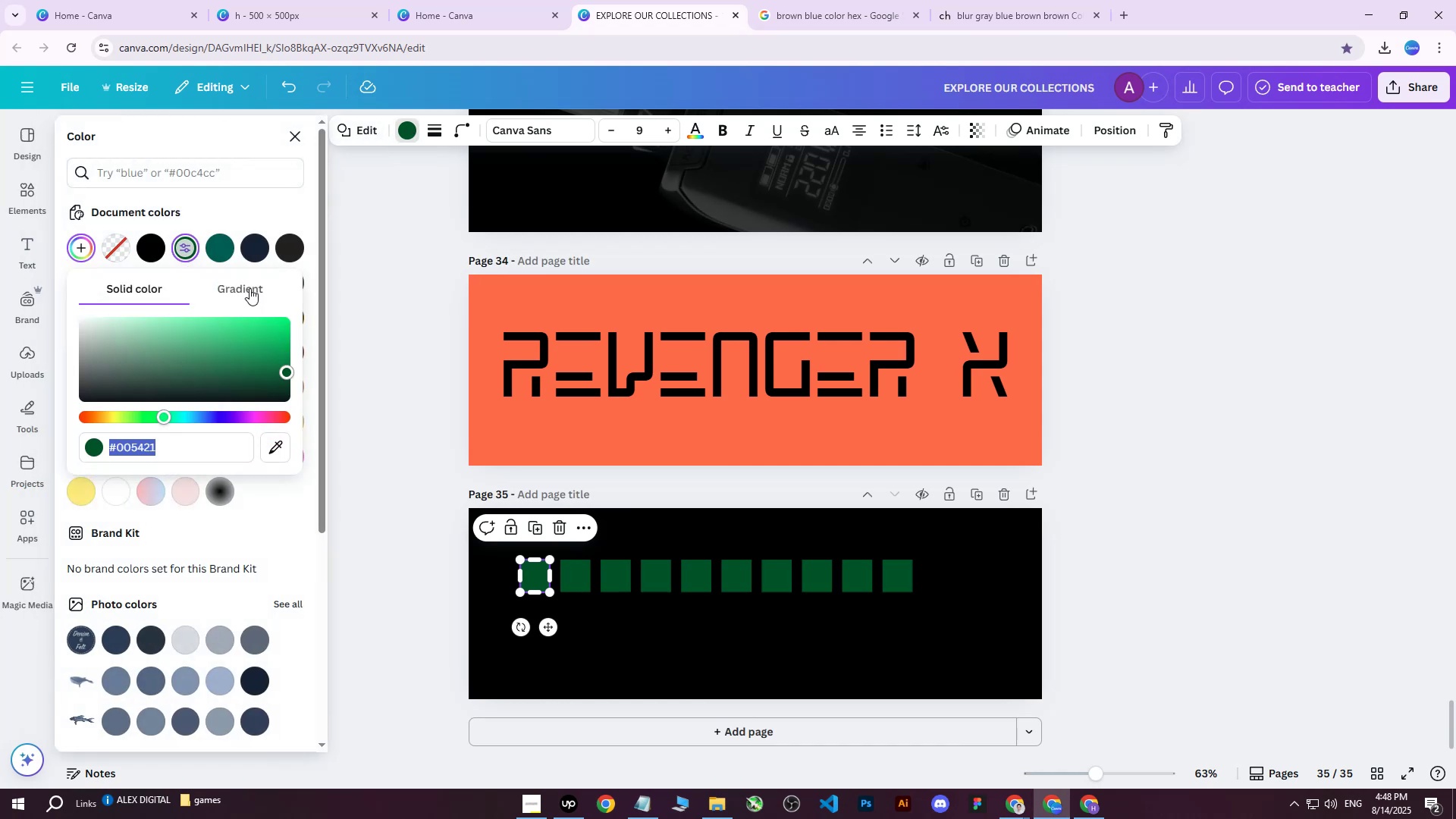 
key(Control+V)
 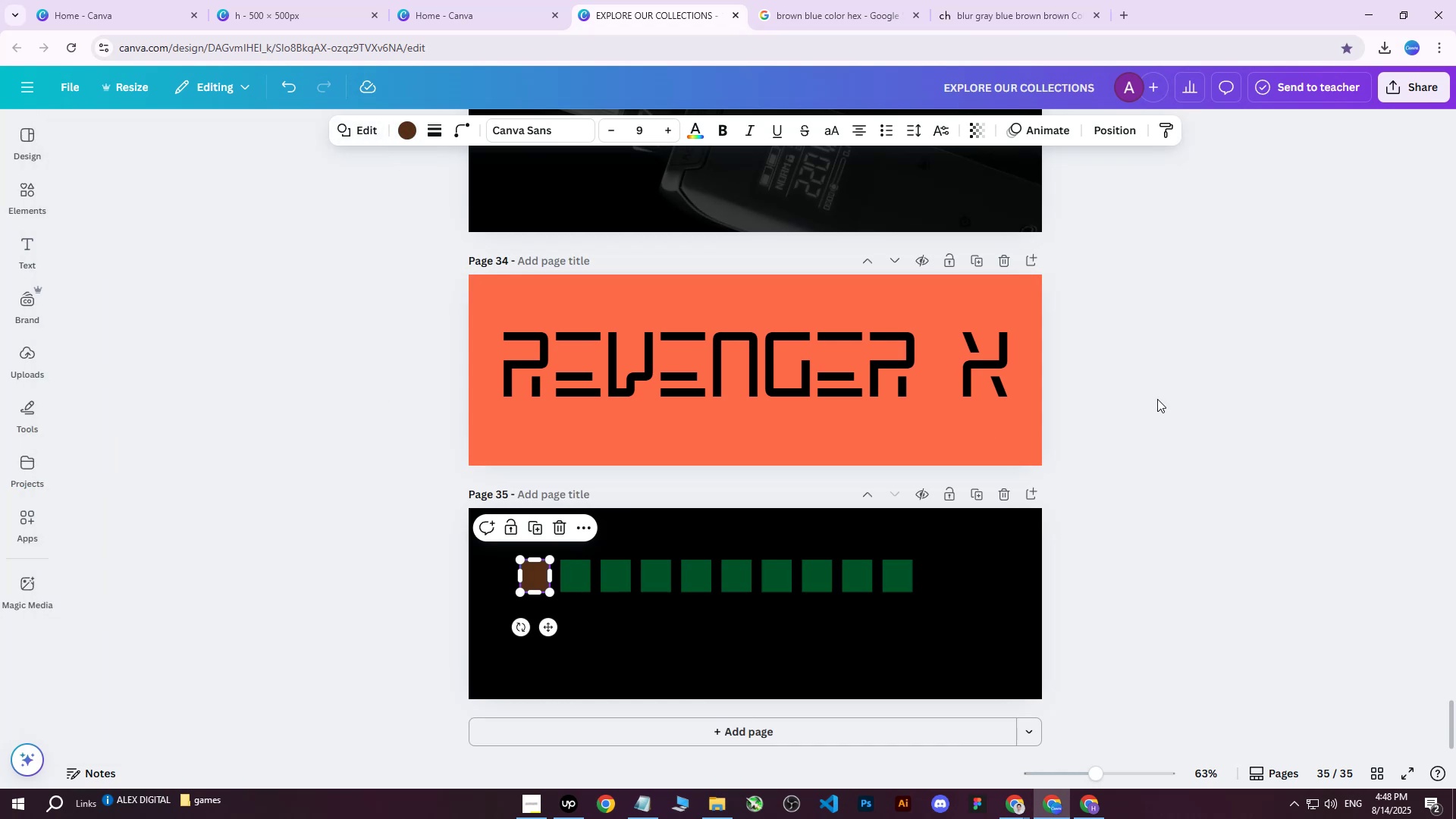 
double_click([1154, 399])
 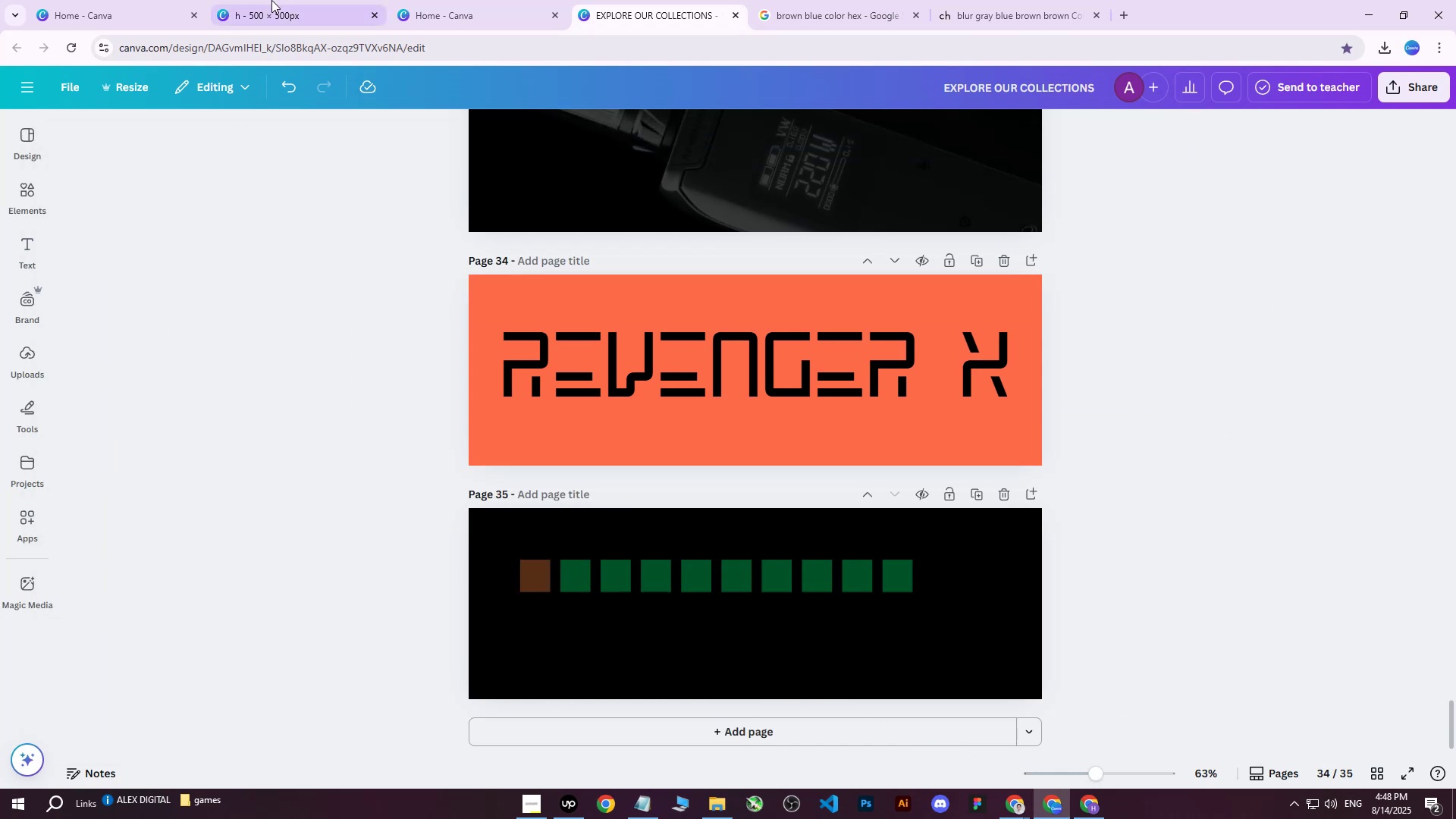 
left_click([271, 0])
 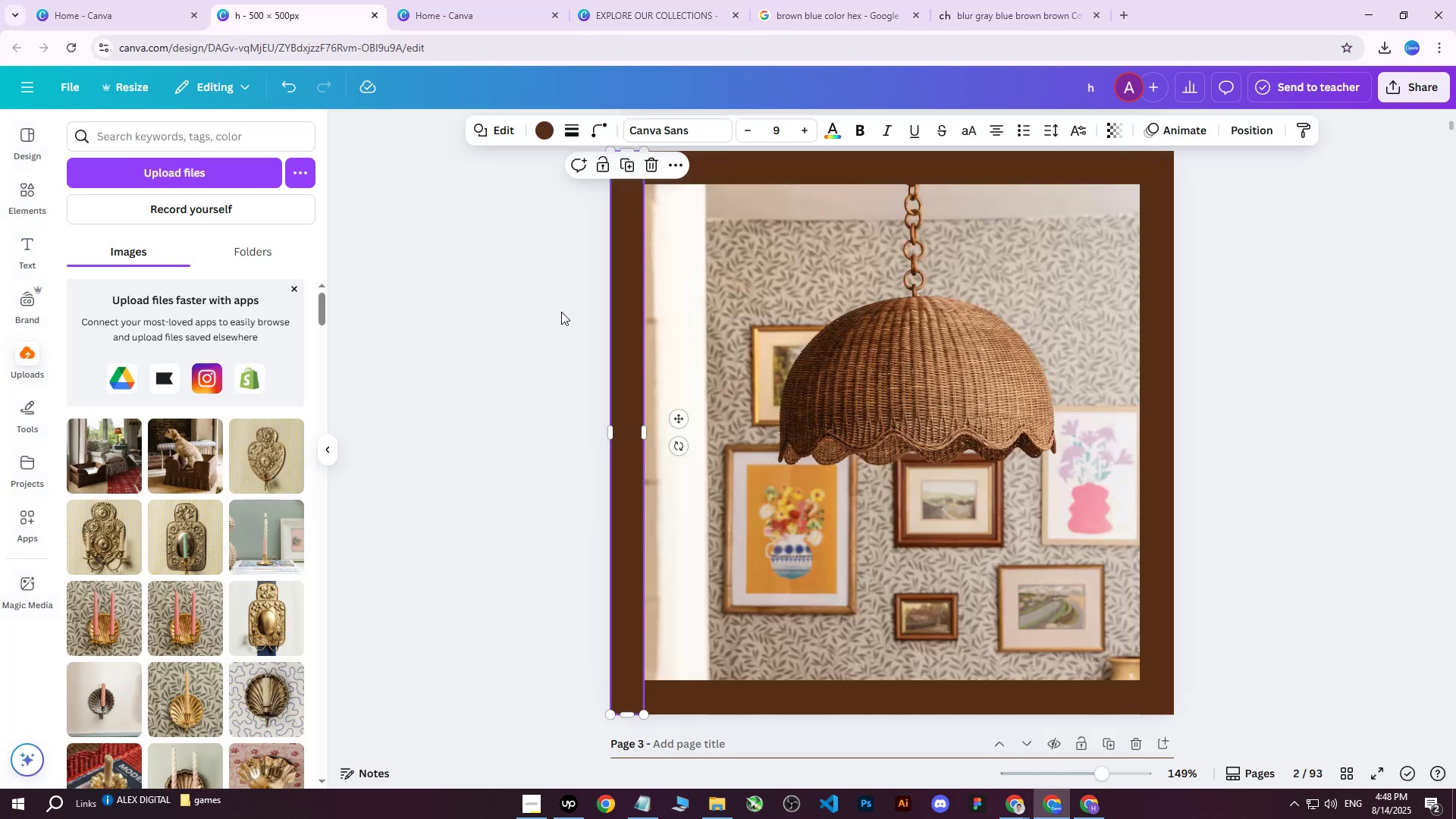 
scroll: coordinate [549, 391], scroll_direction: down, amount: 14.0
 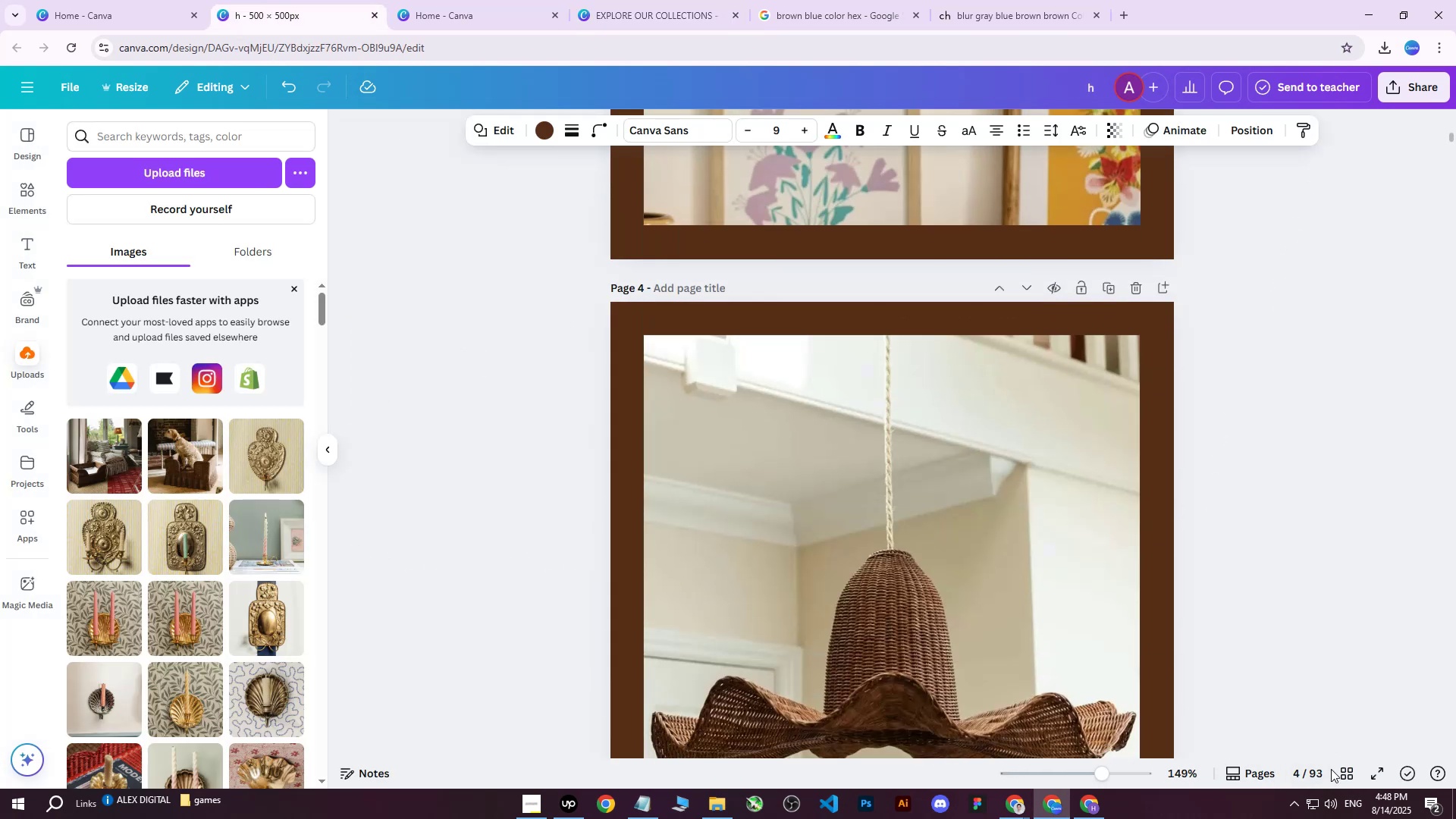 
double_click([1340, 770])
 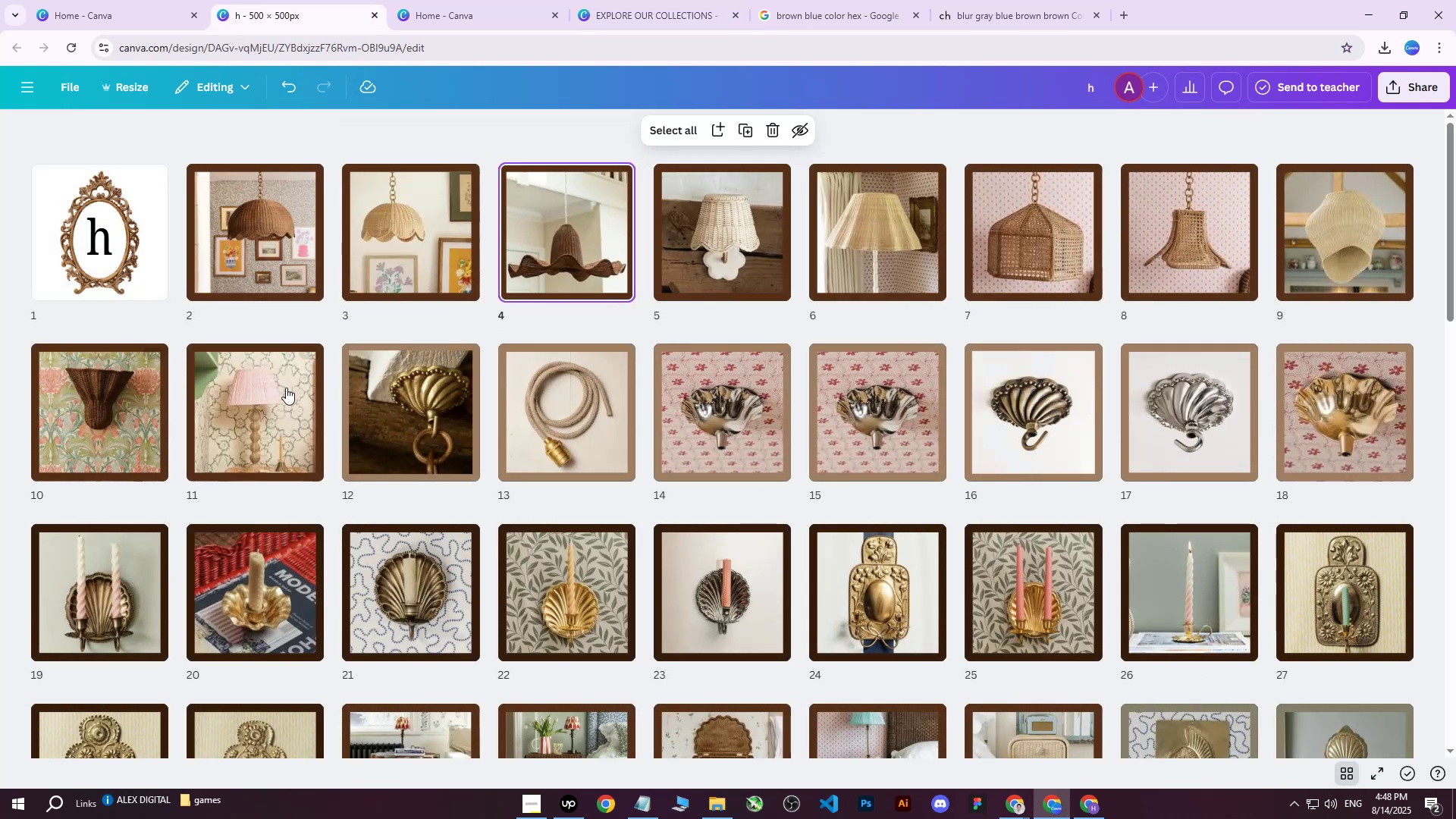 
double_click([429, 401])
 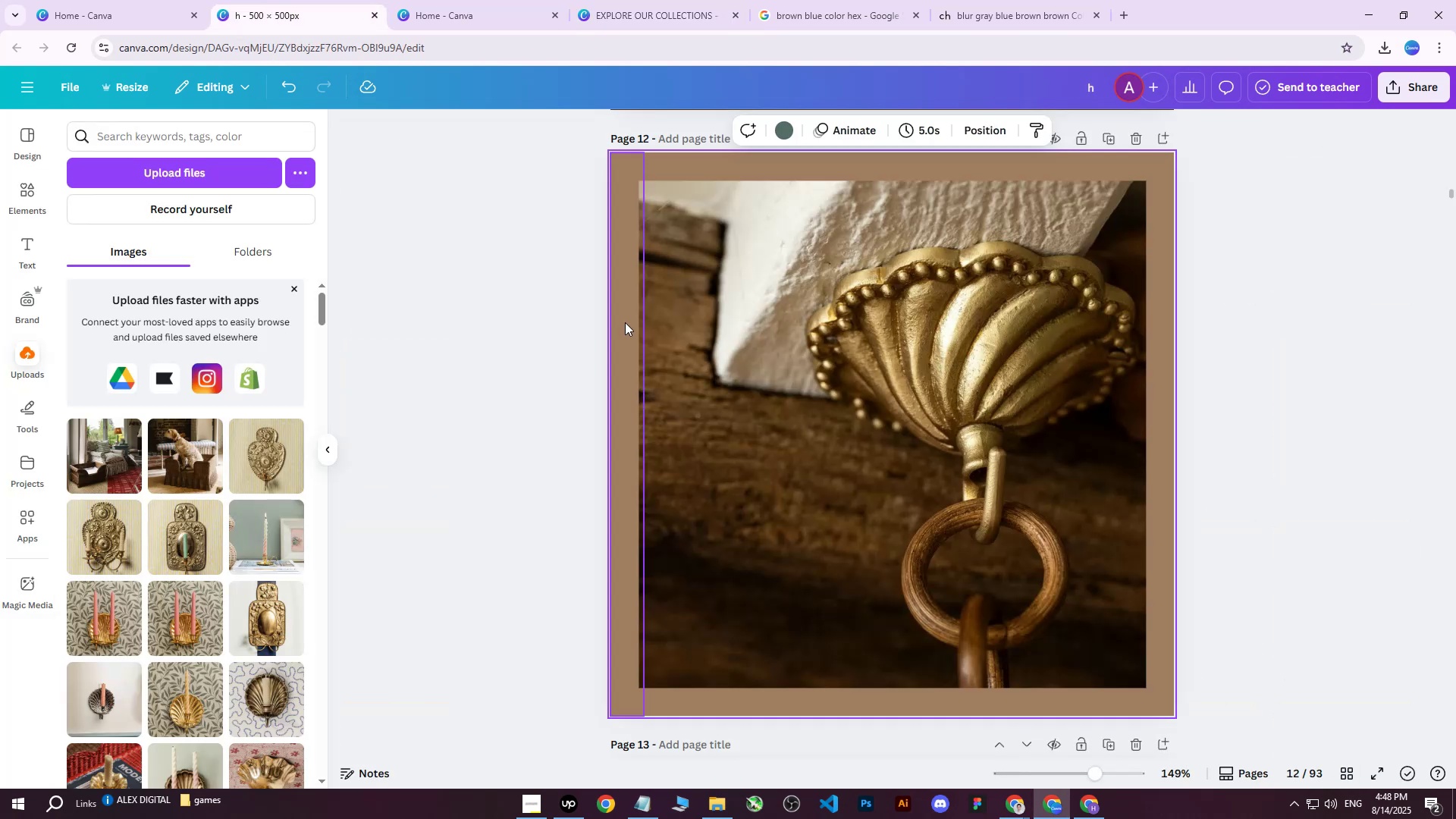 
left_click([613, 307])
 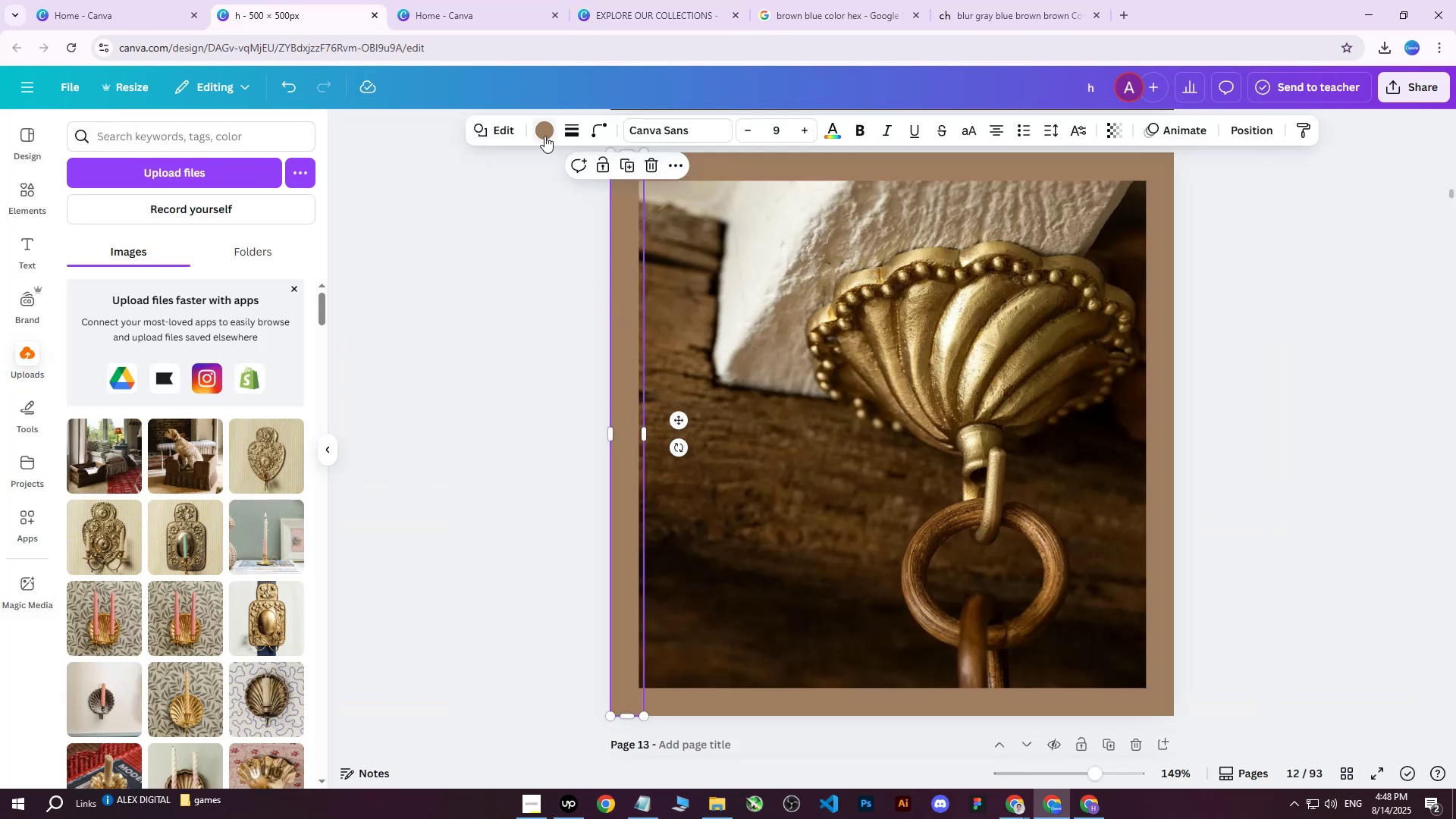 
left_click([544, 136])
 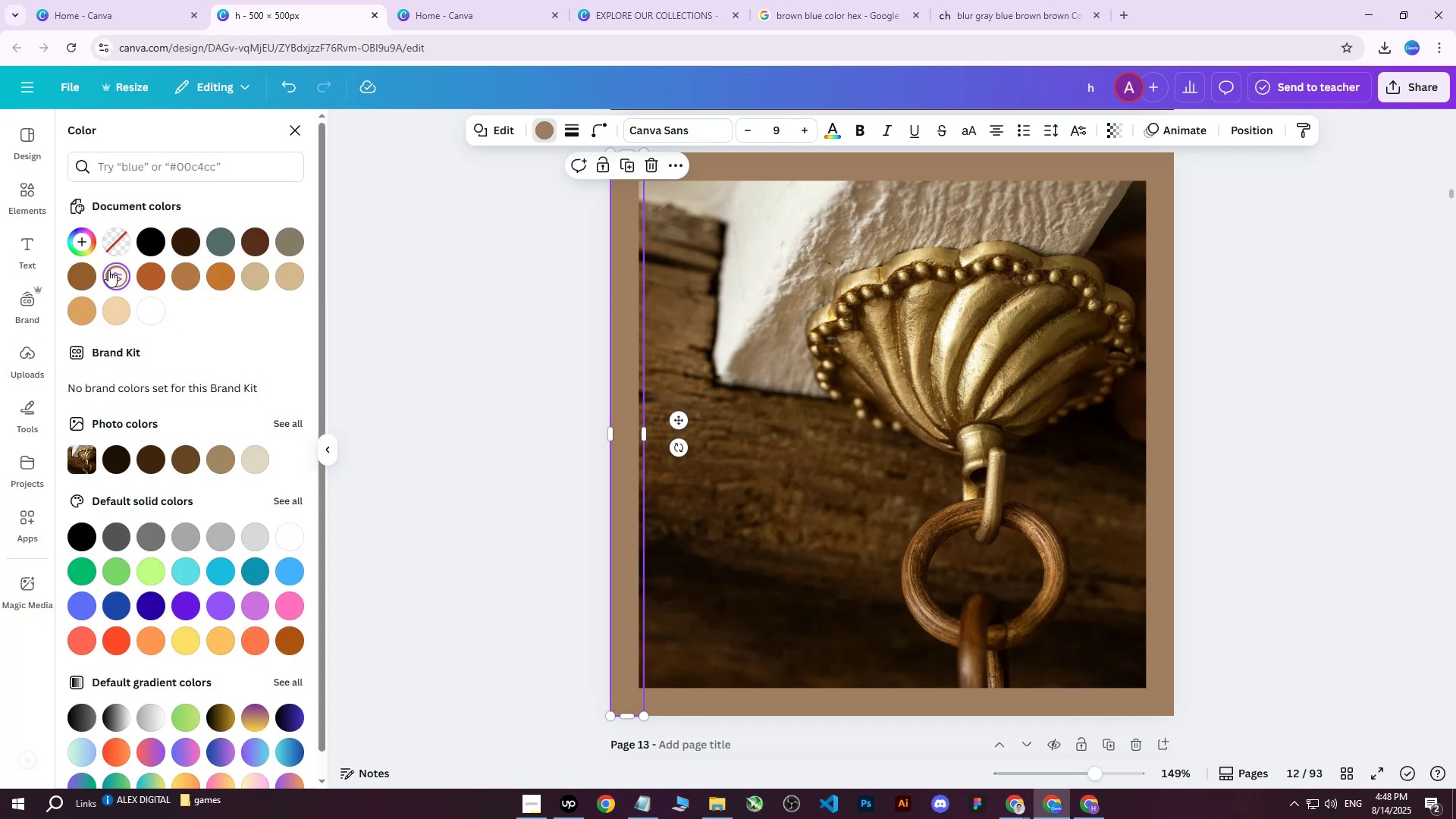 
double_click([108, 270])
 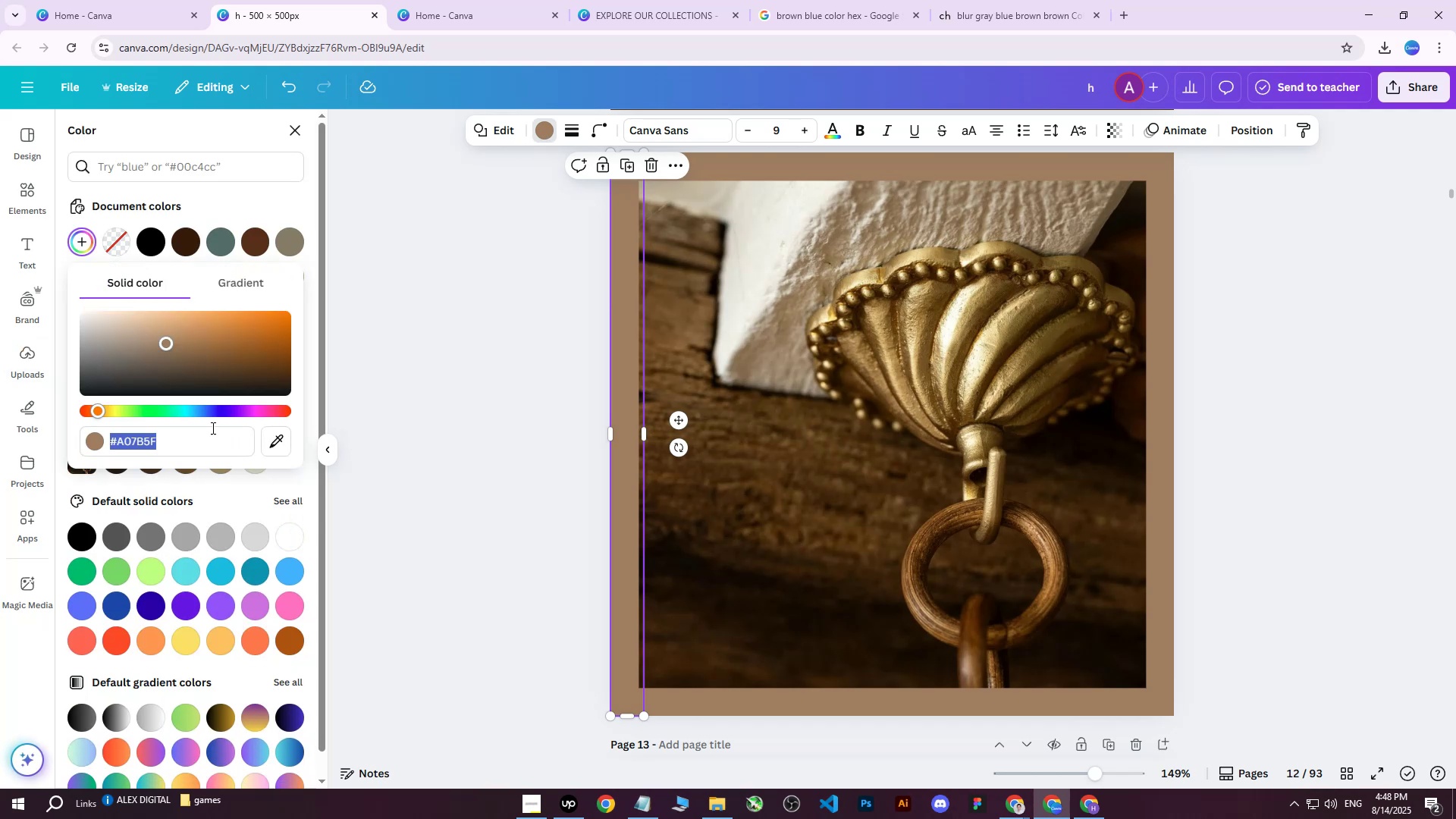 
left_click([203, 435])
 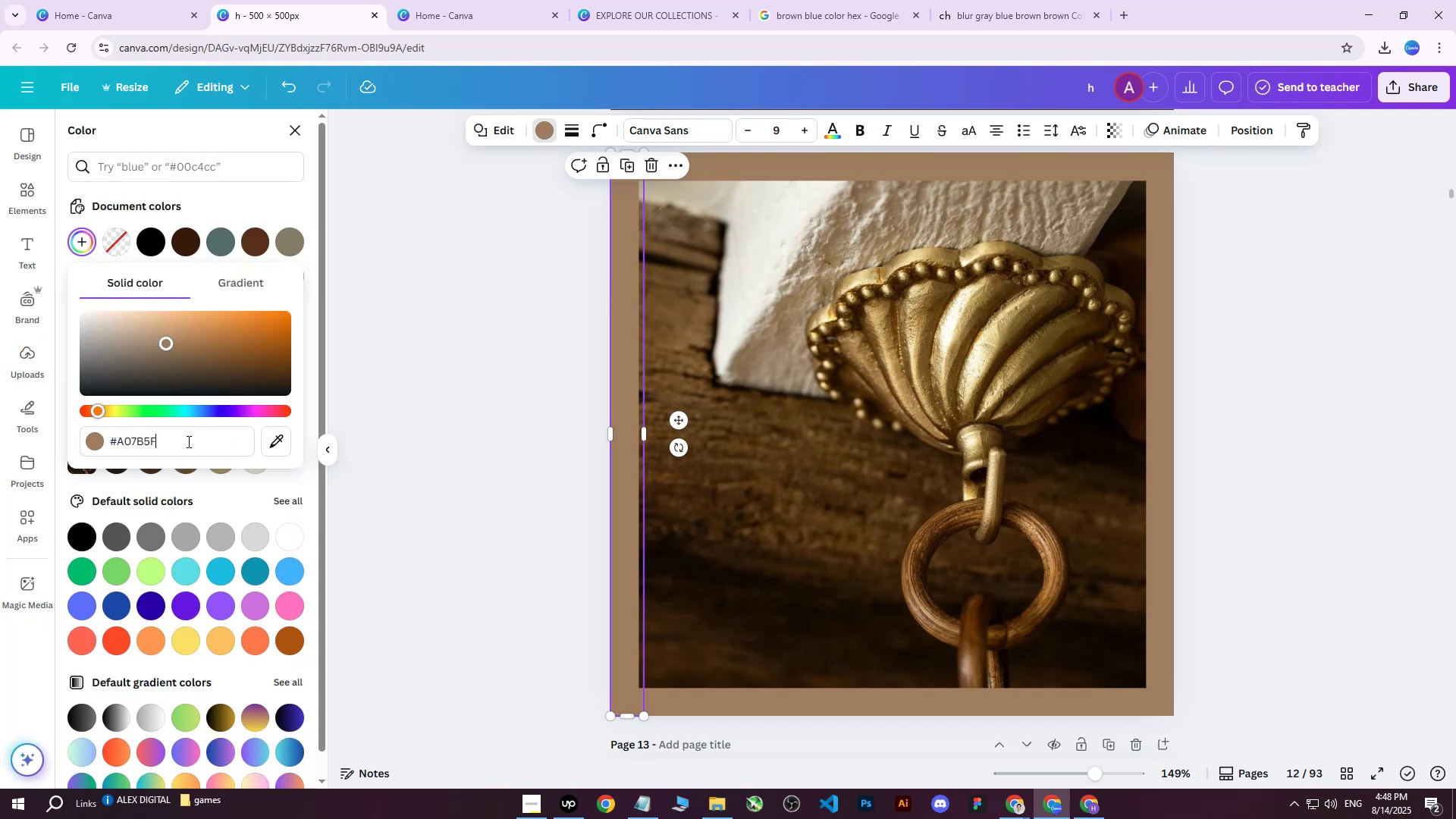 
left_click_drag(start_coordinate=[188, 440], to_coordinate=[96, 445])
 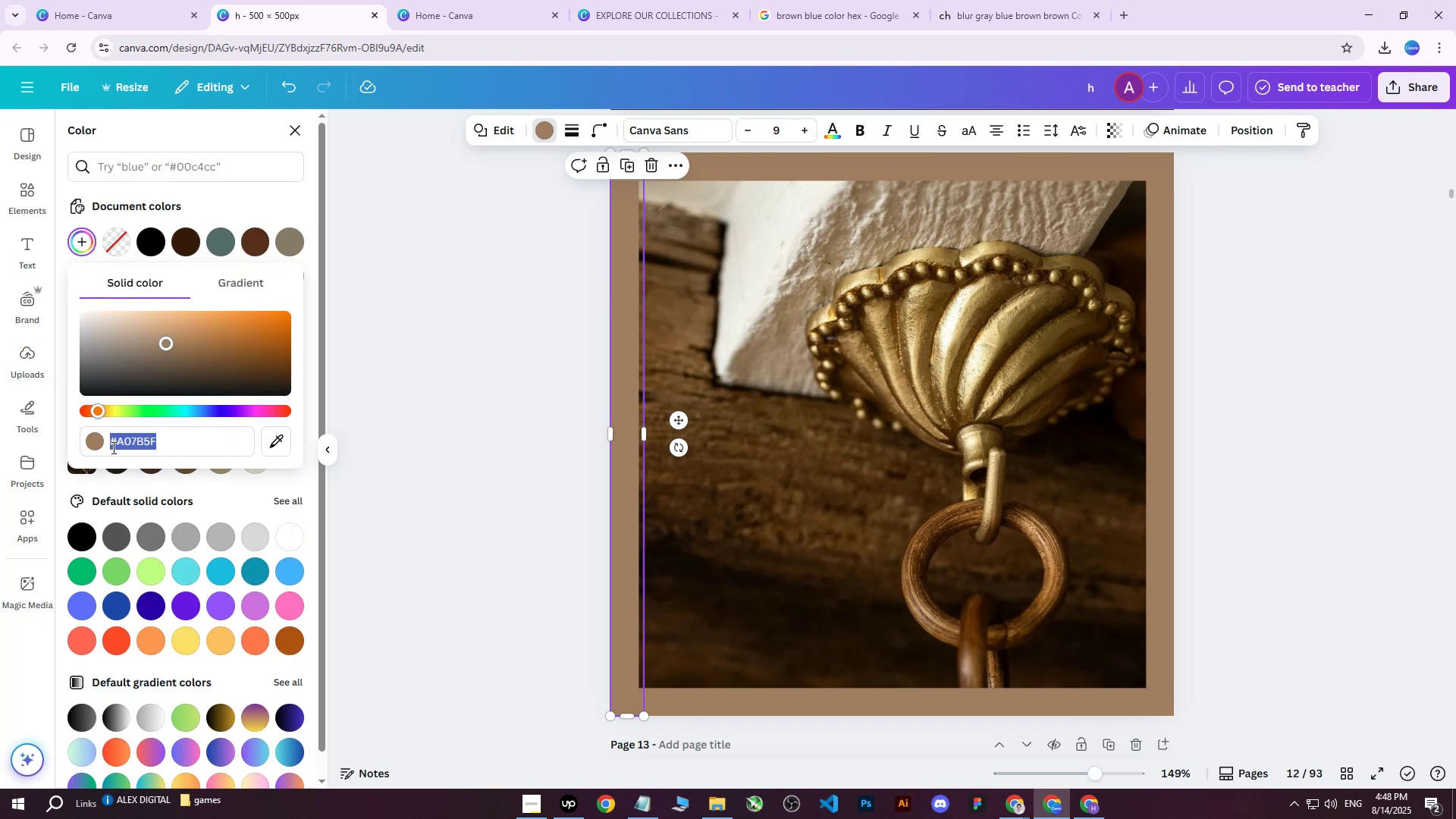 
key(Control+ControlLeft)
 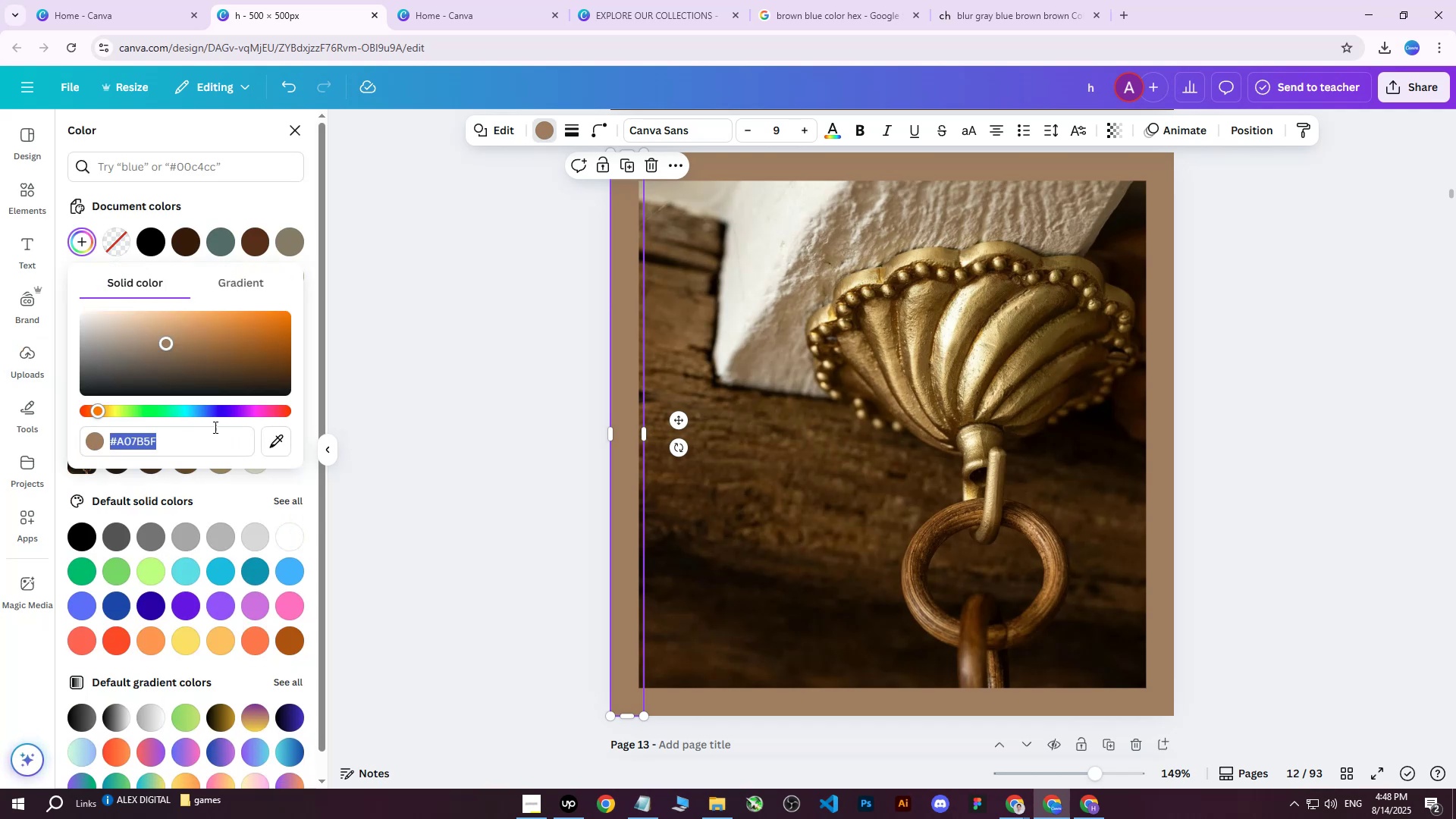 
key(Control+C)
 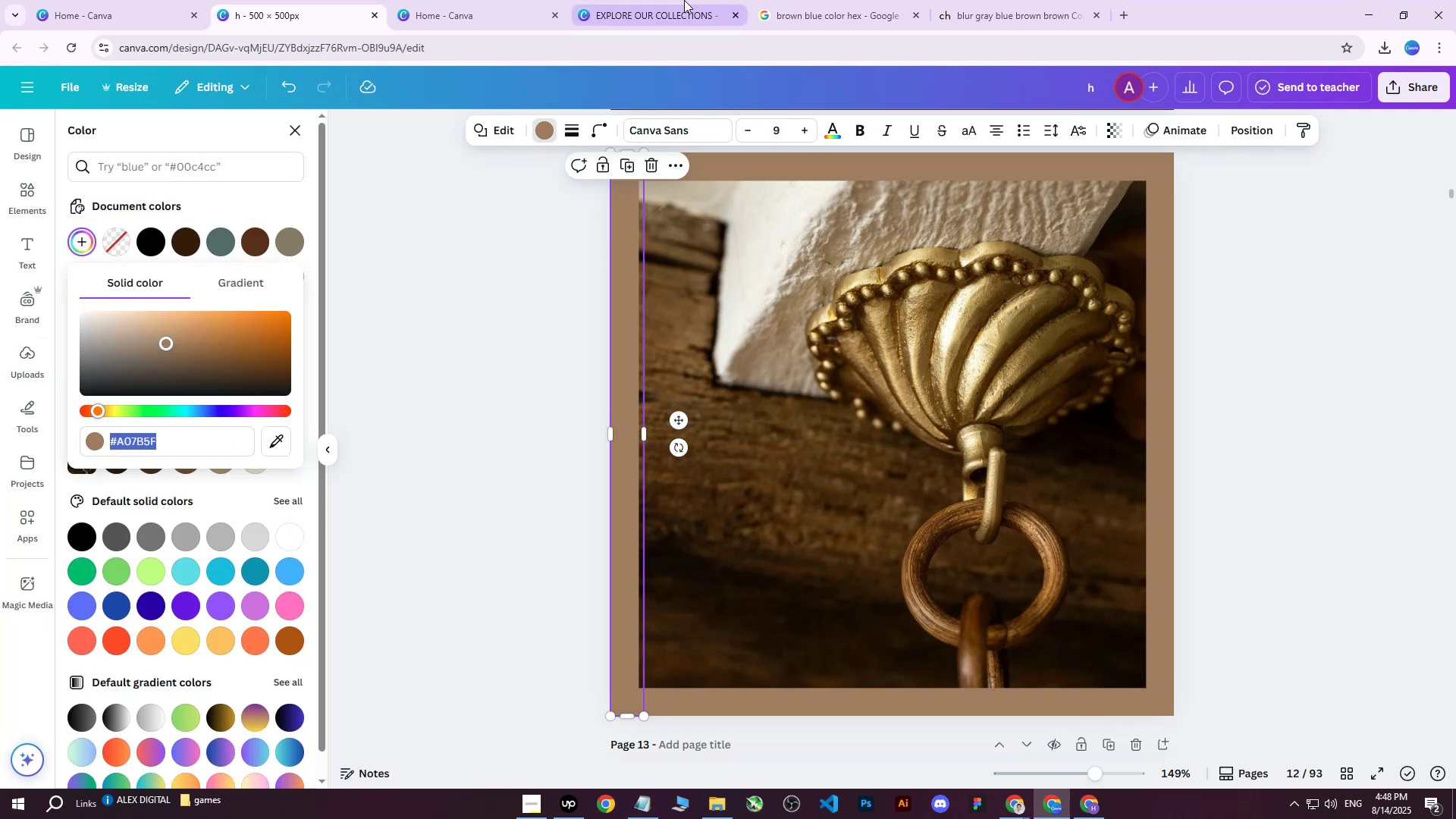 
left_click([684, 0])
 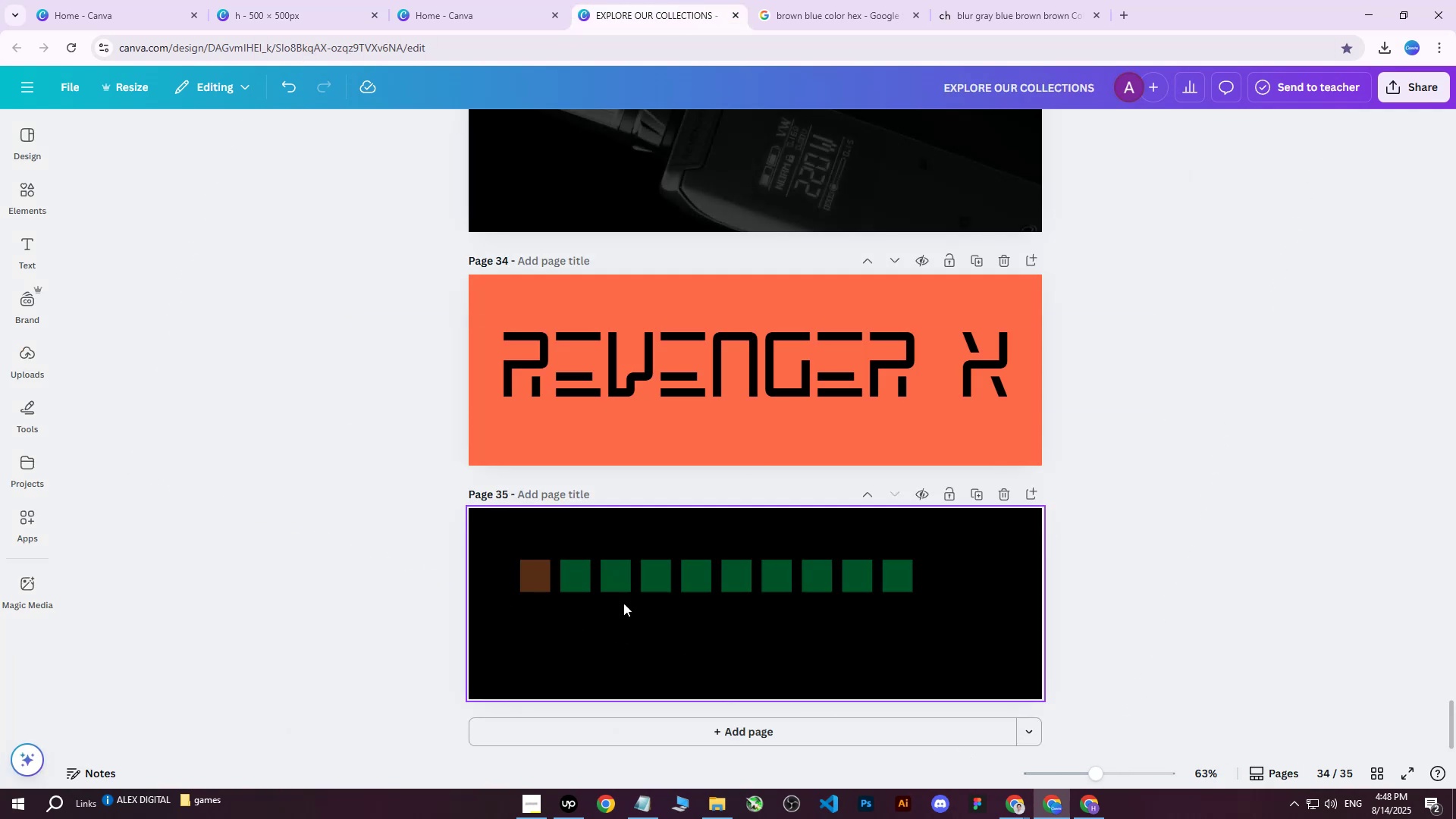 
left_click([566, 580])
 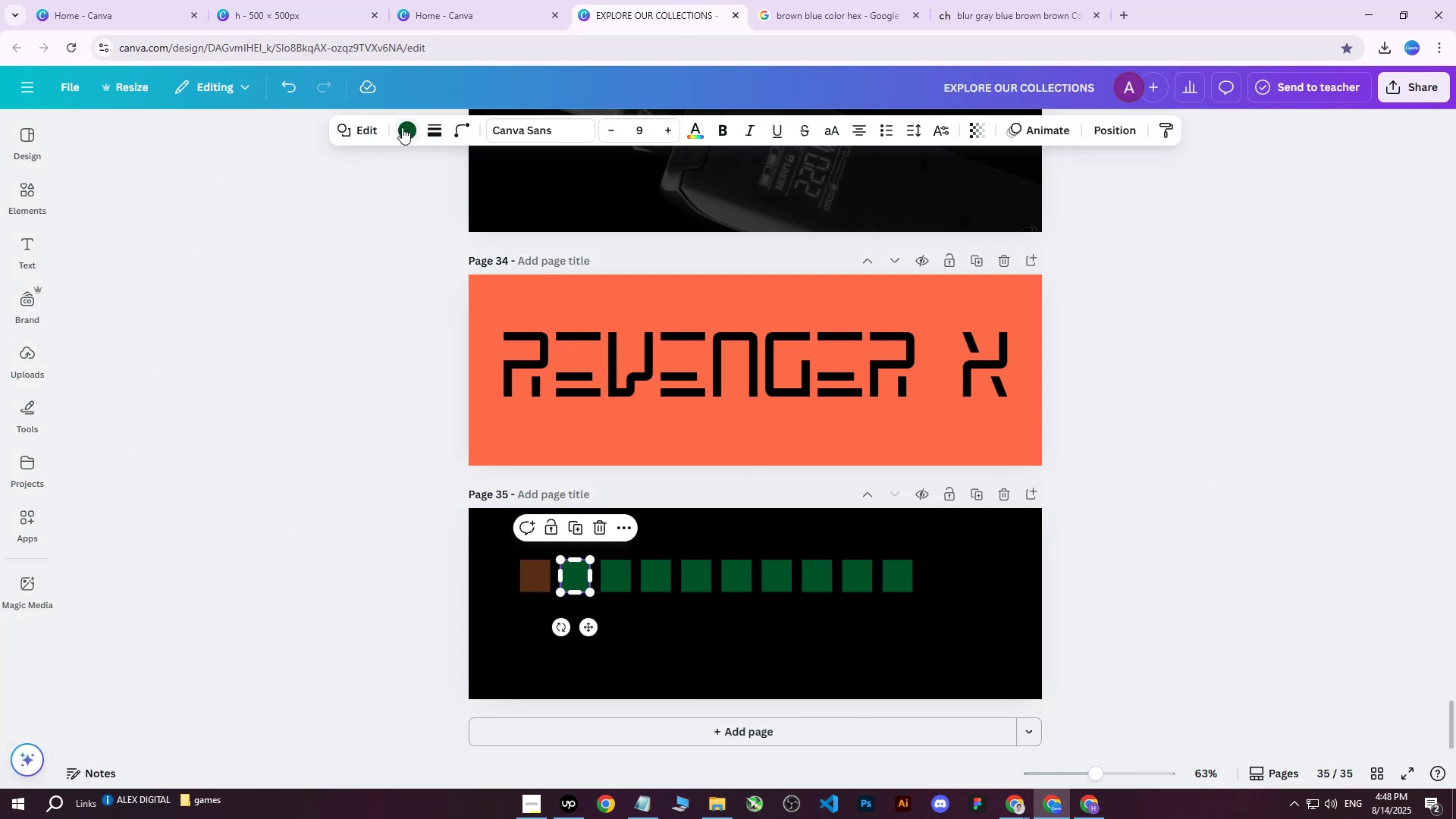 
left_click([402, 127])
 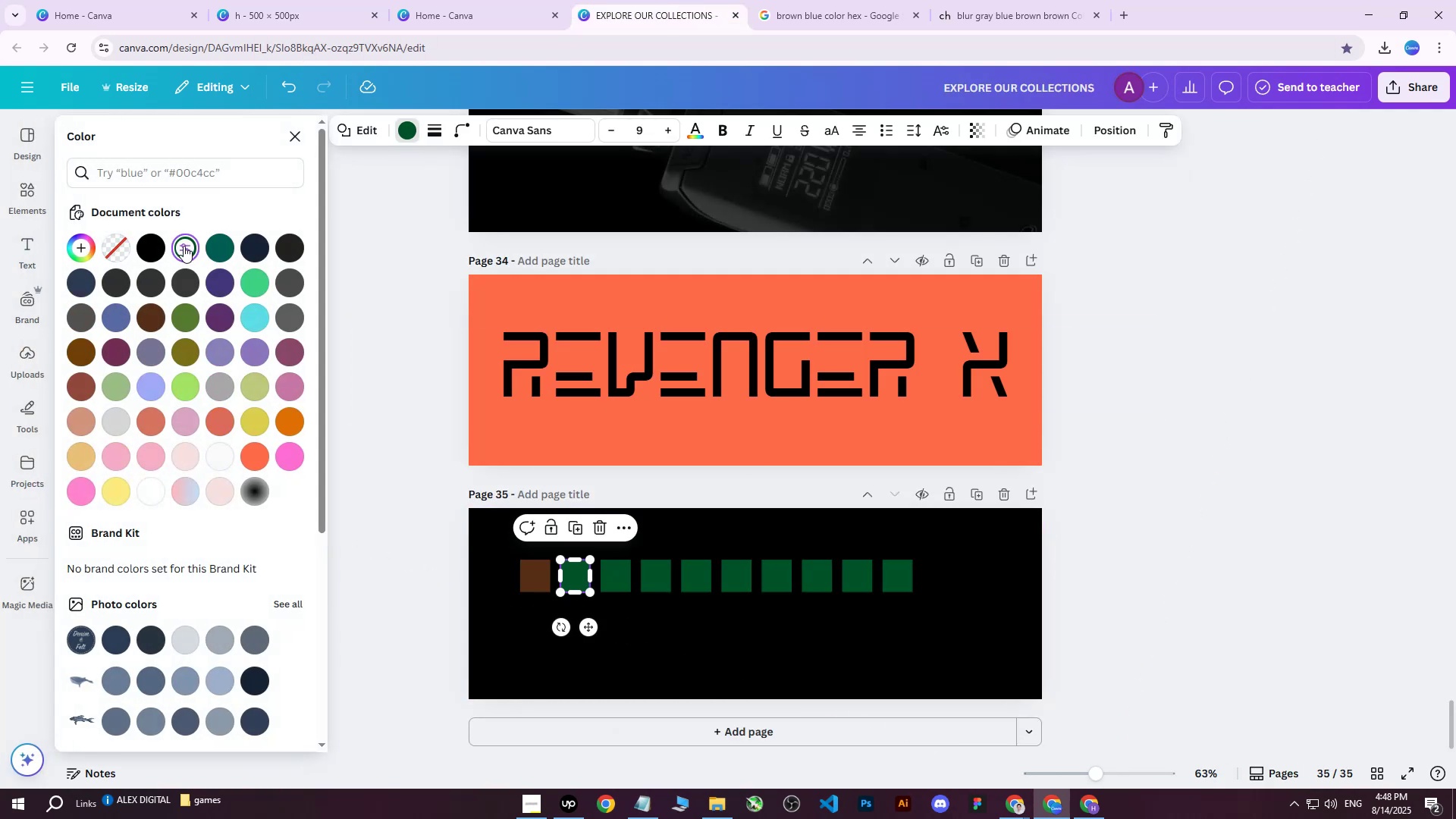 
double_click([184, 246])
 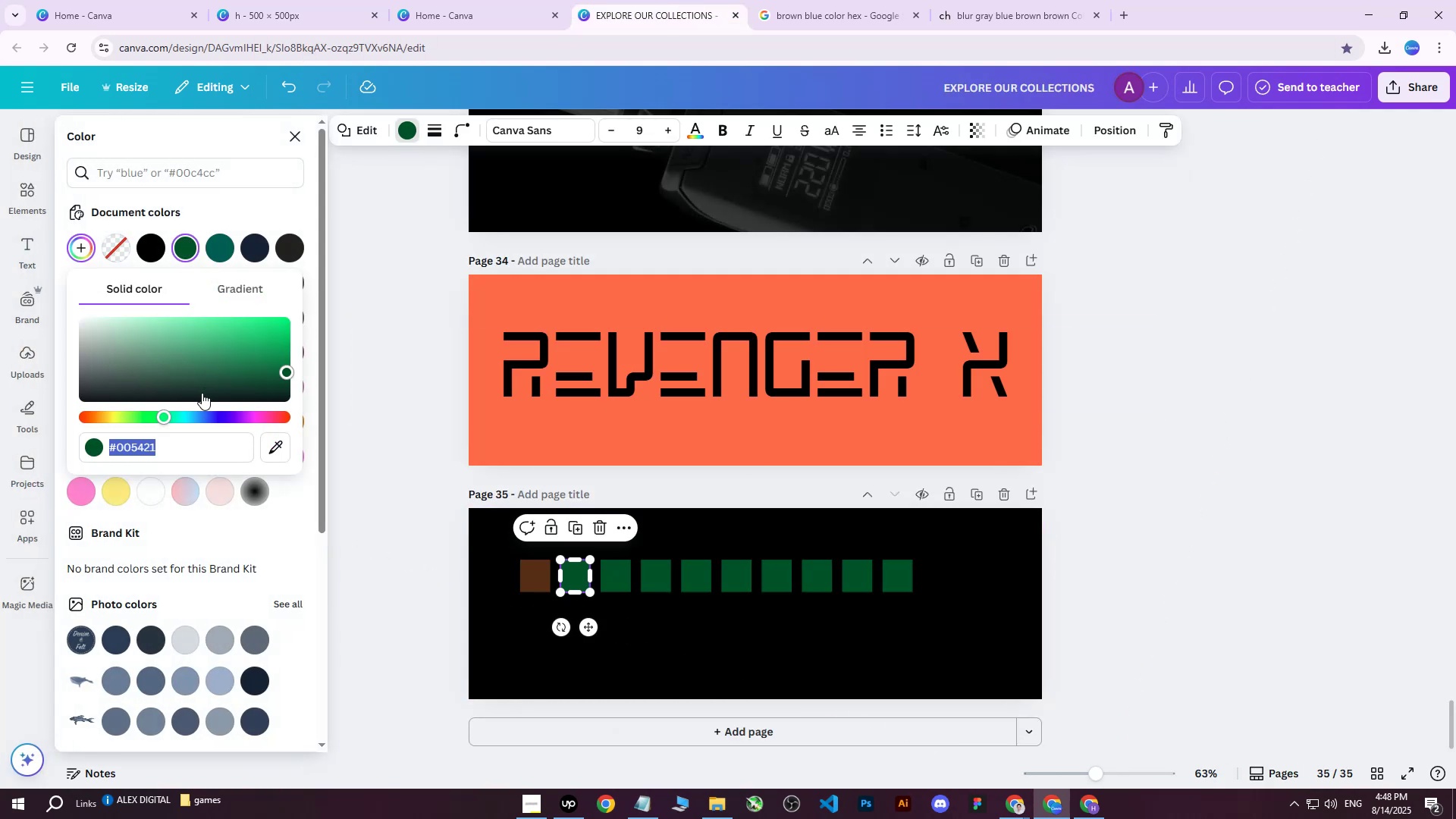 
key(Control+ControlLeft)
 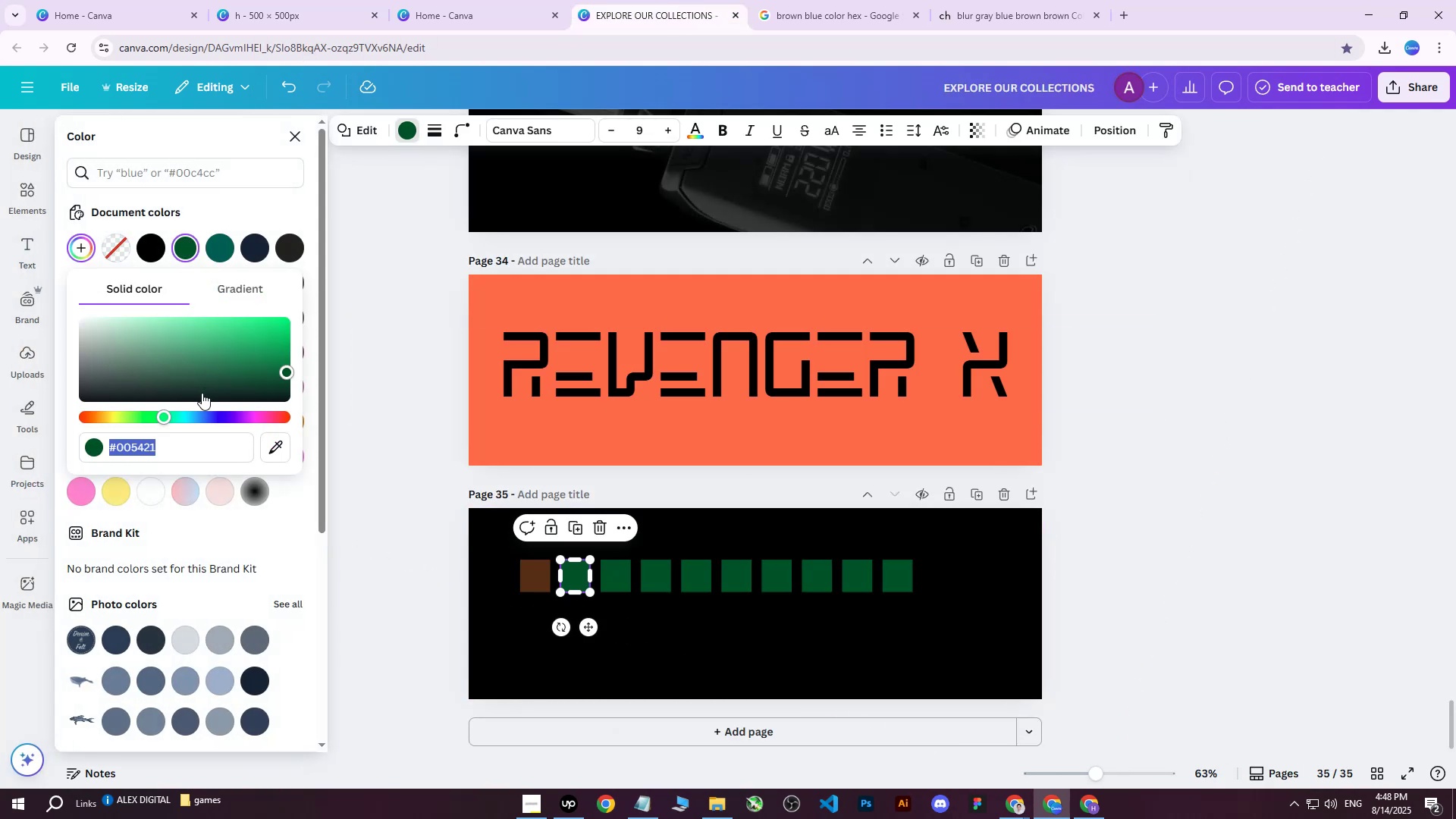 
key(Control+V)
 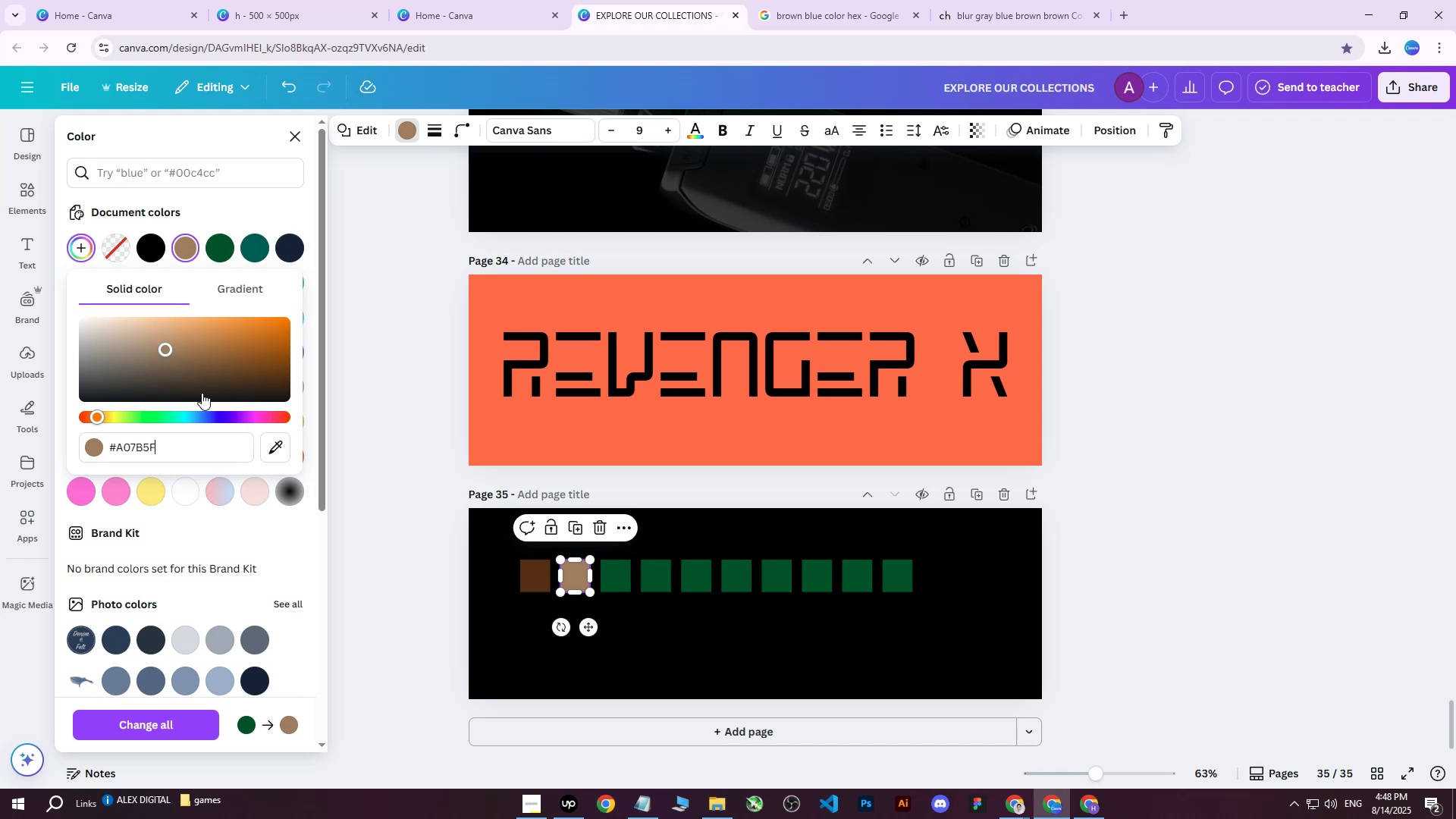 
left_click([410, 484])
 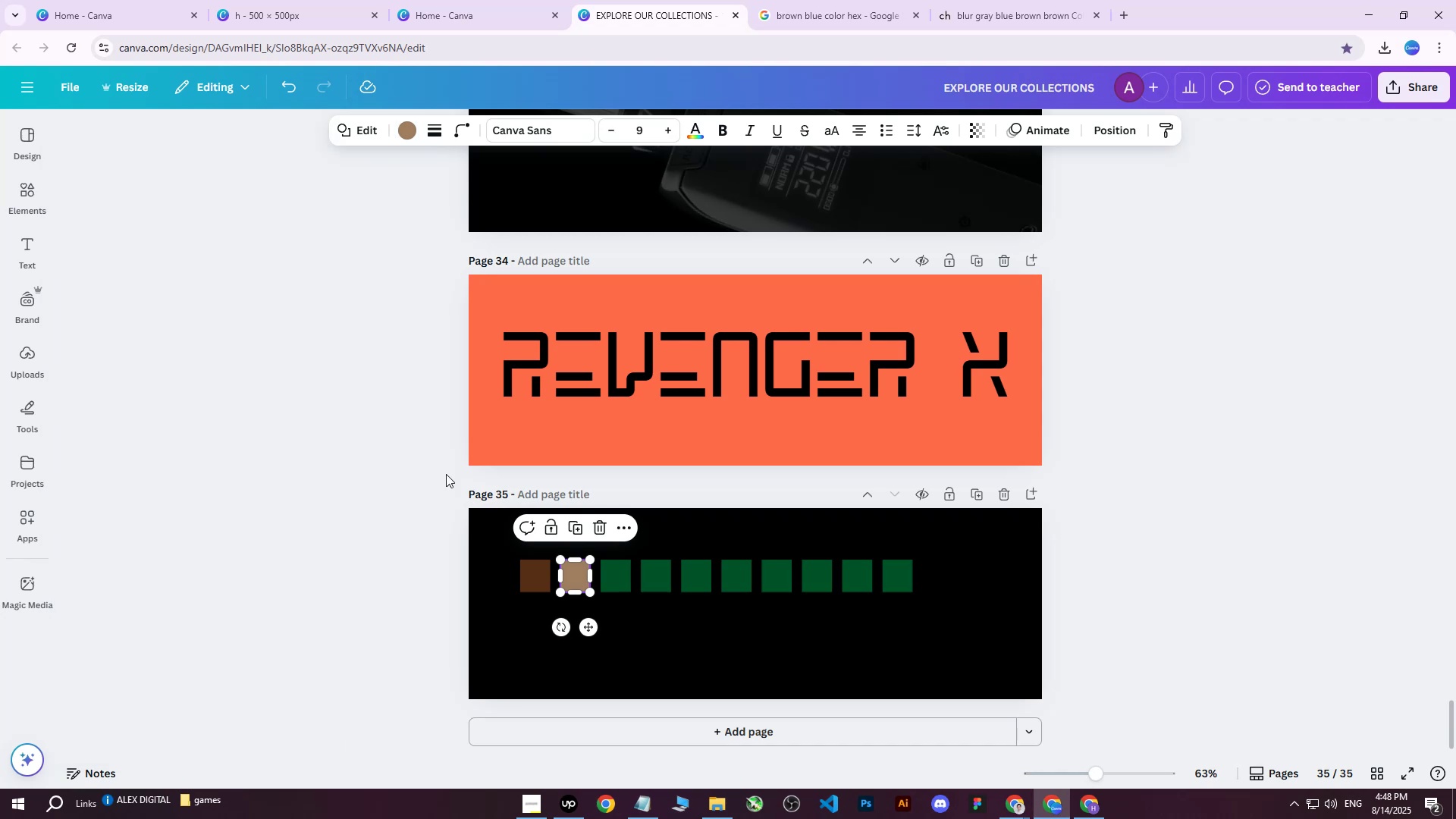 
scroll: coordinate [455, 450], scroll_direction: down, amount: 3.0
 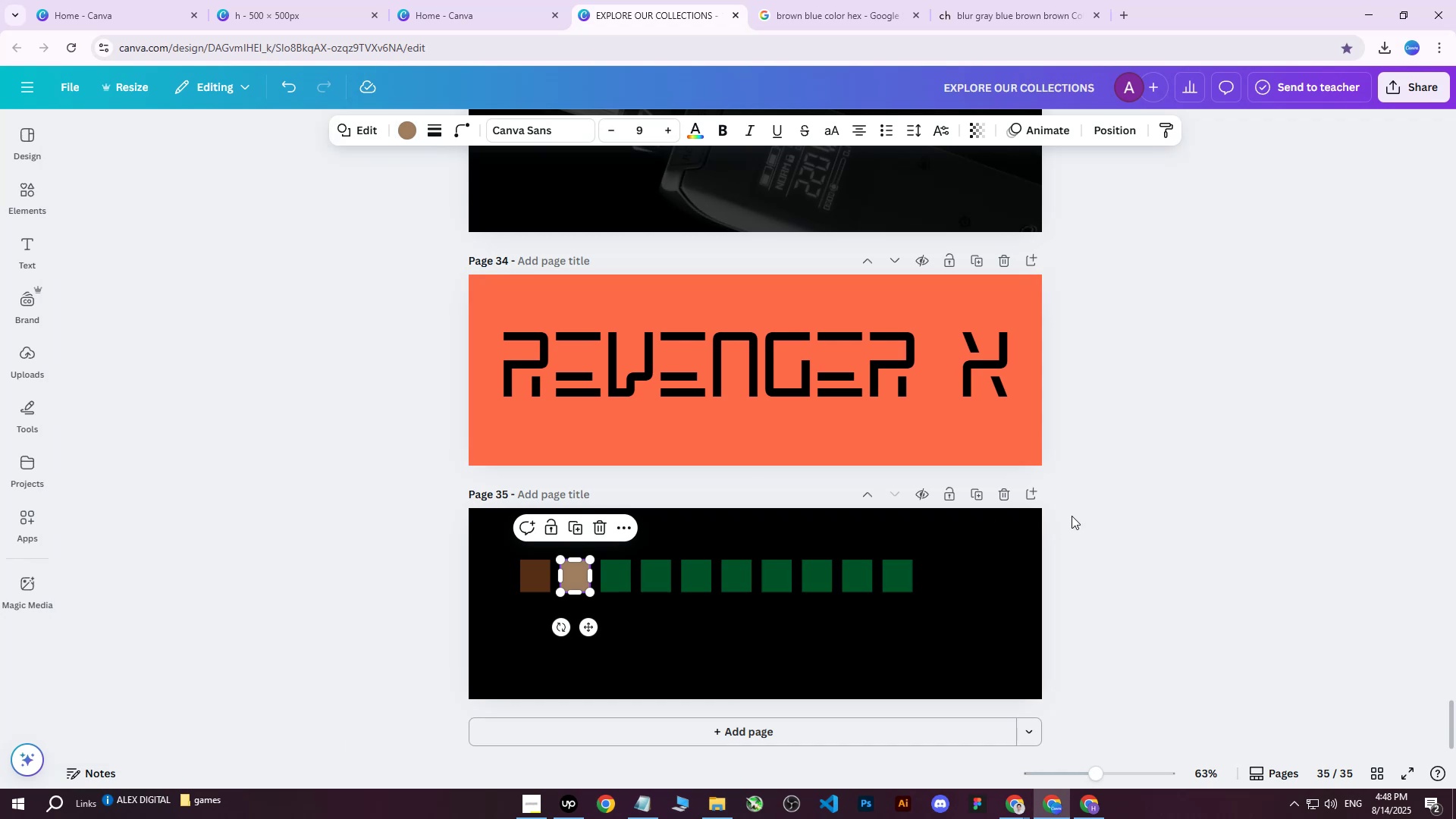 
left_click([1073, 516])
 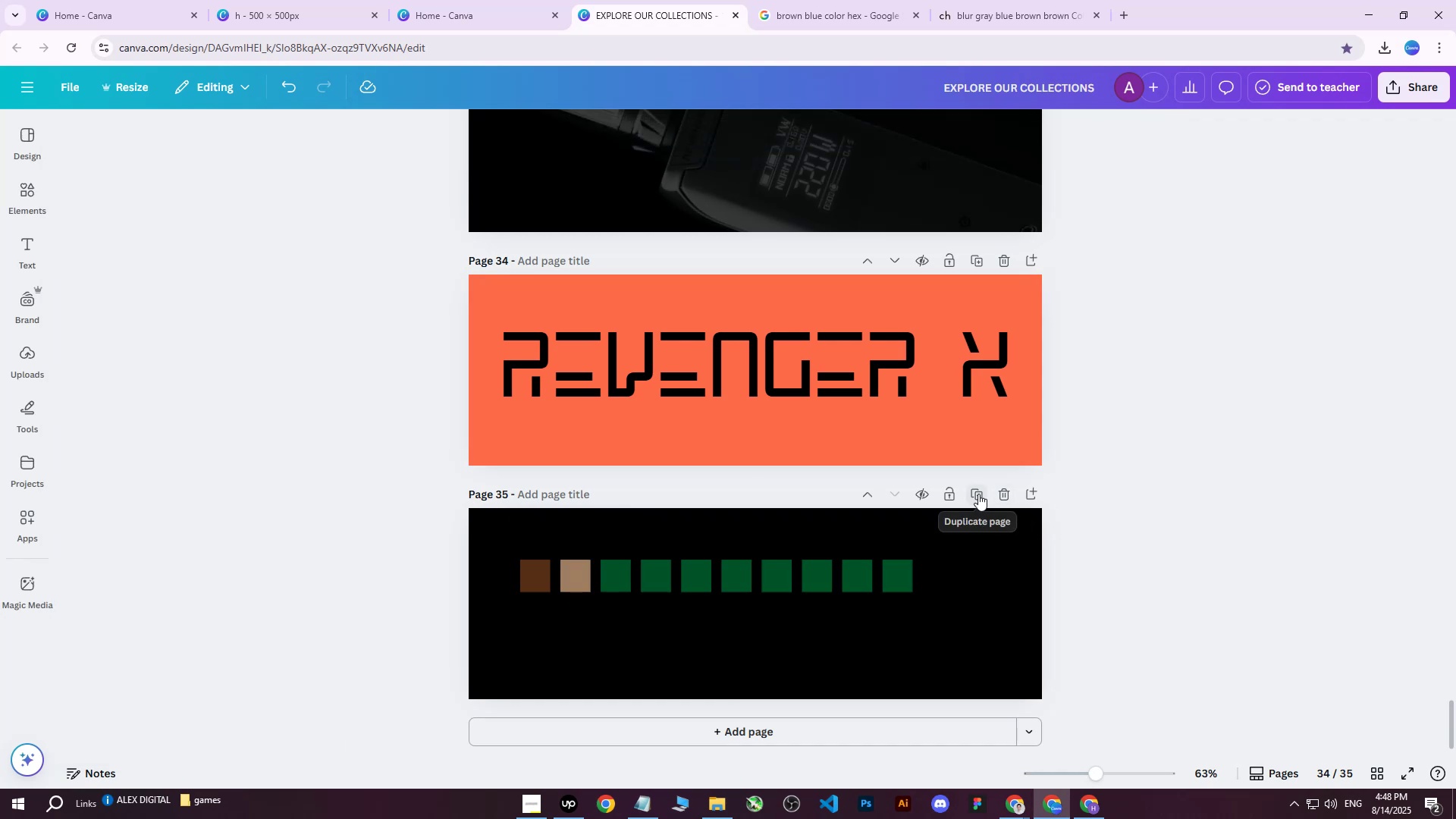 
left_click([978, 494])
 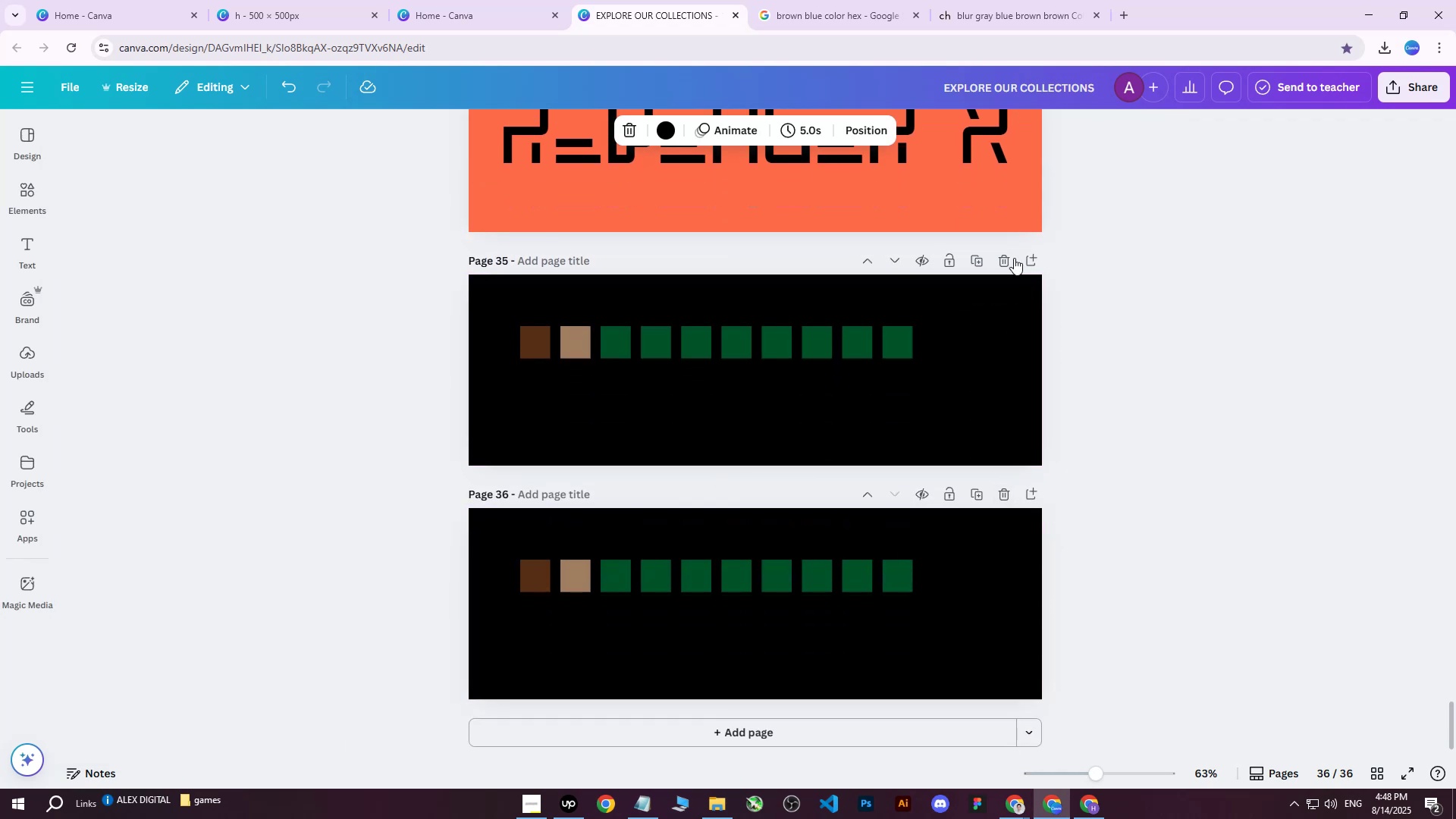 
left_click([996, 502])
 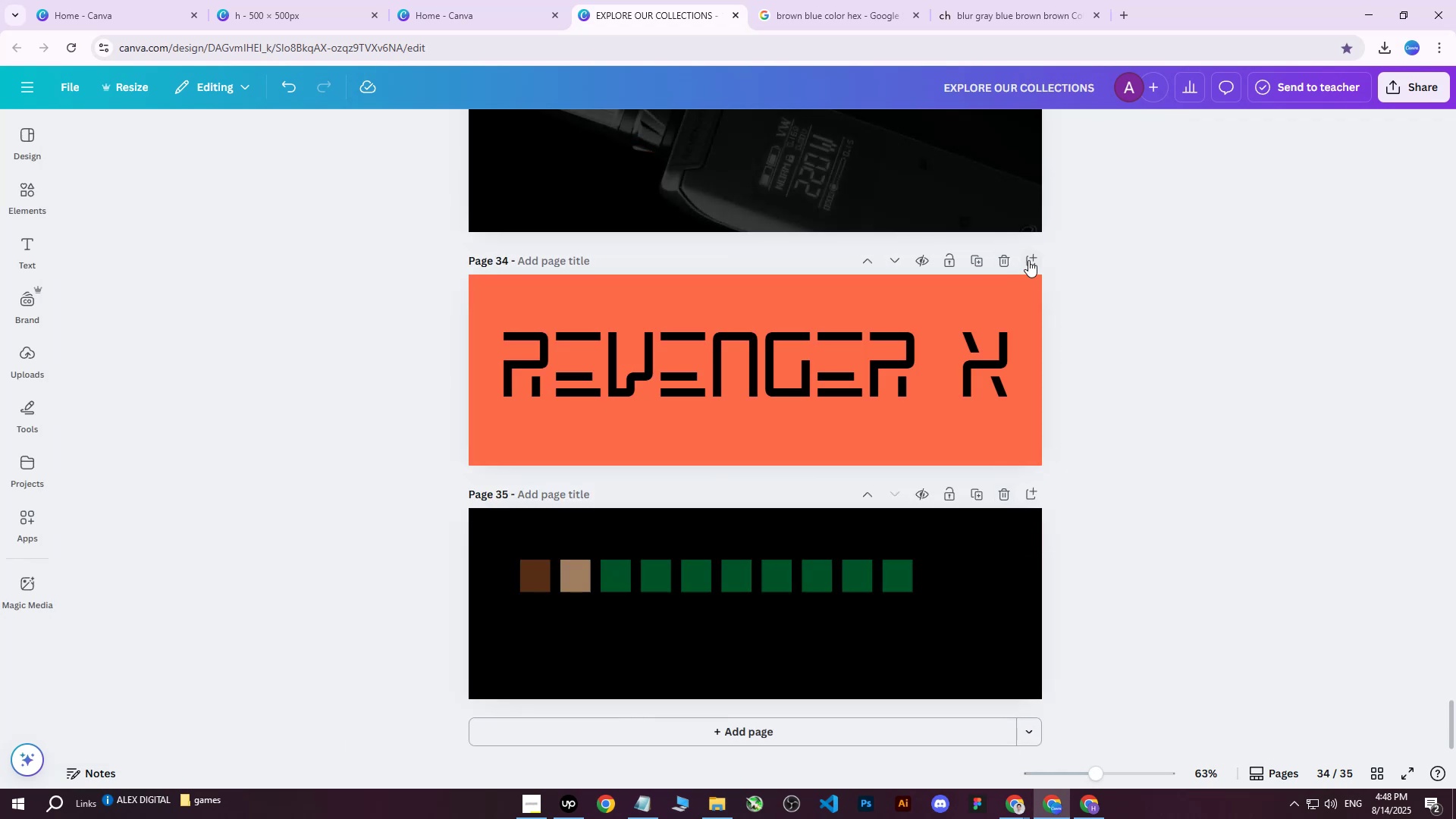 
left_click([1030, 260])
 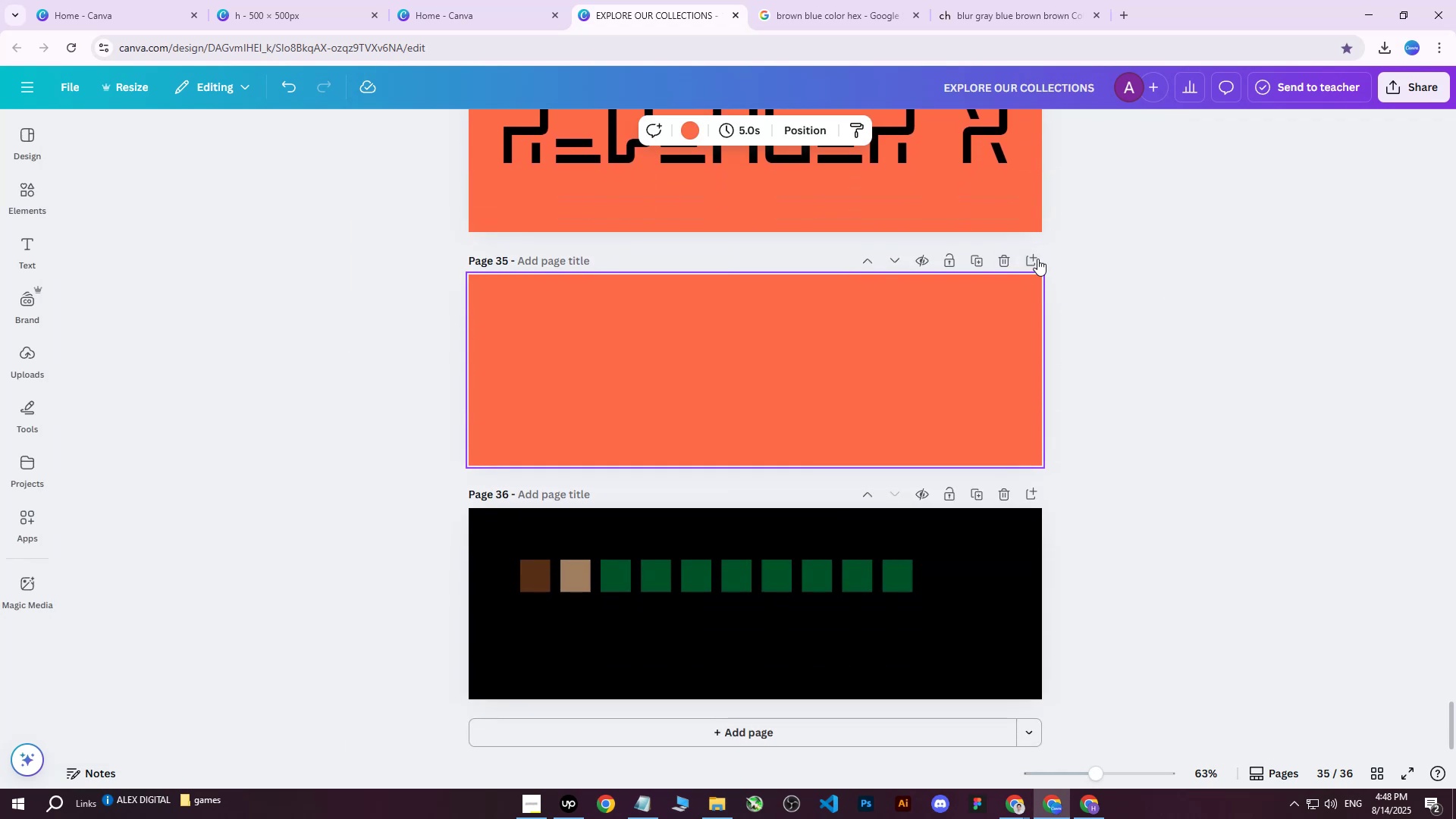 
scroll: coordinate [881, 432], scroll_direction: down, amount: 11.0
 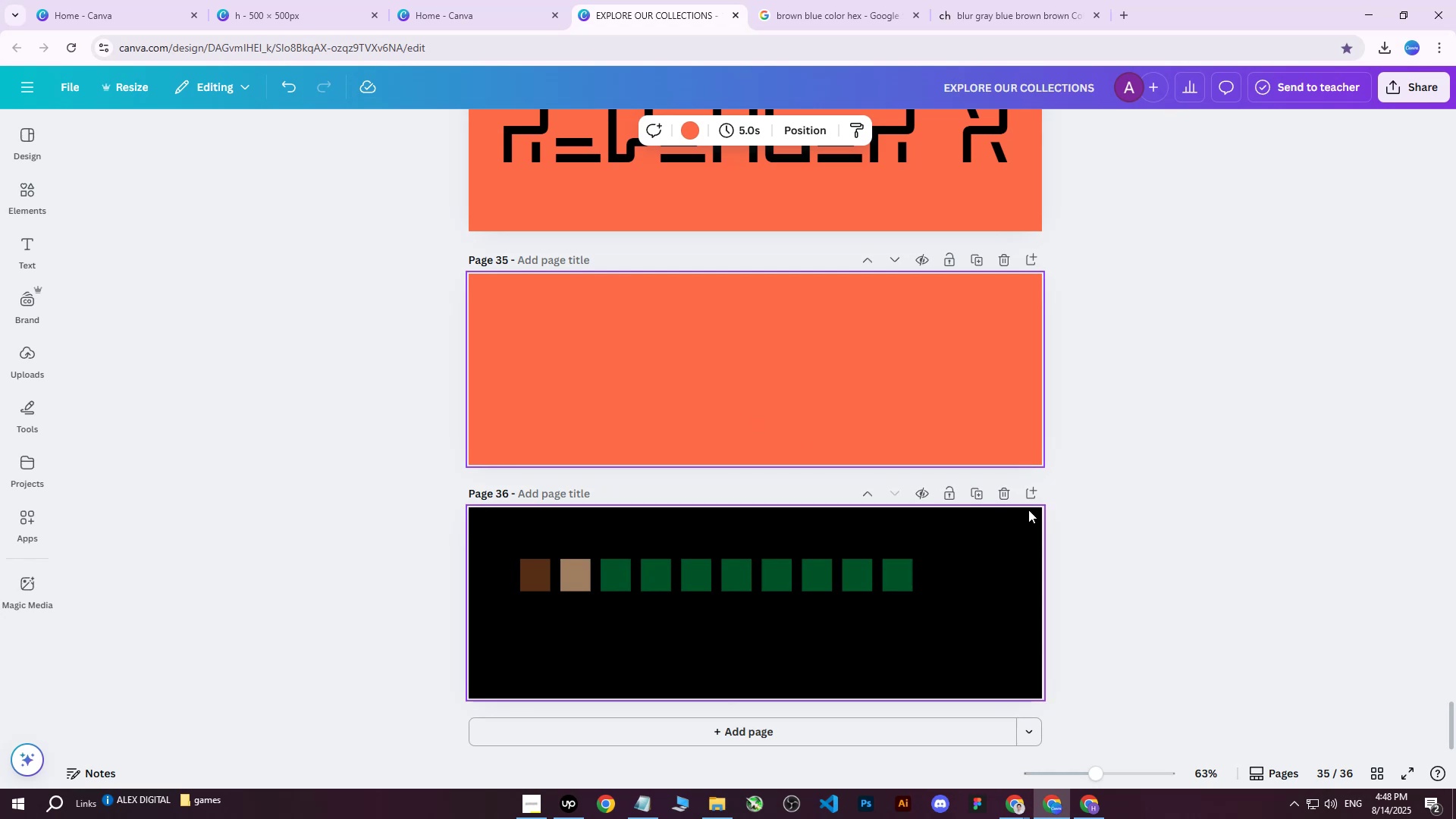 
left_click([1034, 492])
 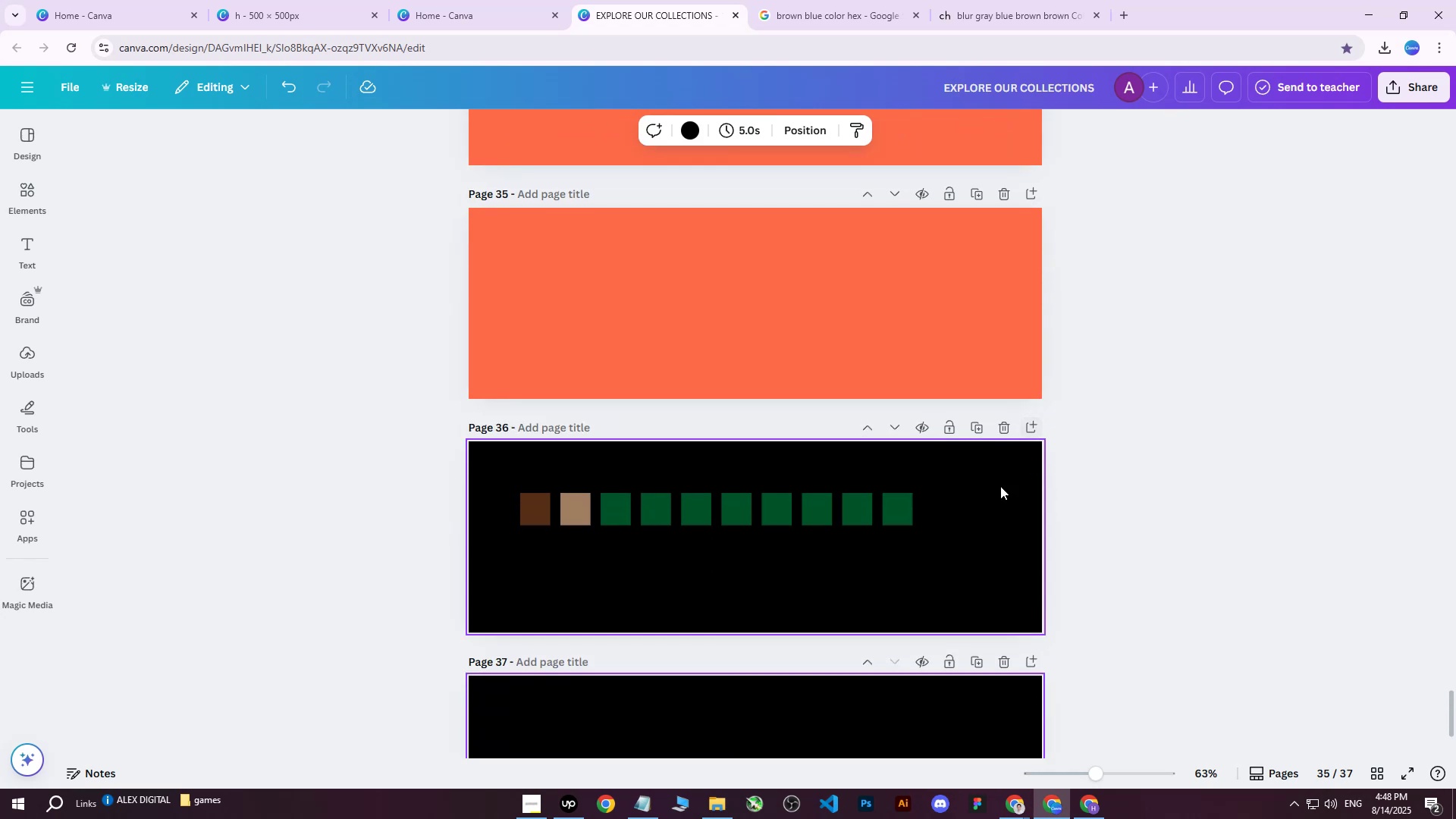 
scroll: coordinate [474, 539], scroll_direction: down, amount: 10.0
 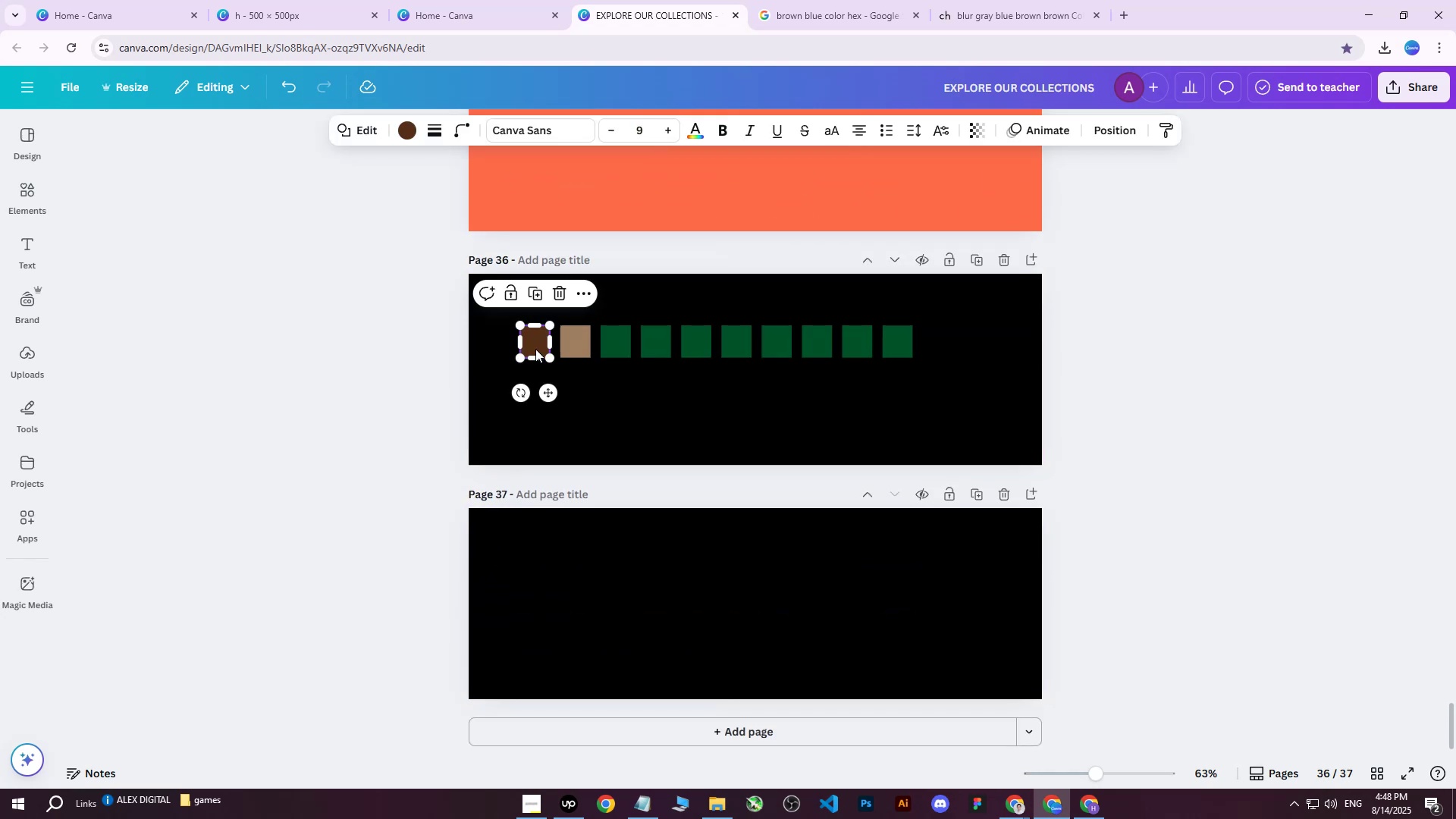 
left_click_drag(start_coordinate=[536, 342], to_coordinate=[535, 336])
 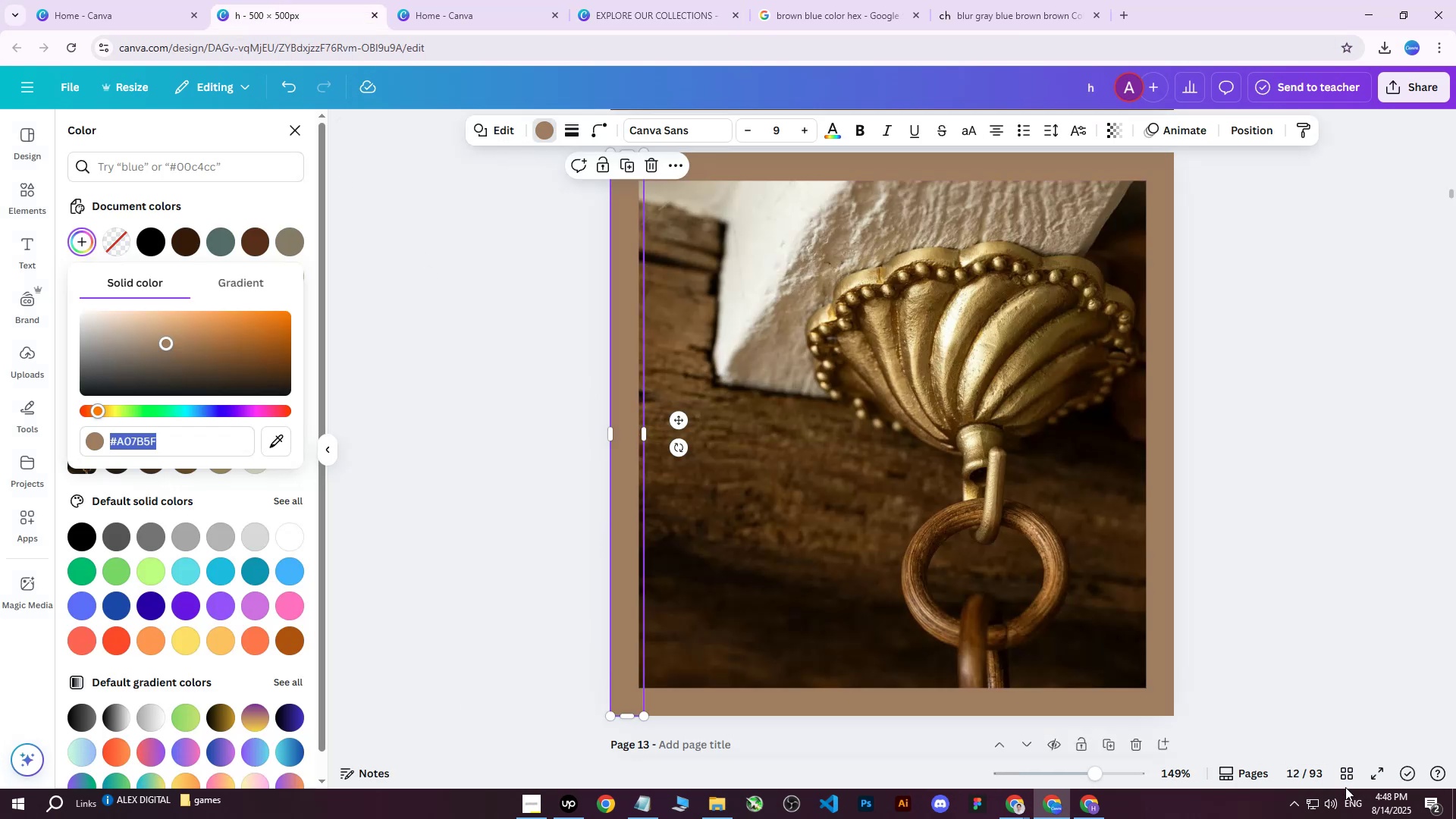 
left_click([1341, 768])
 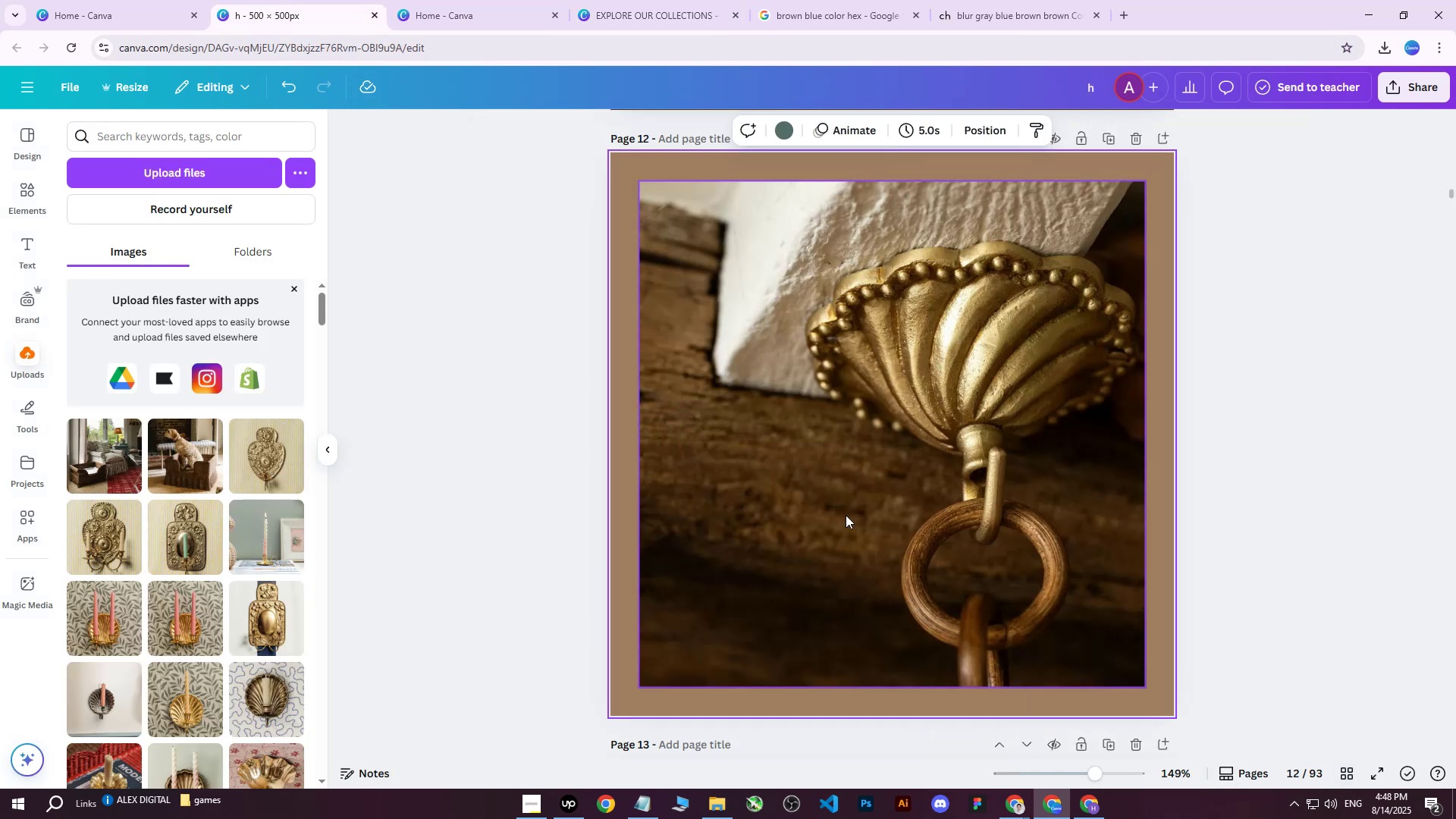 
scroll: coordinate [846, 515], scroll_direction: down, amount: 5.0
 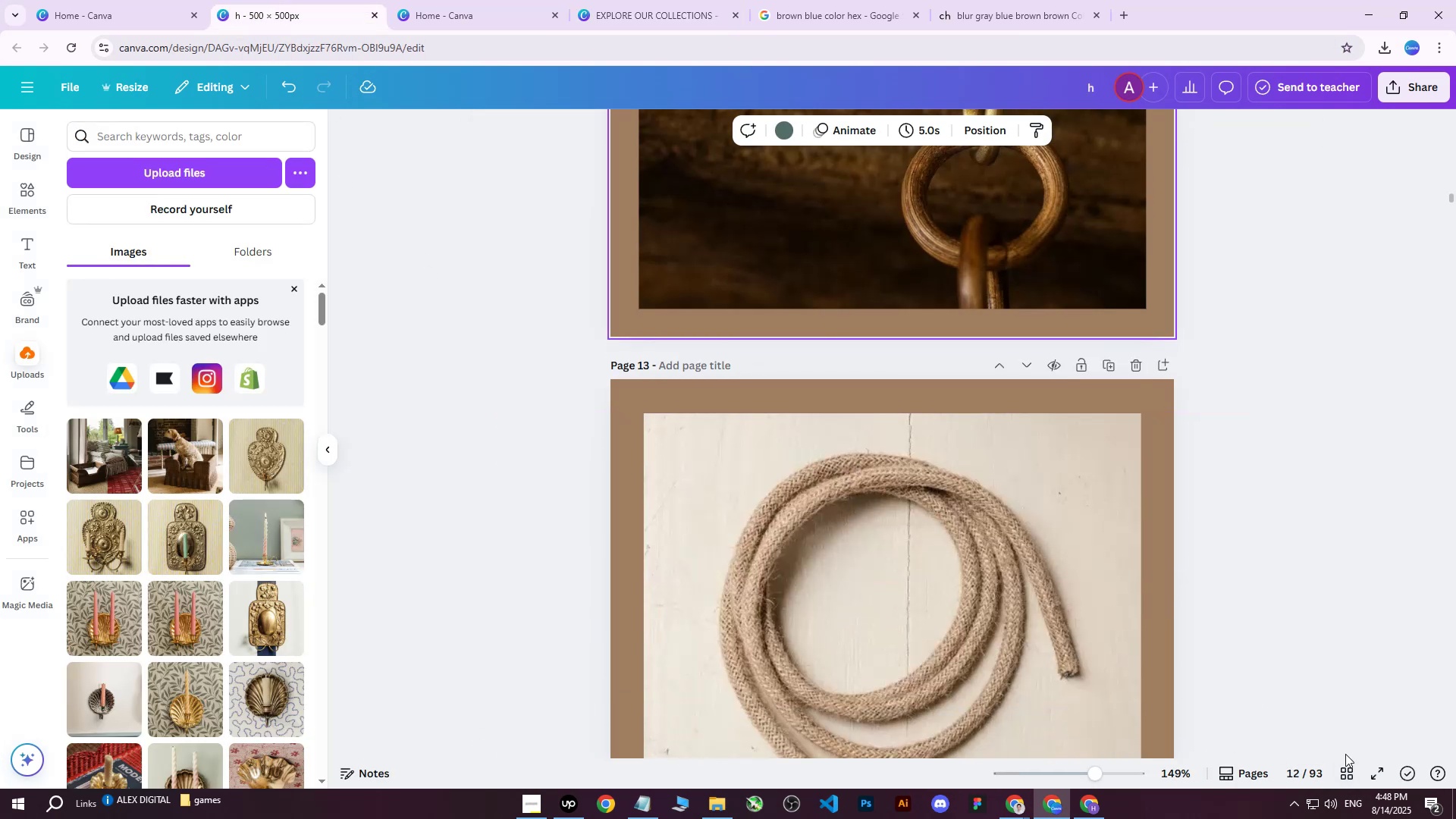 
left_click([1354, 769])
 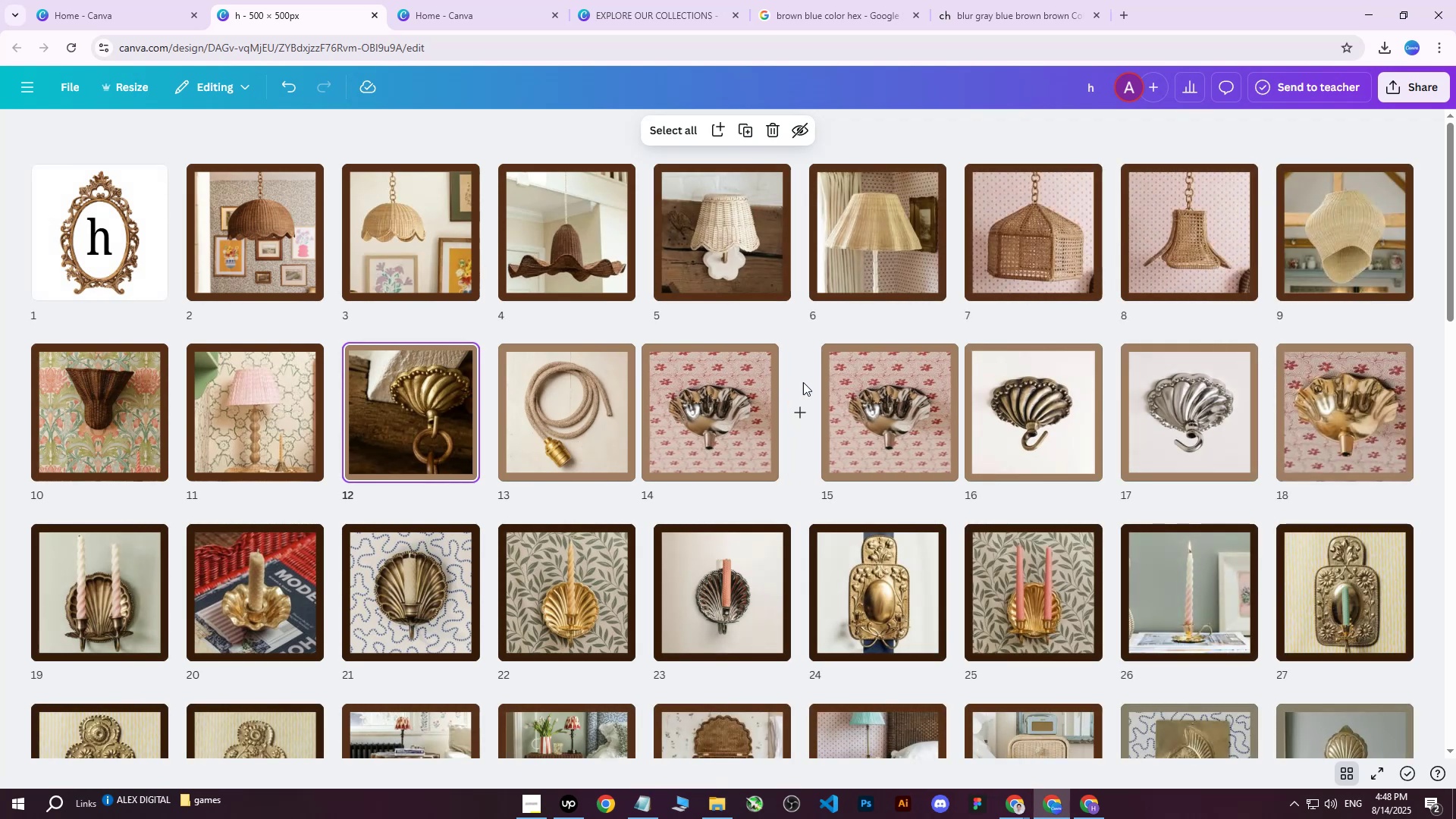 
scroll: coordinate [501, 416], scroll_direction: down, amount: 15.0
 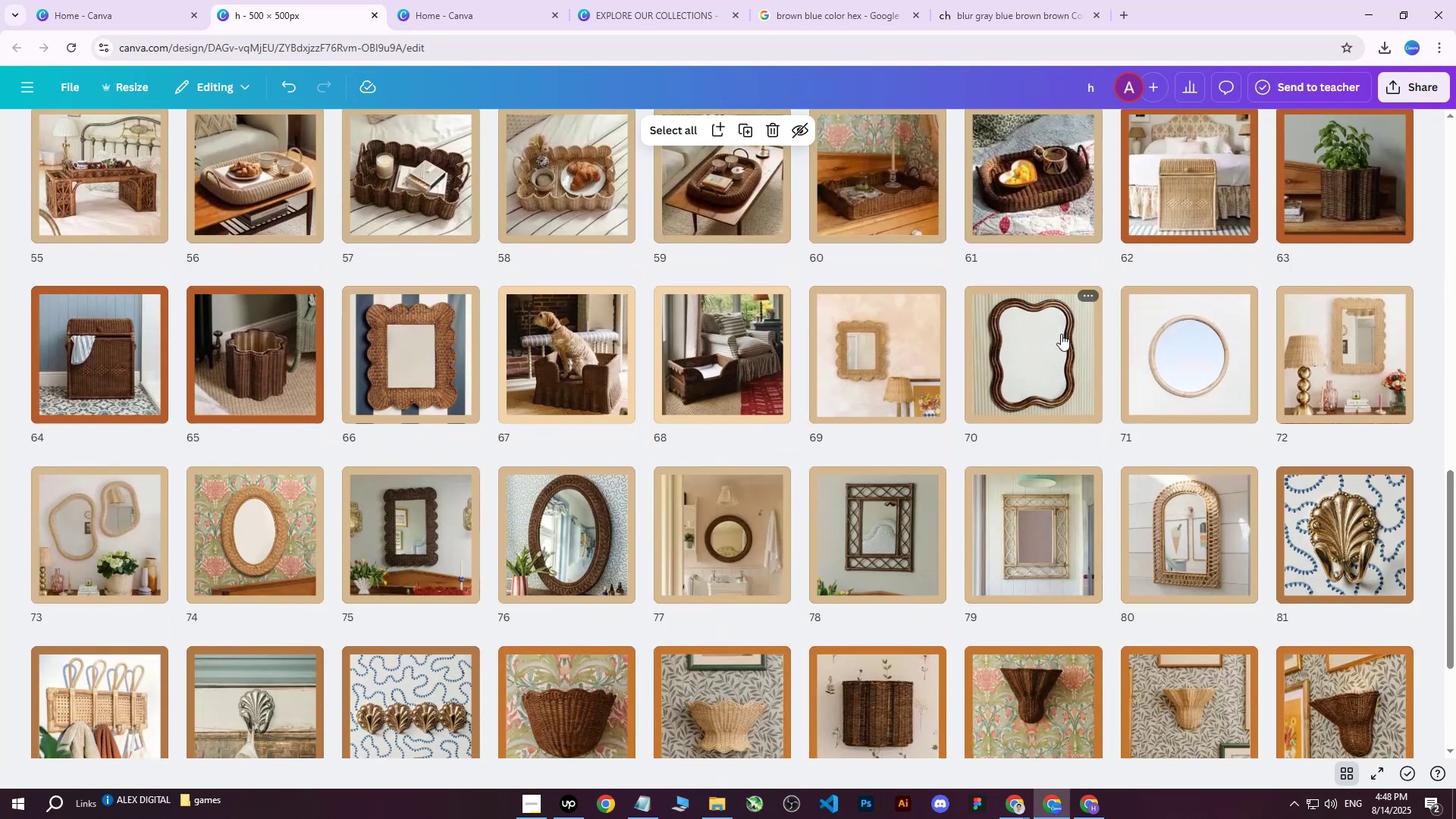 
double_click([1061, 334])
 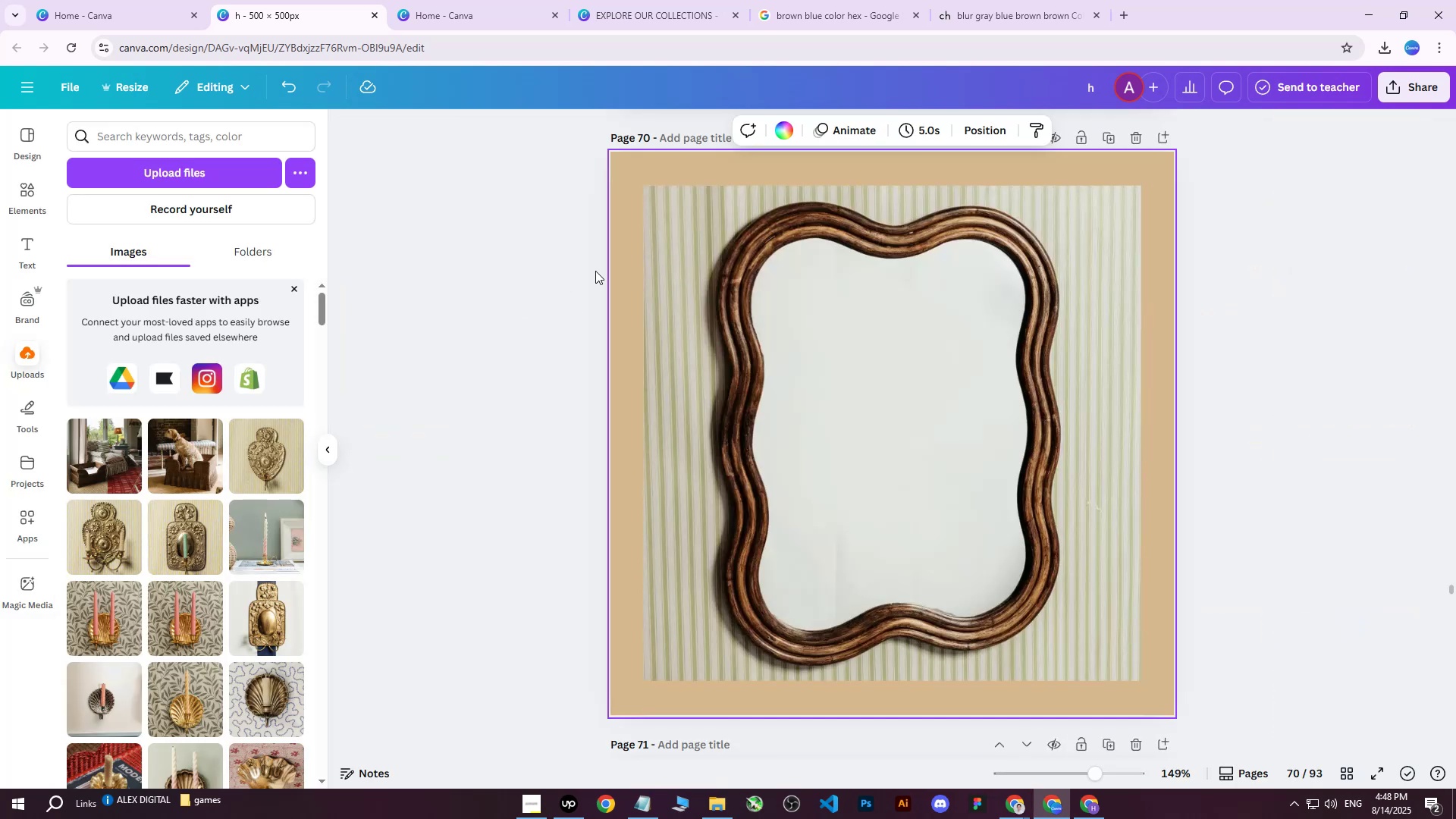 
left_click([629, 268])
 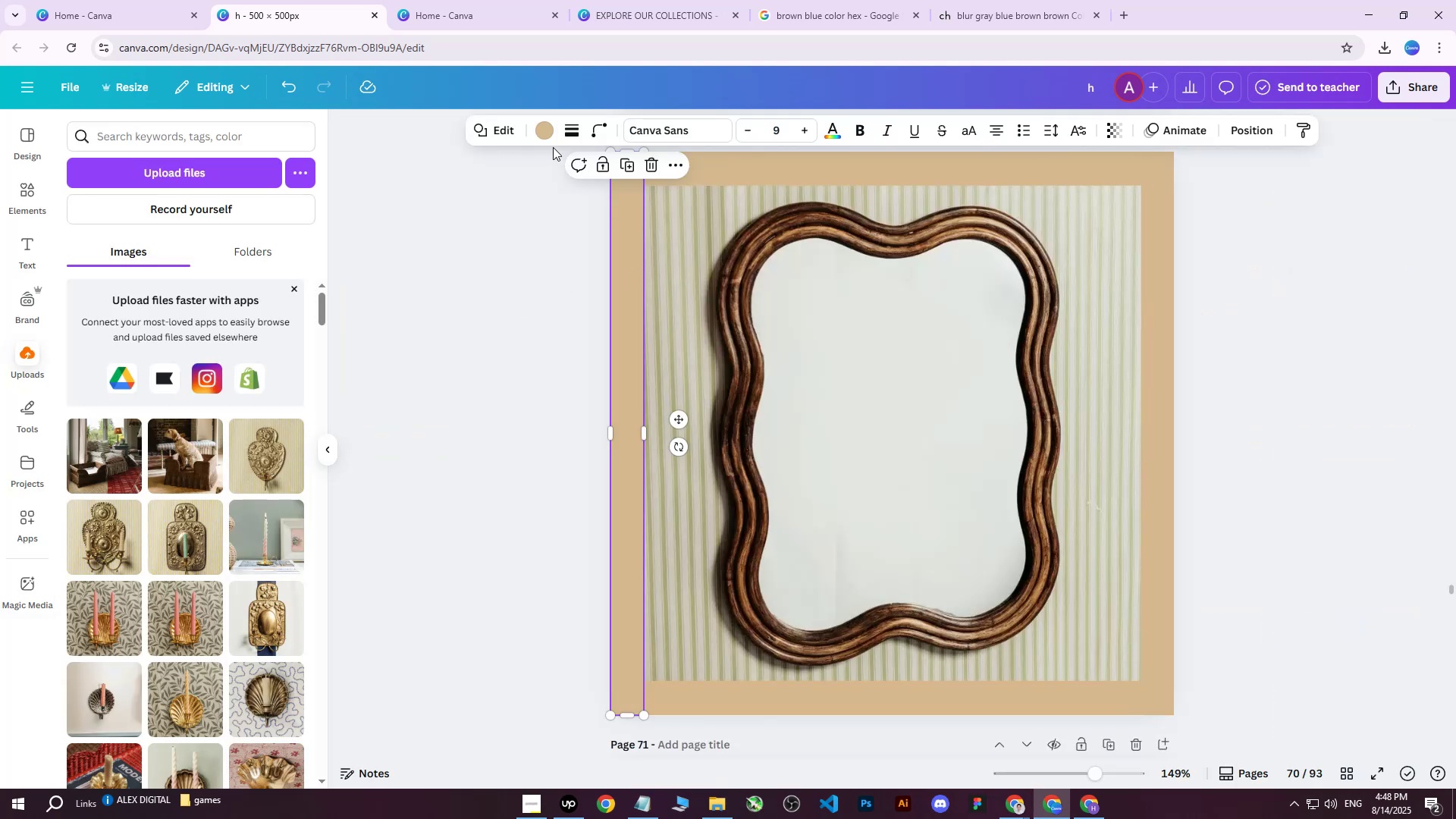 
left_click([548, 130])
 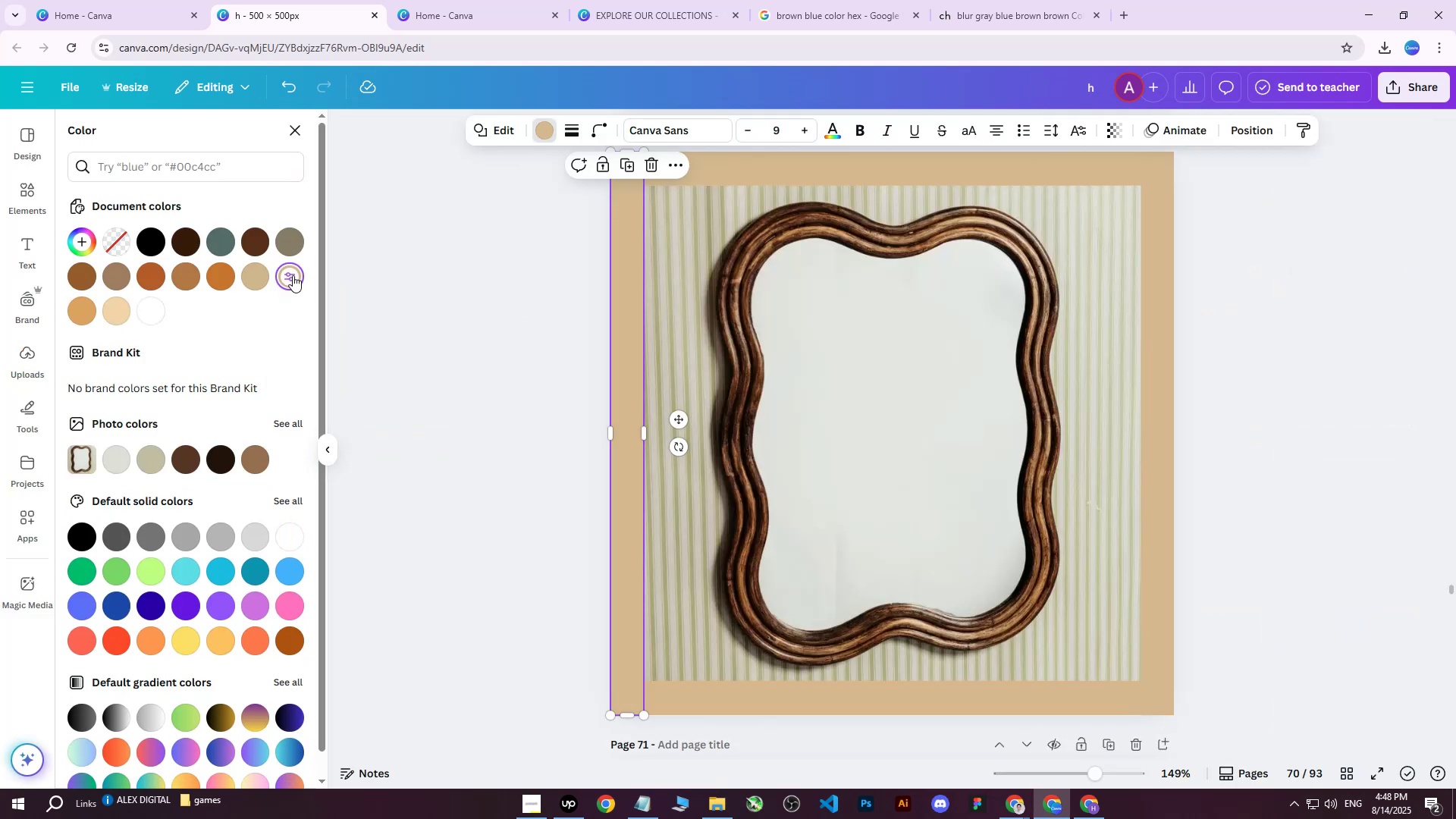 
double_click([293, 275])
 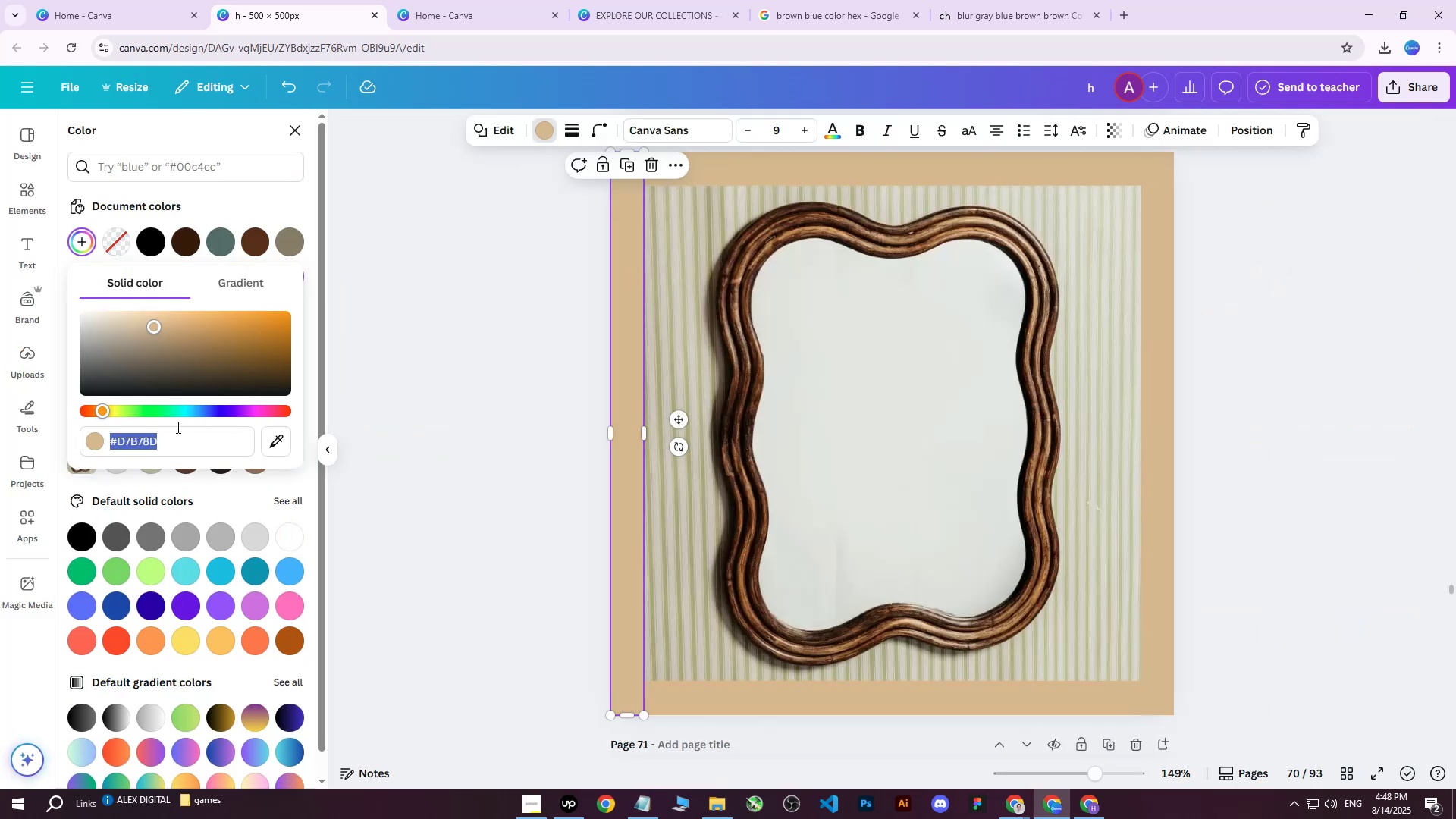 
left_click([168, 431])
 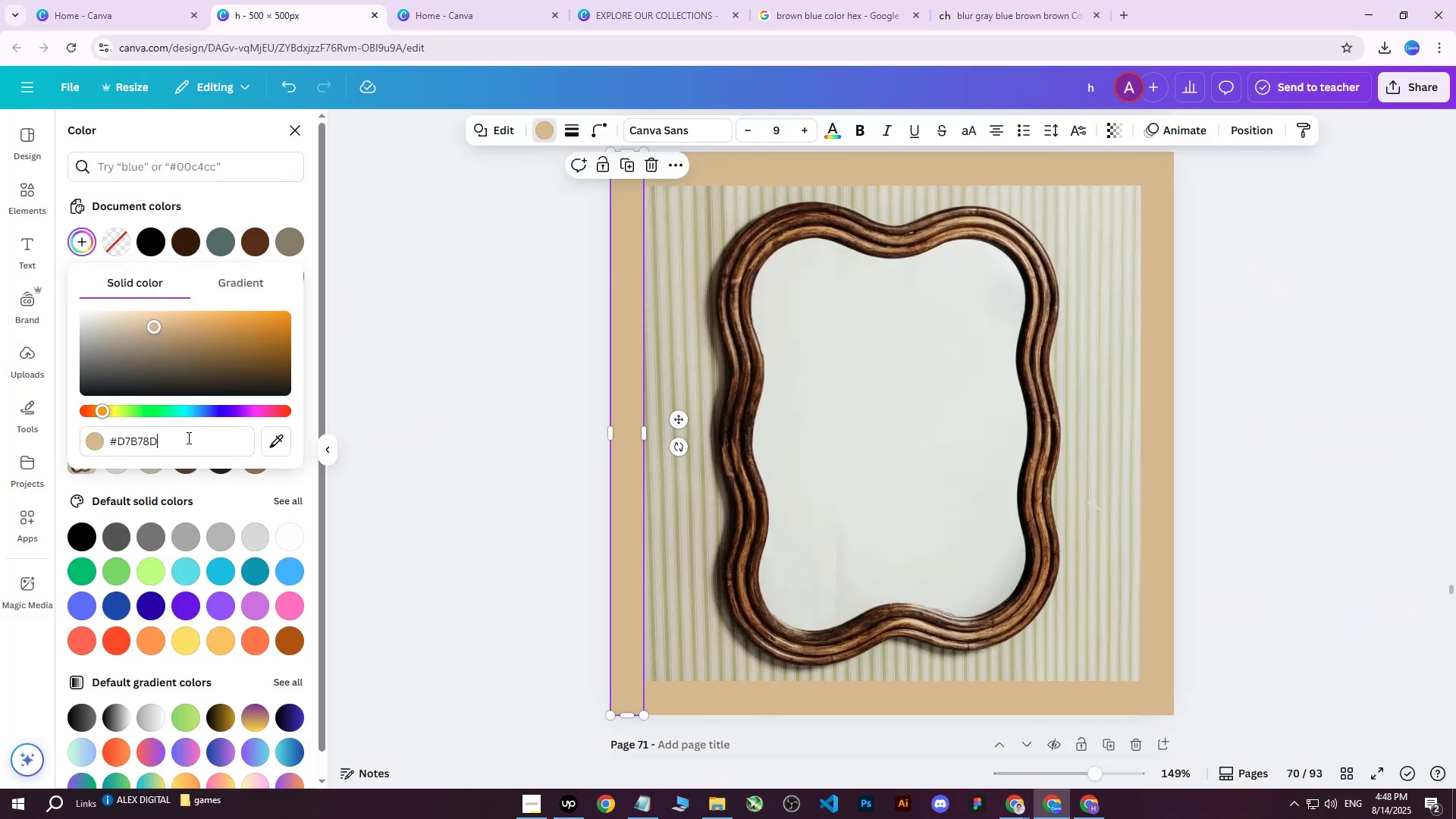 
left_click_drag(start_coordinate=[187, 438], to_coordinate=[90, 445])
 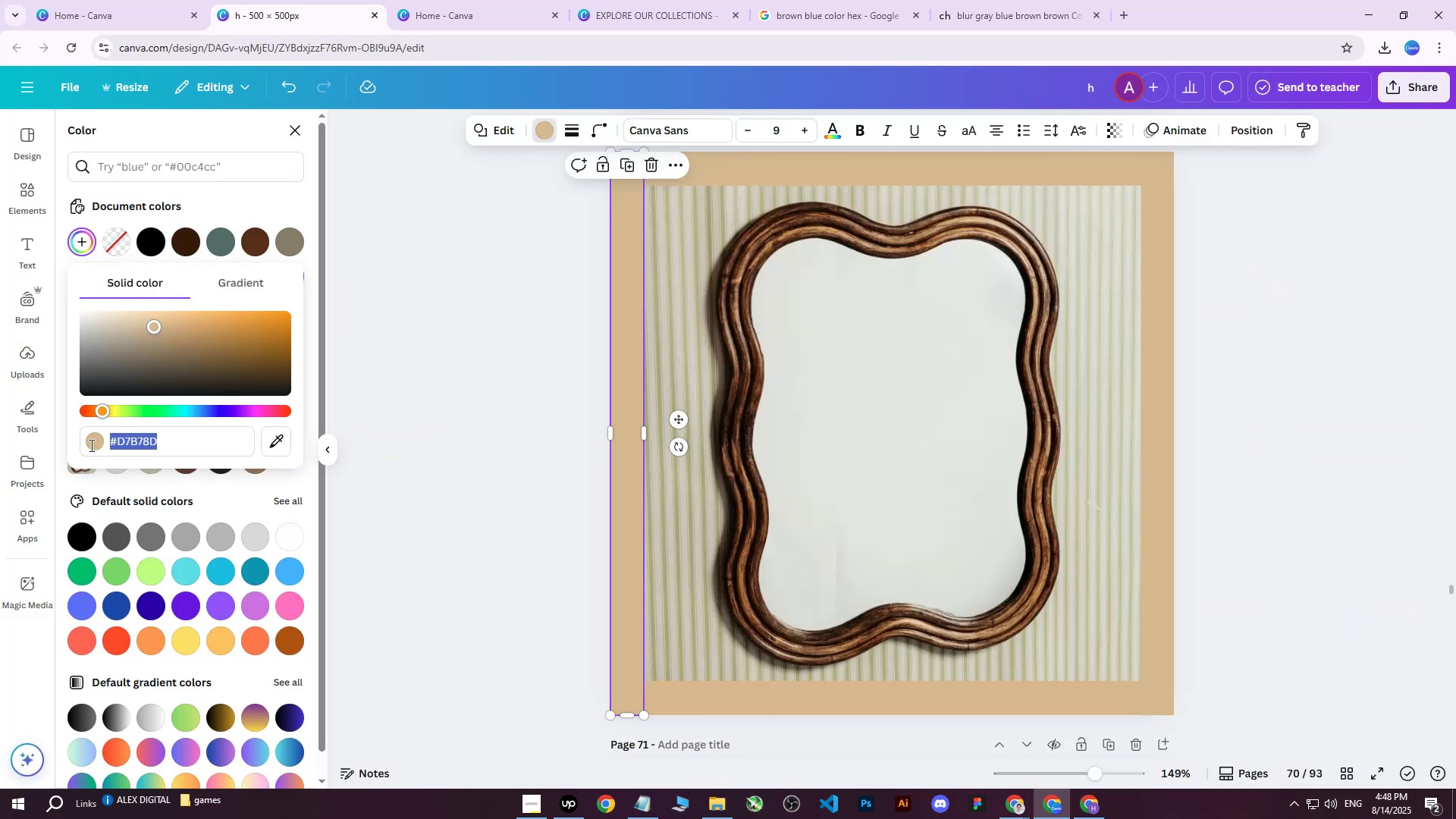 
key(Control+ControlLeft)
 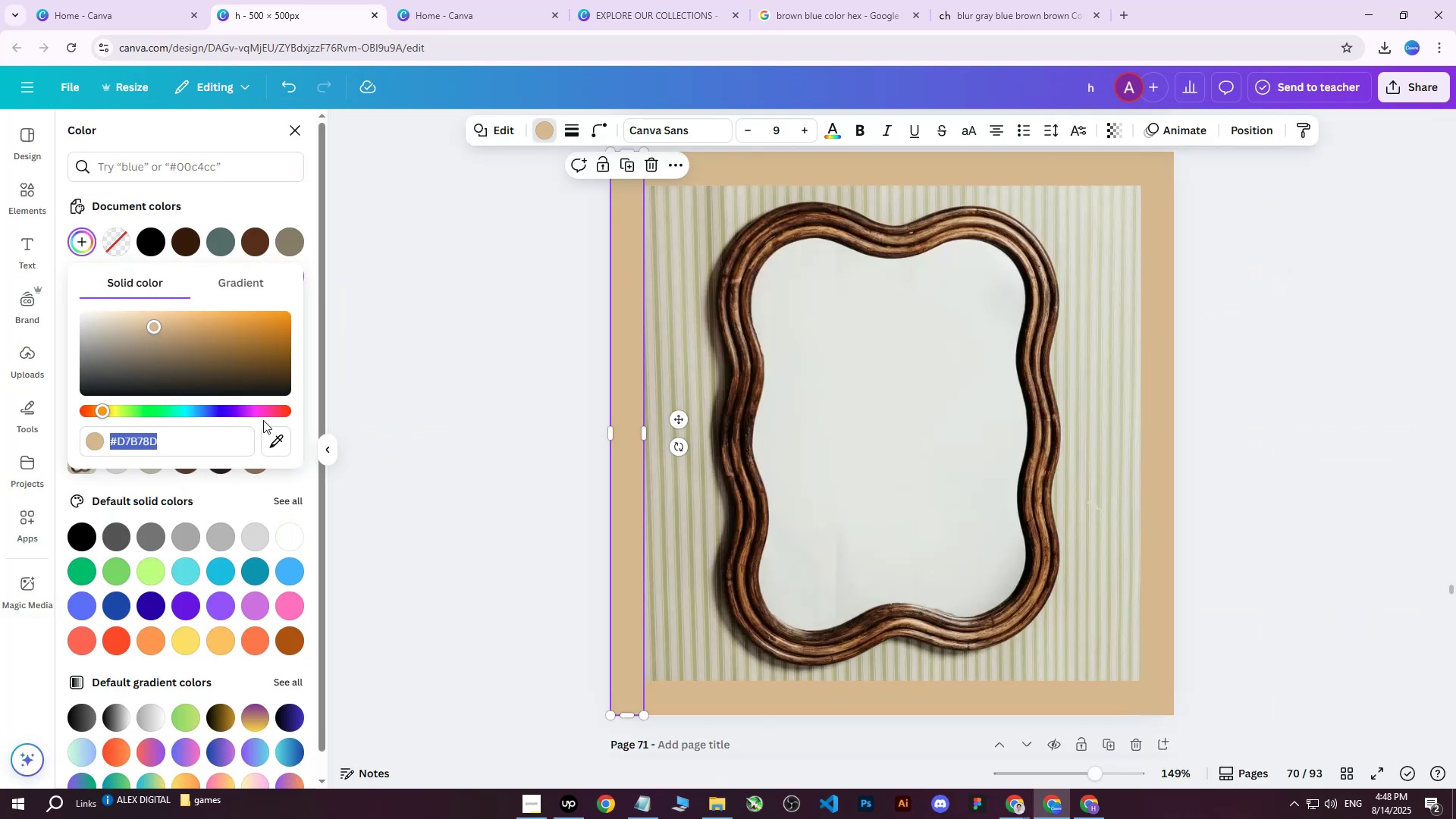 
key(Control+C)
 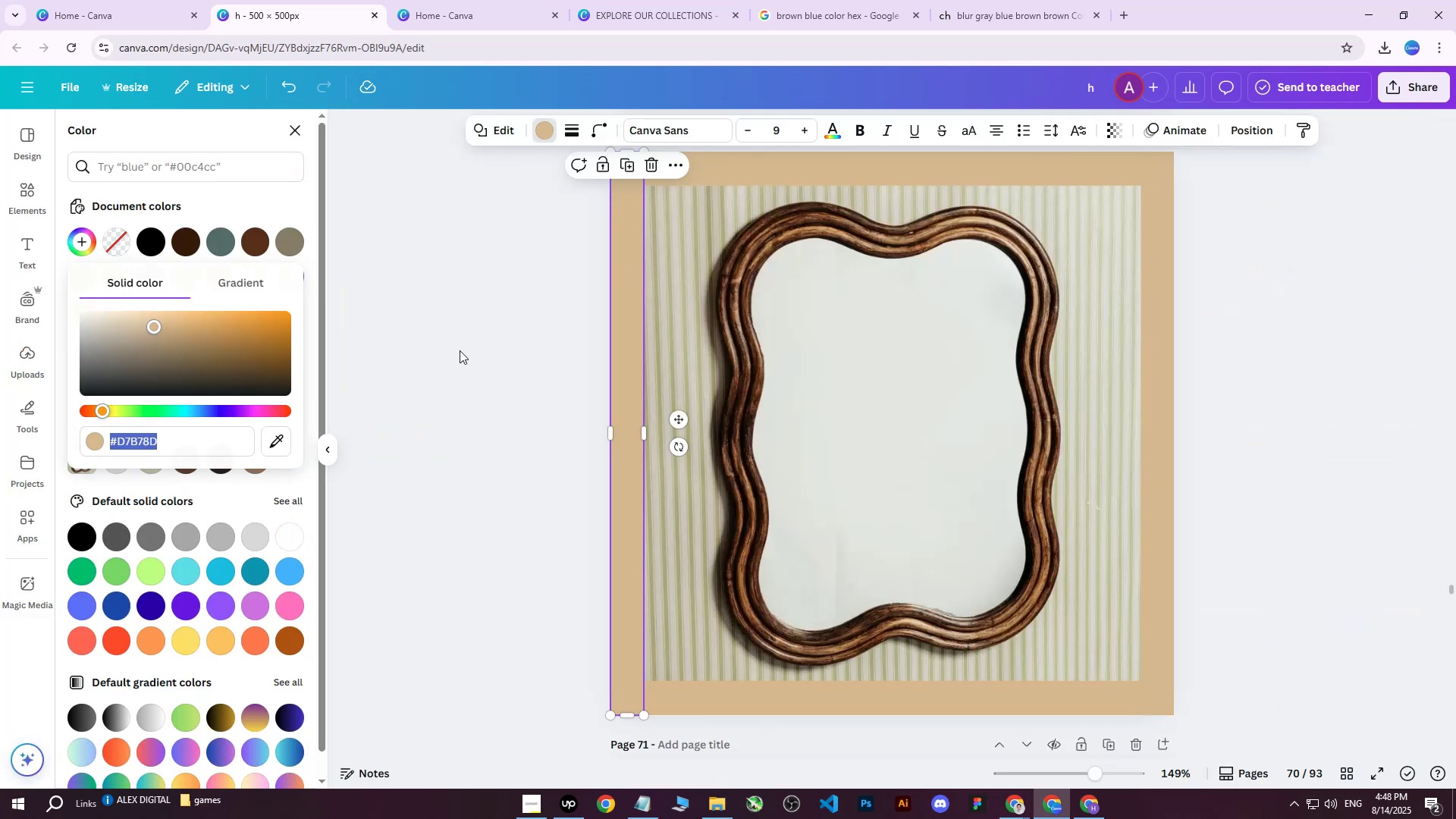 
left_click([460, 350])
 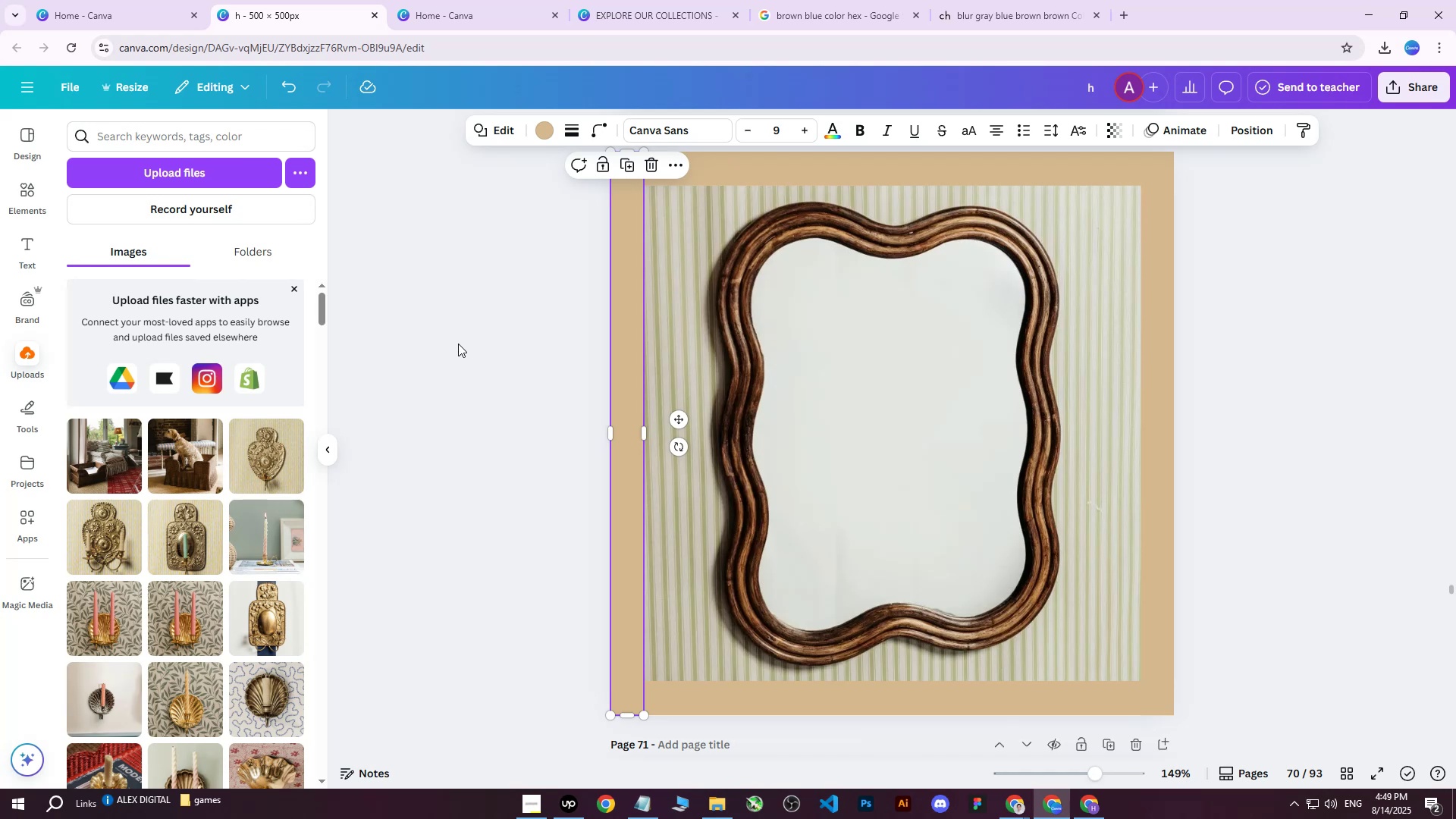 
wait(5.23)
 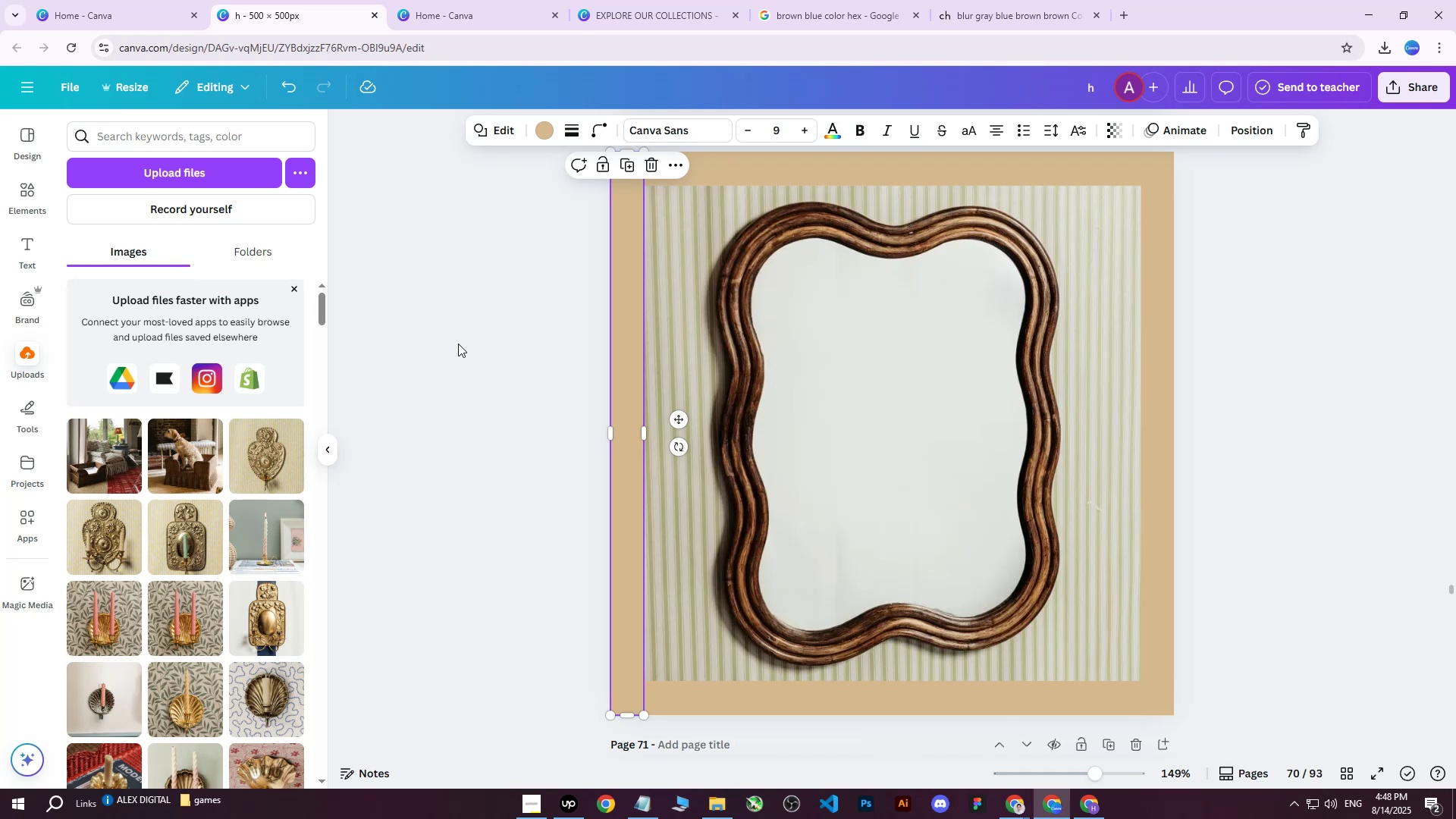 
left_click([657, 0])
 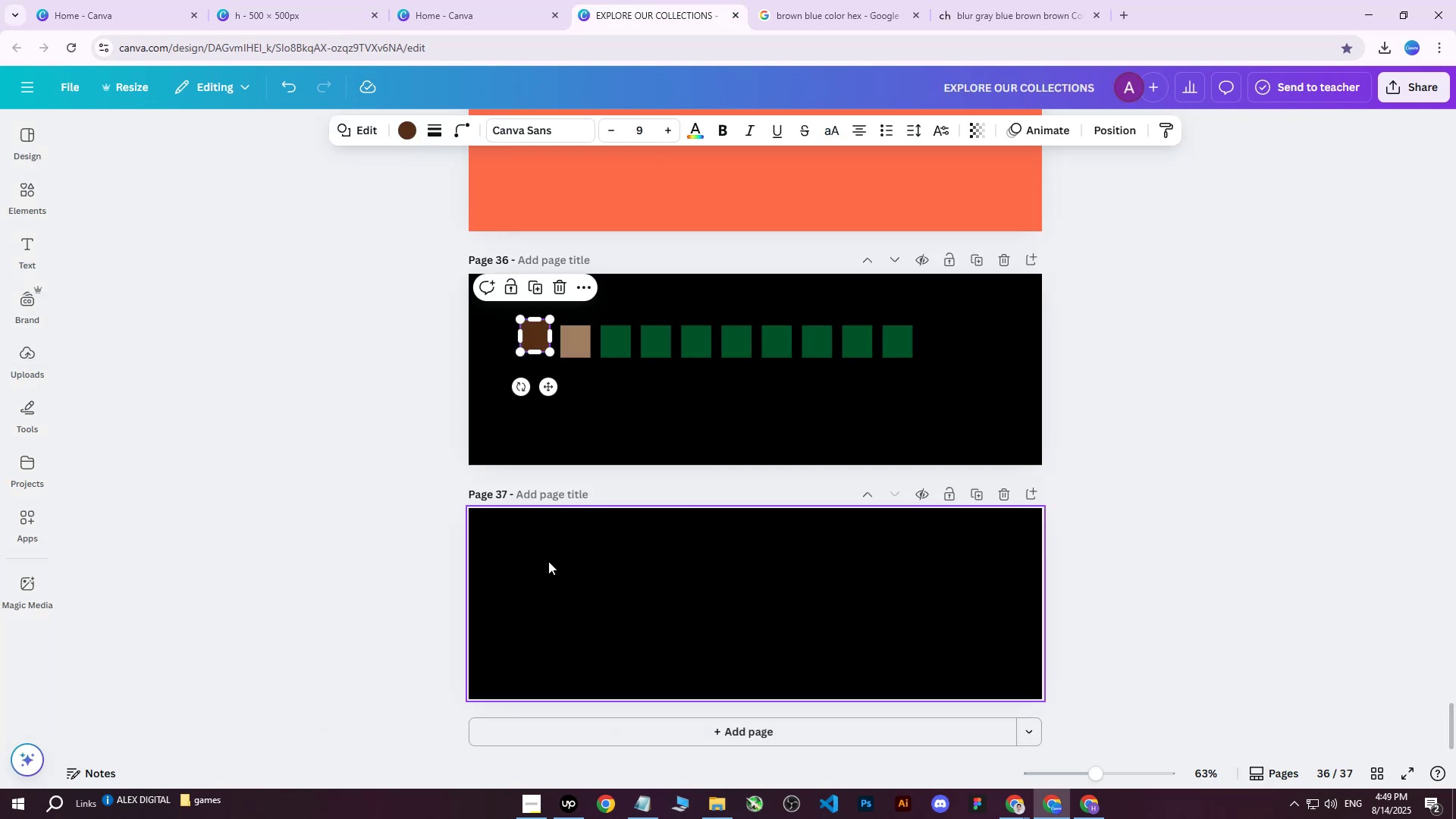 
left_click([547, 572])
 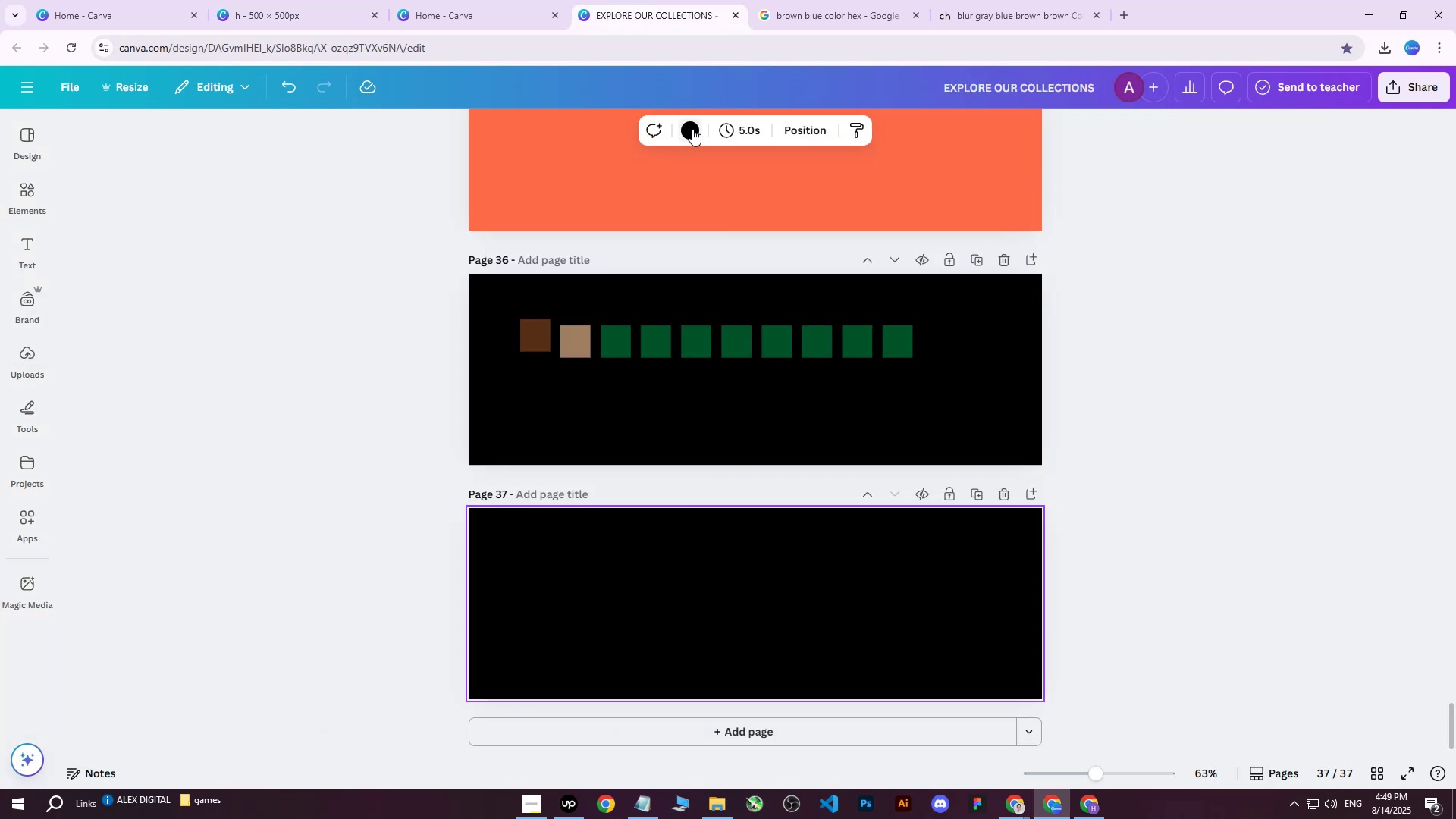 
left_click([692, 128])
 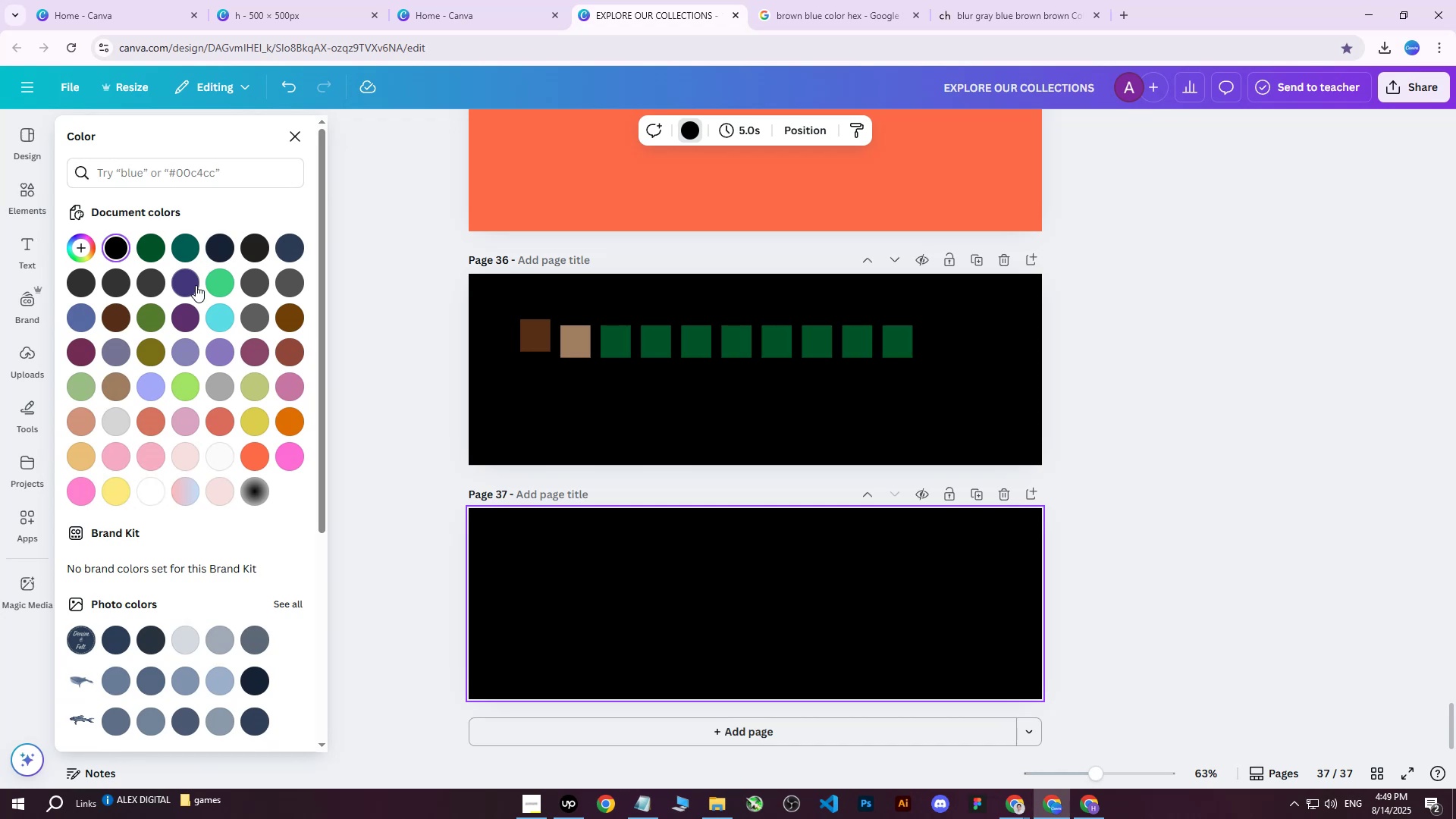 
wait(5.37)
 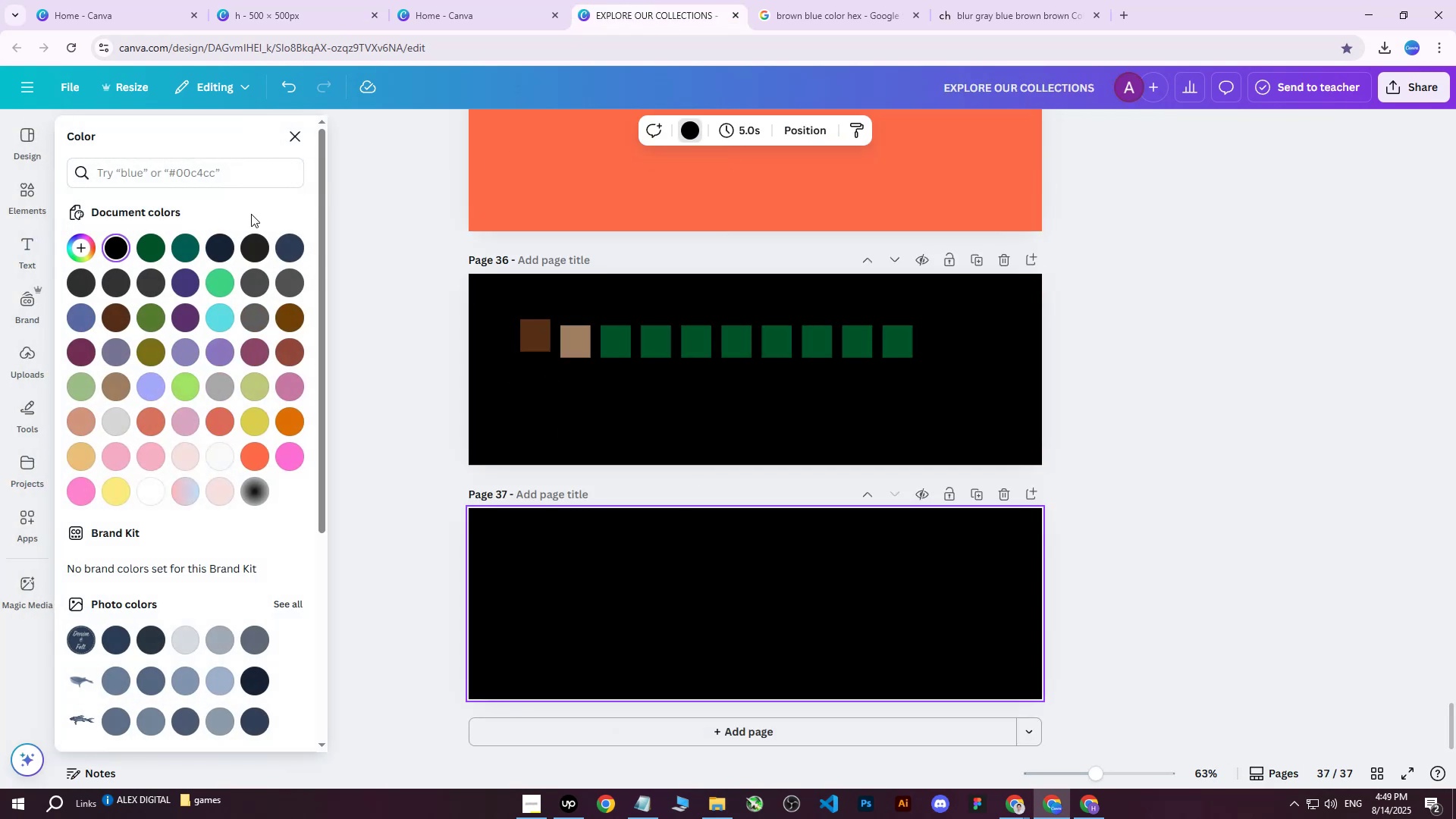 
double_click([222, 283])
 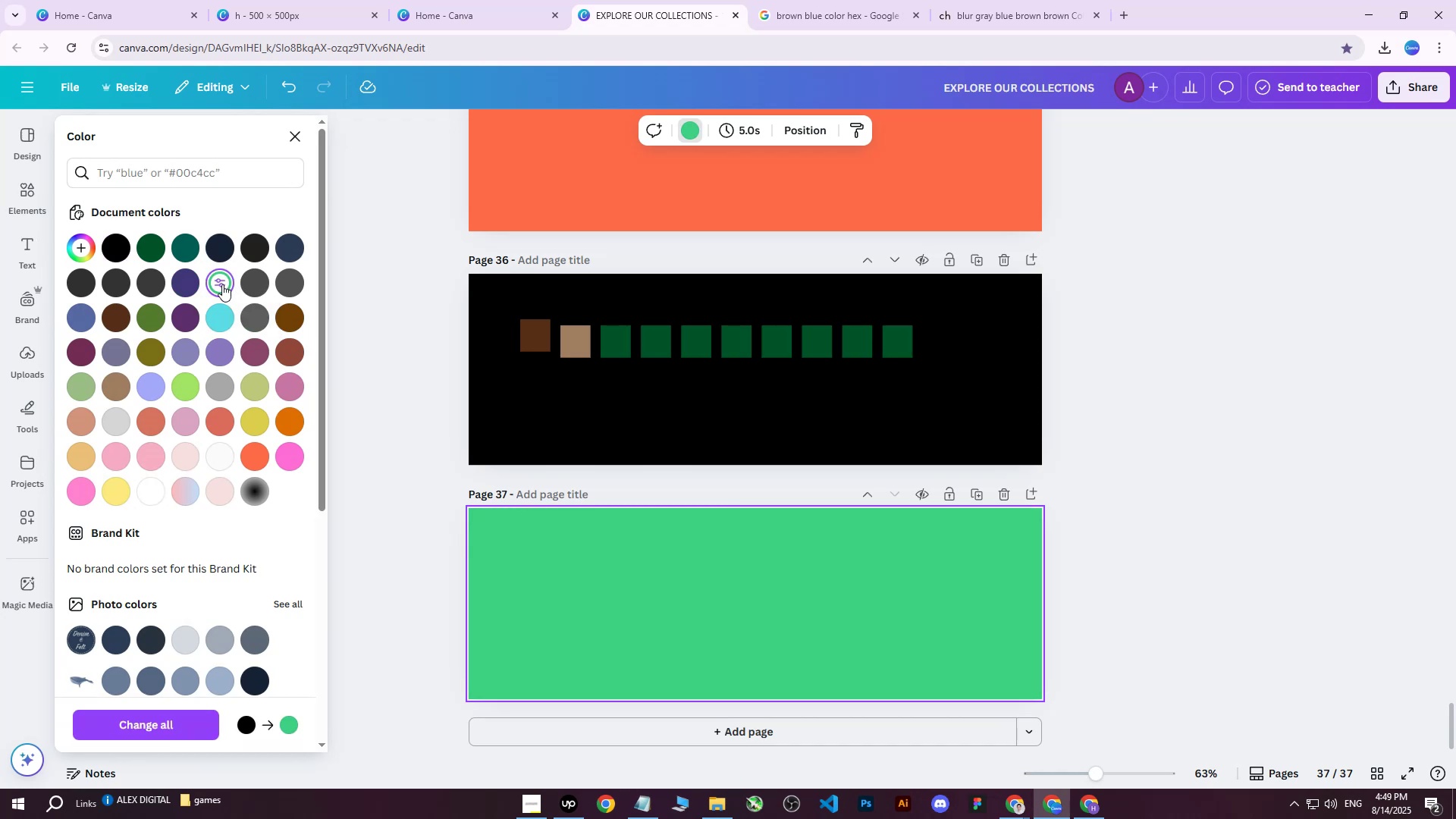 
triple_click([222, 284])
 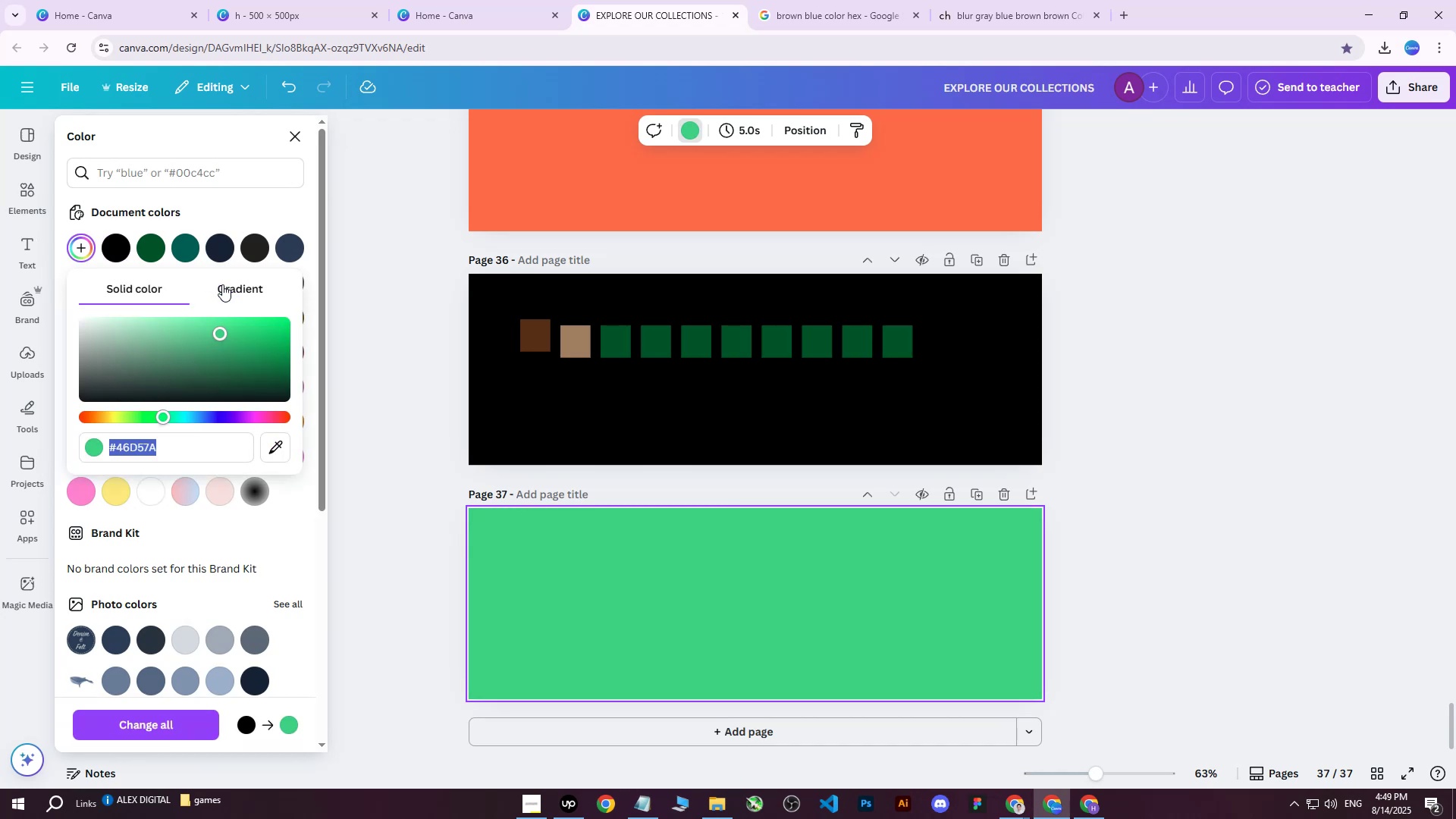 
key(Control+ControlLeft)
 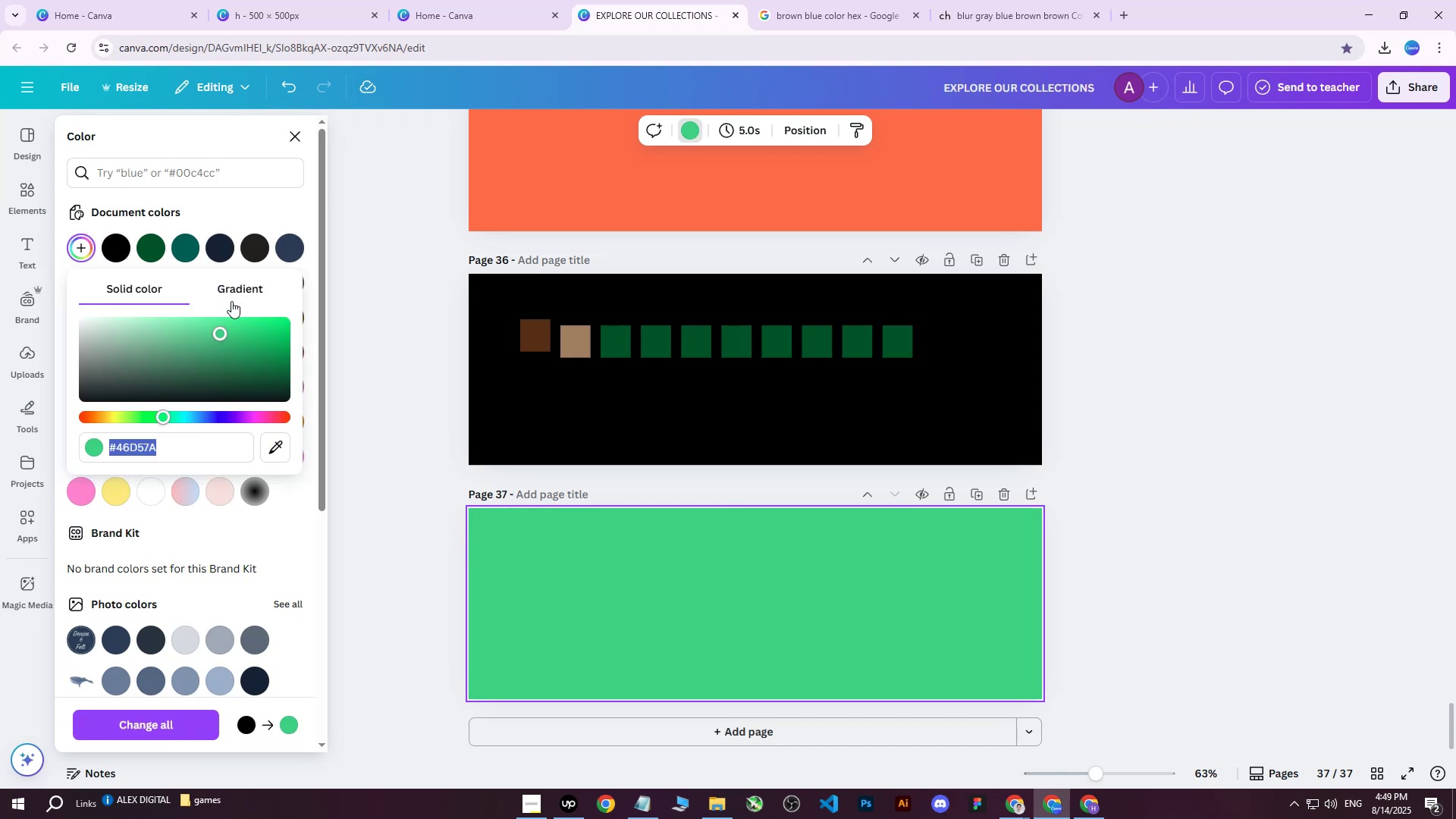 
key(Control+V)
 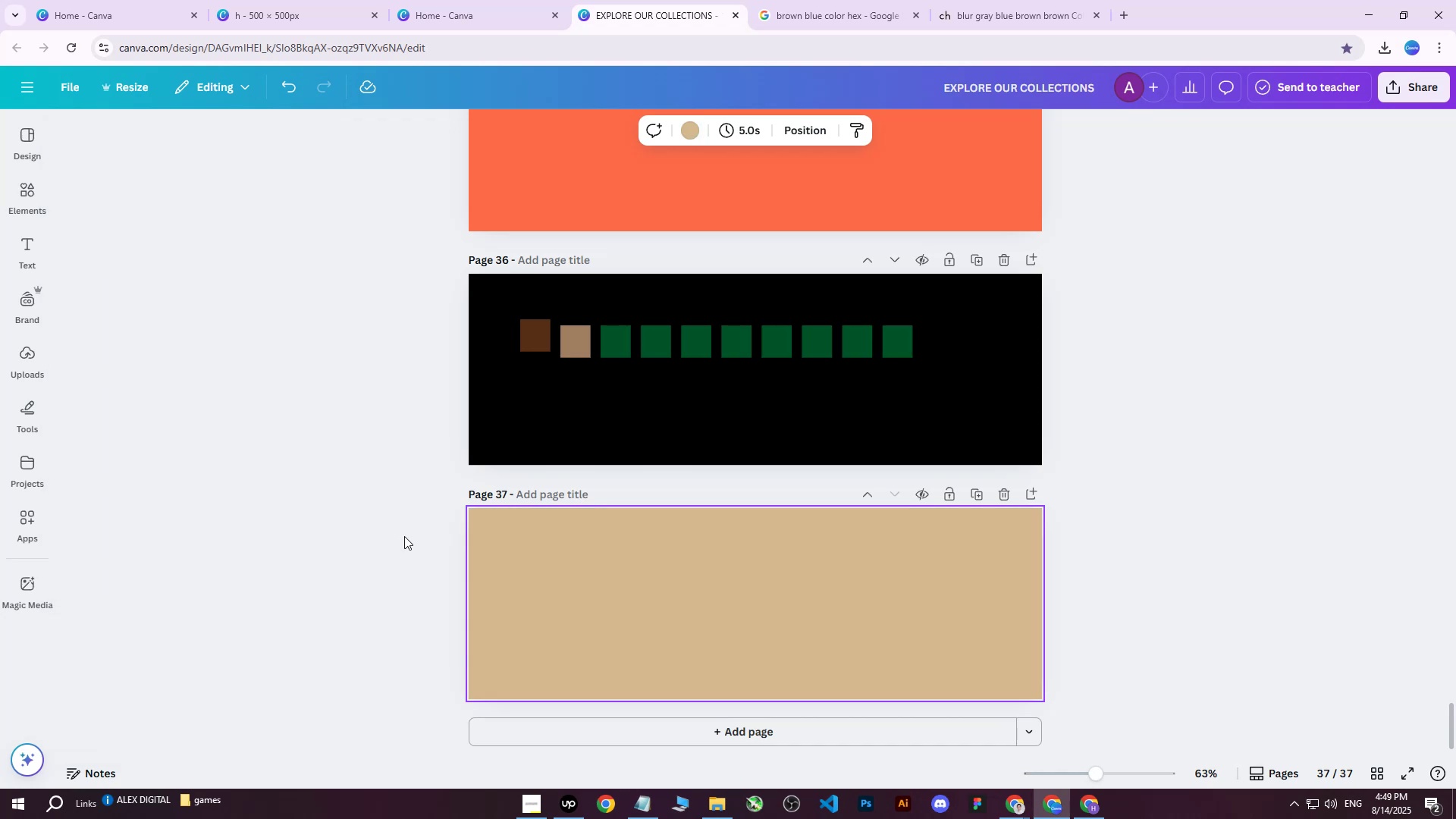 
double_click([404, 536])
 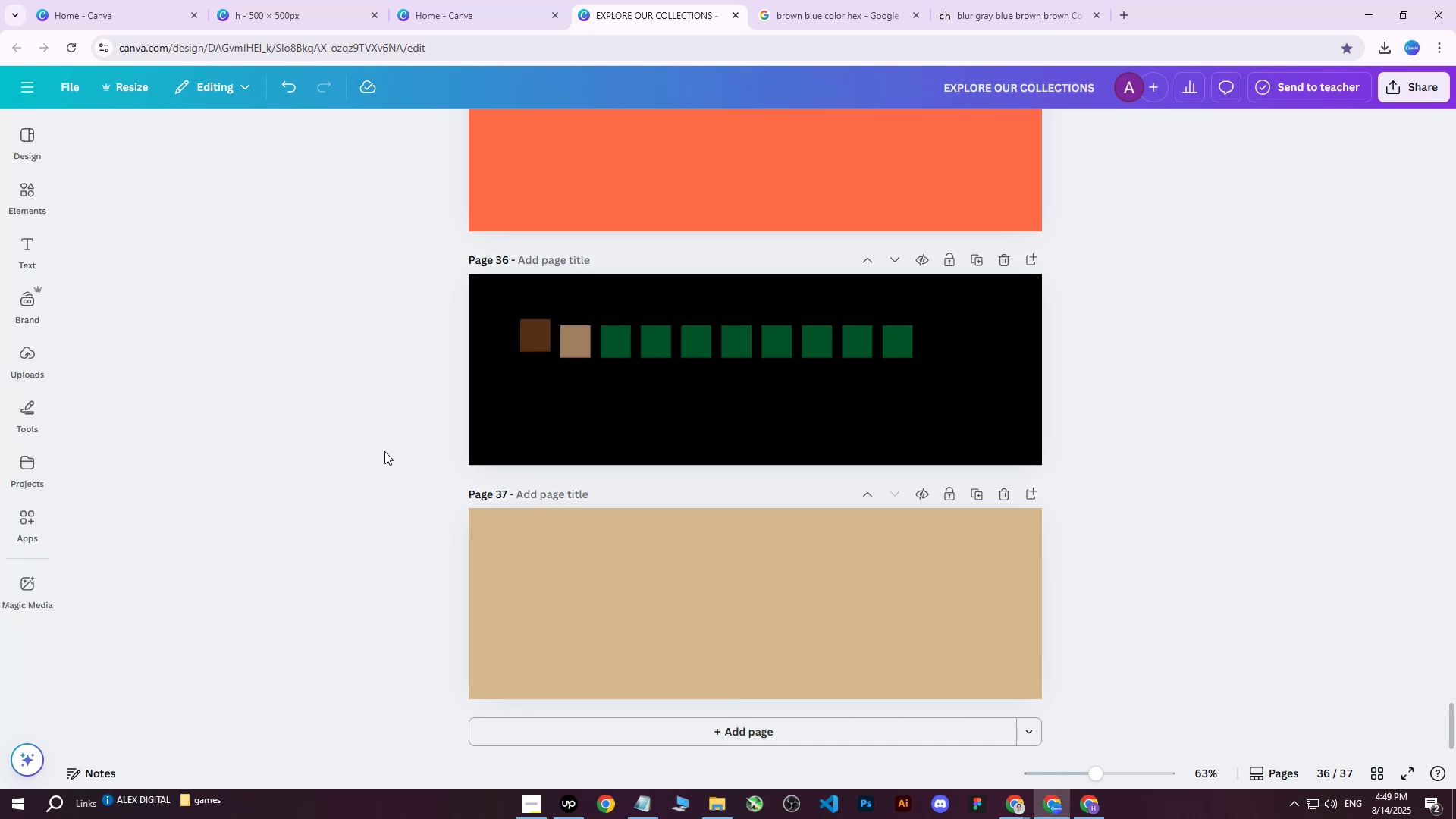 
wait(21.12)
 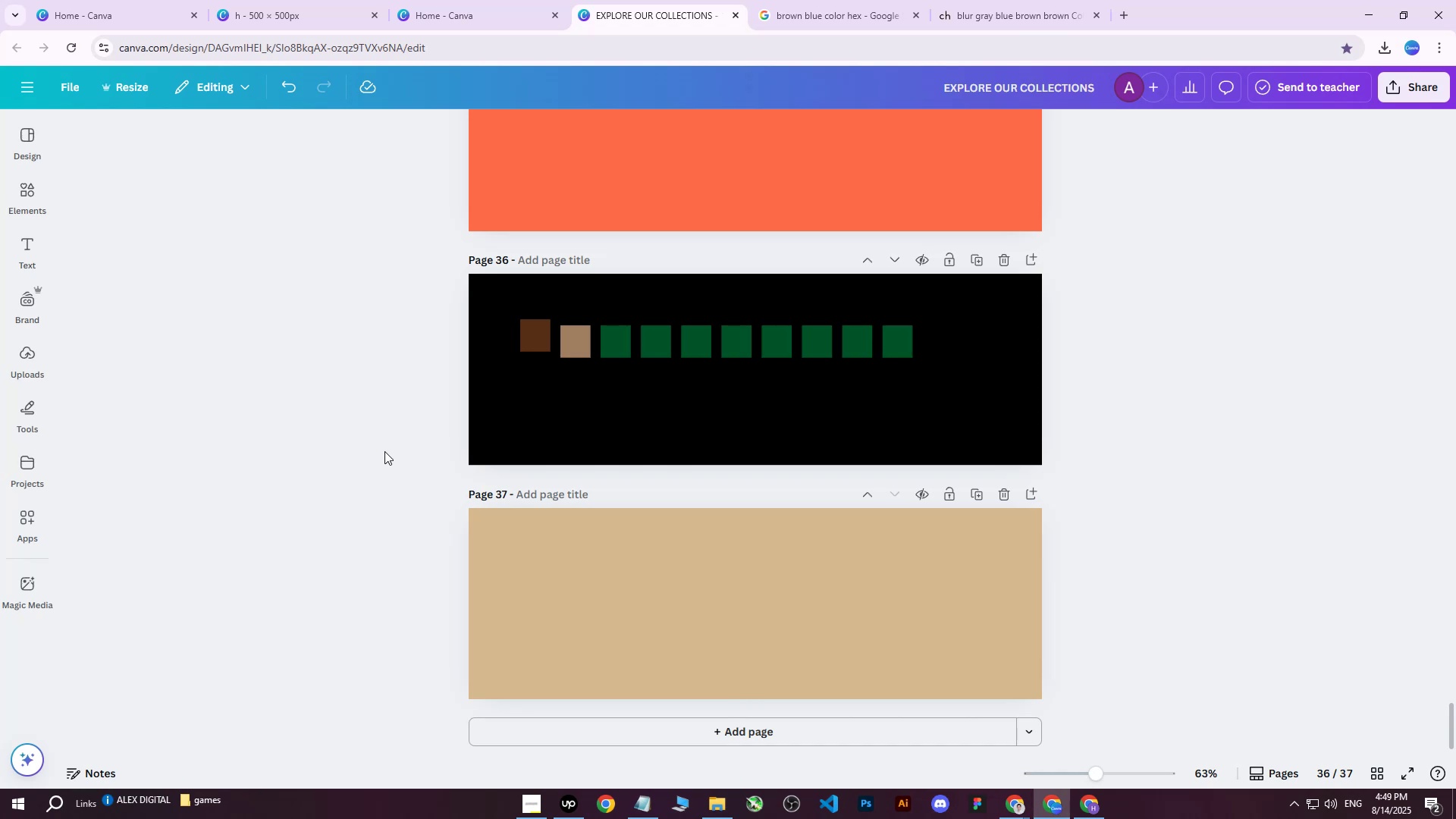 
left_click([1222, 395])
 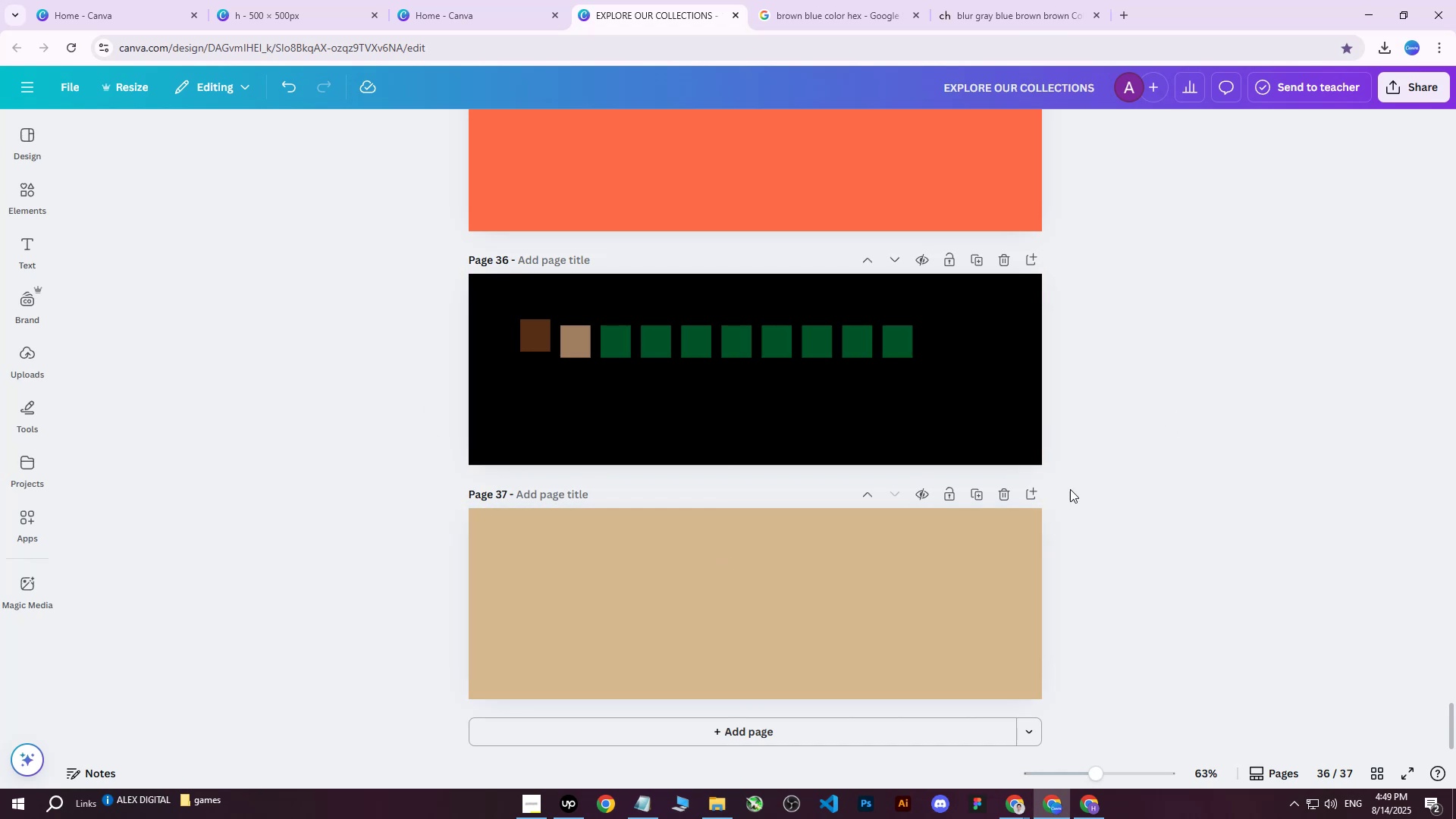 
scroll: coordinate [984, 541], scroll_direction: down, amount: 2.0
 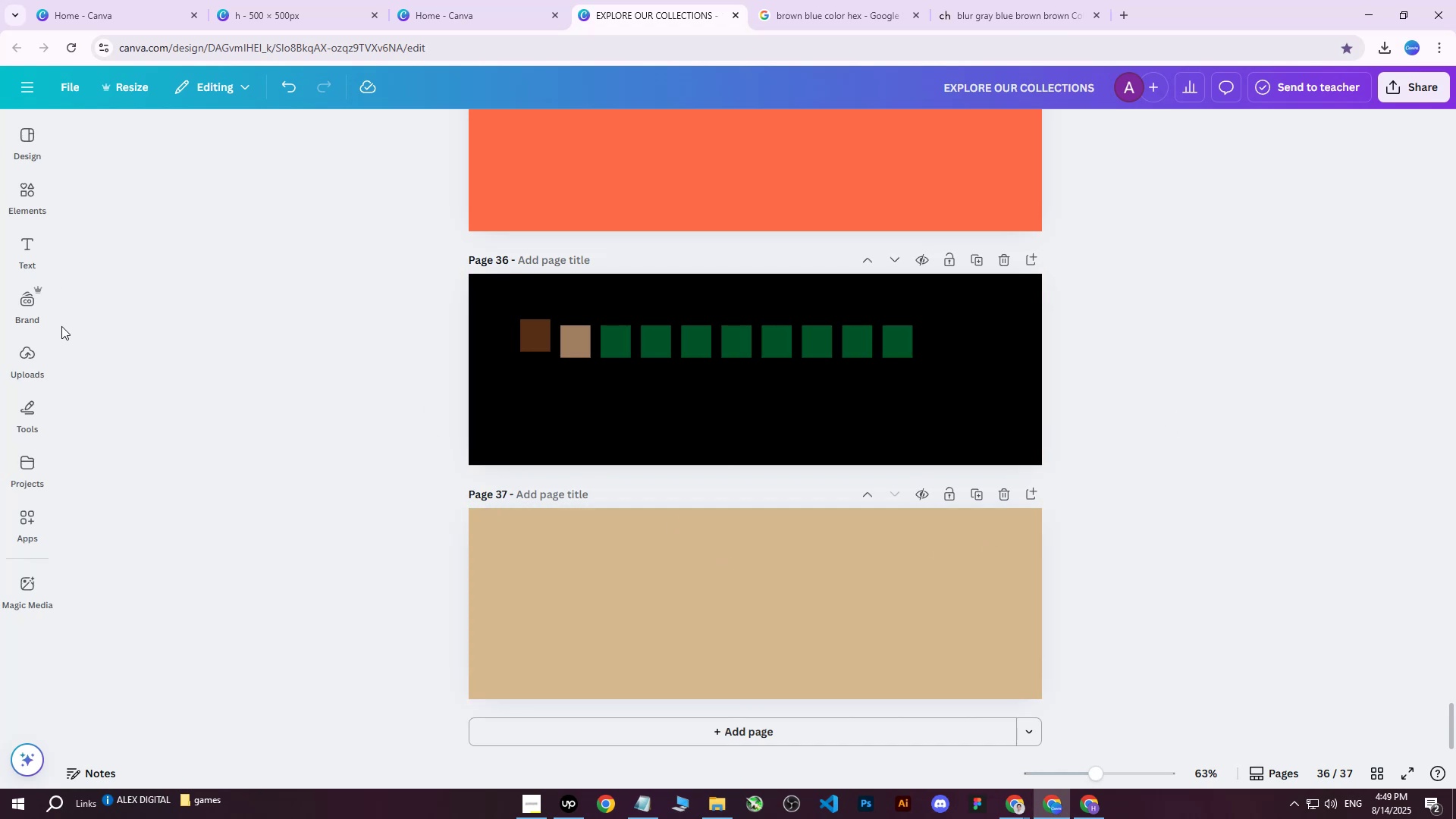 
left_click([25, 343])
 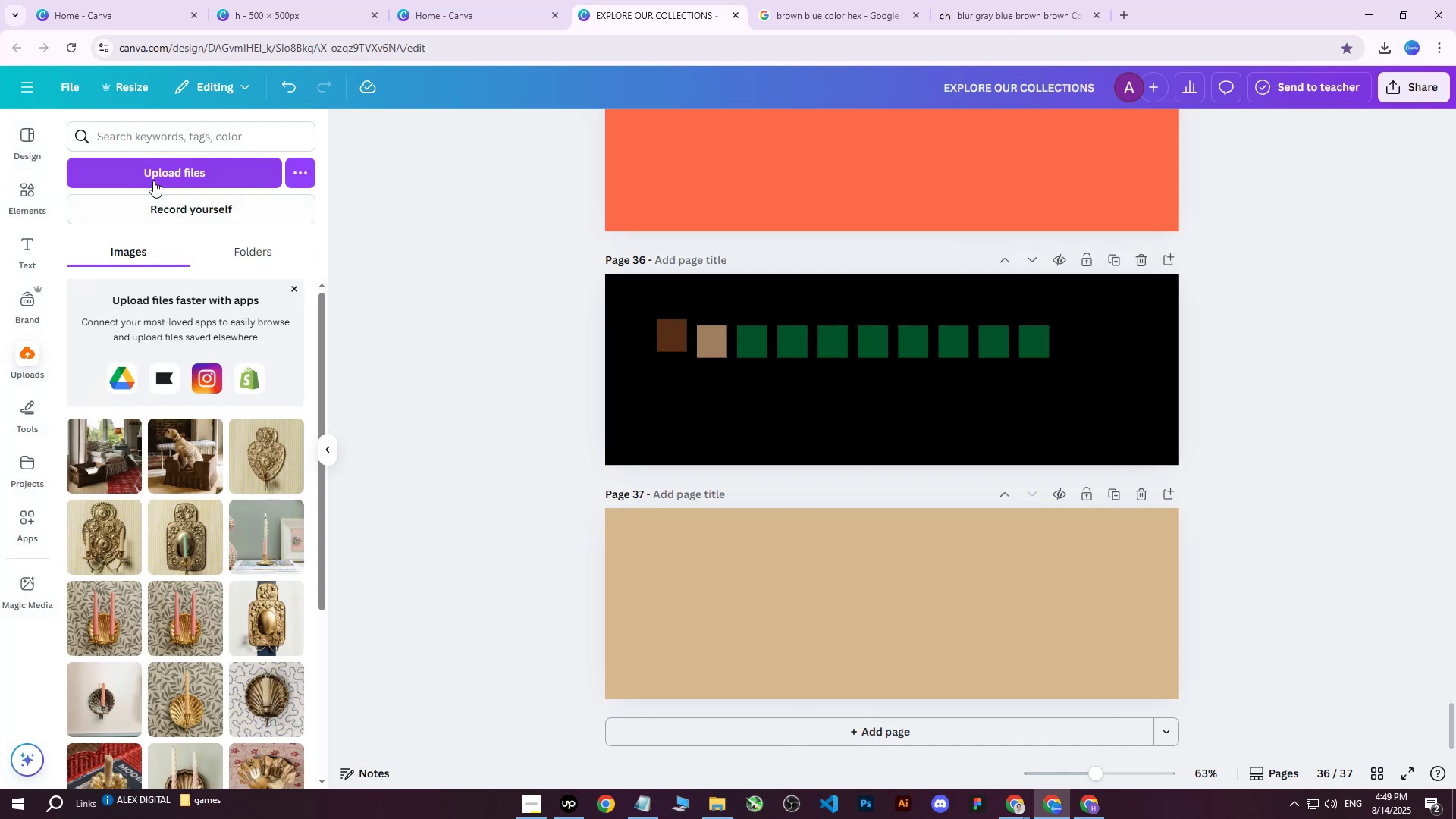 
left_click([155, 177])
 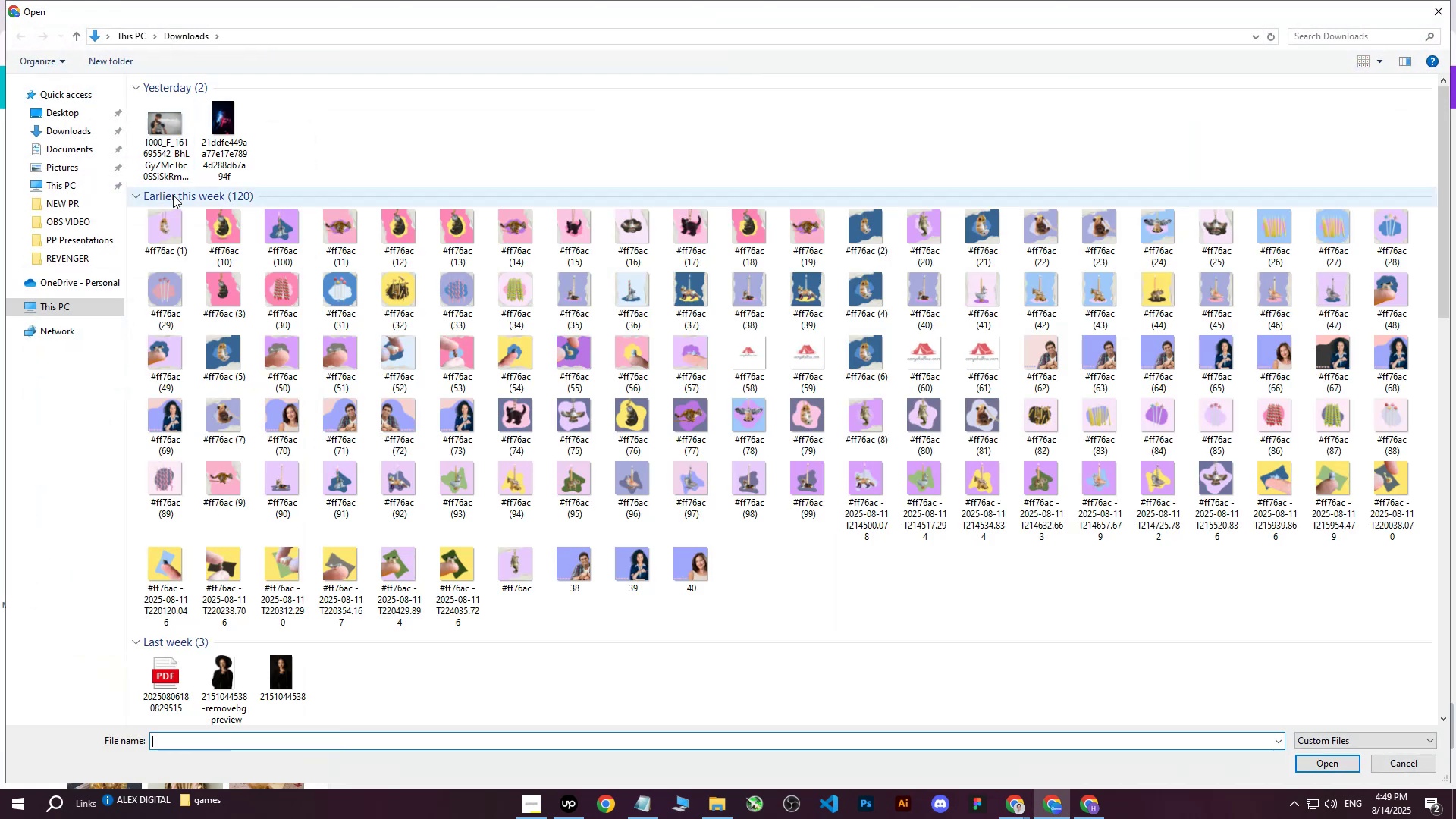 
mouse_move([331, 278])
 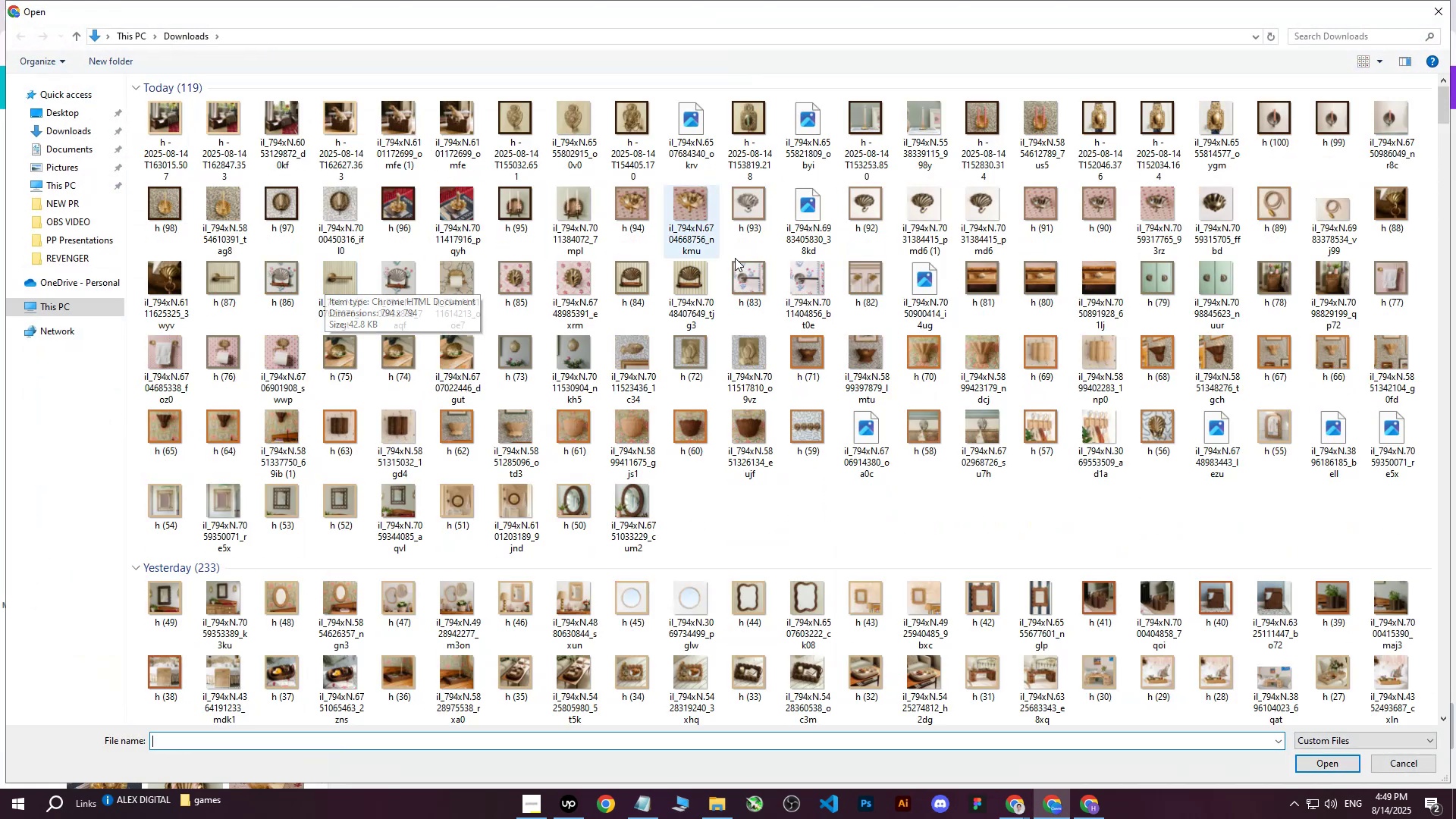 
mouse_move([857, 278])
 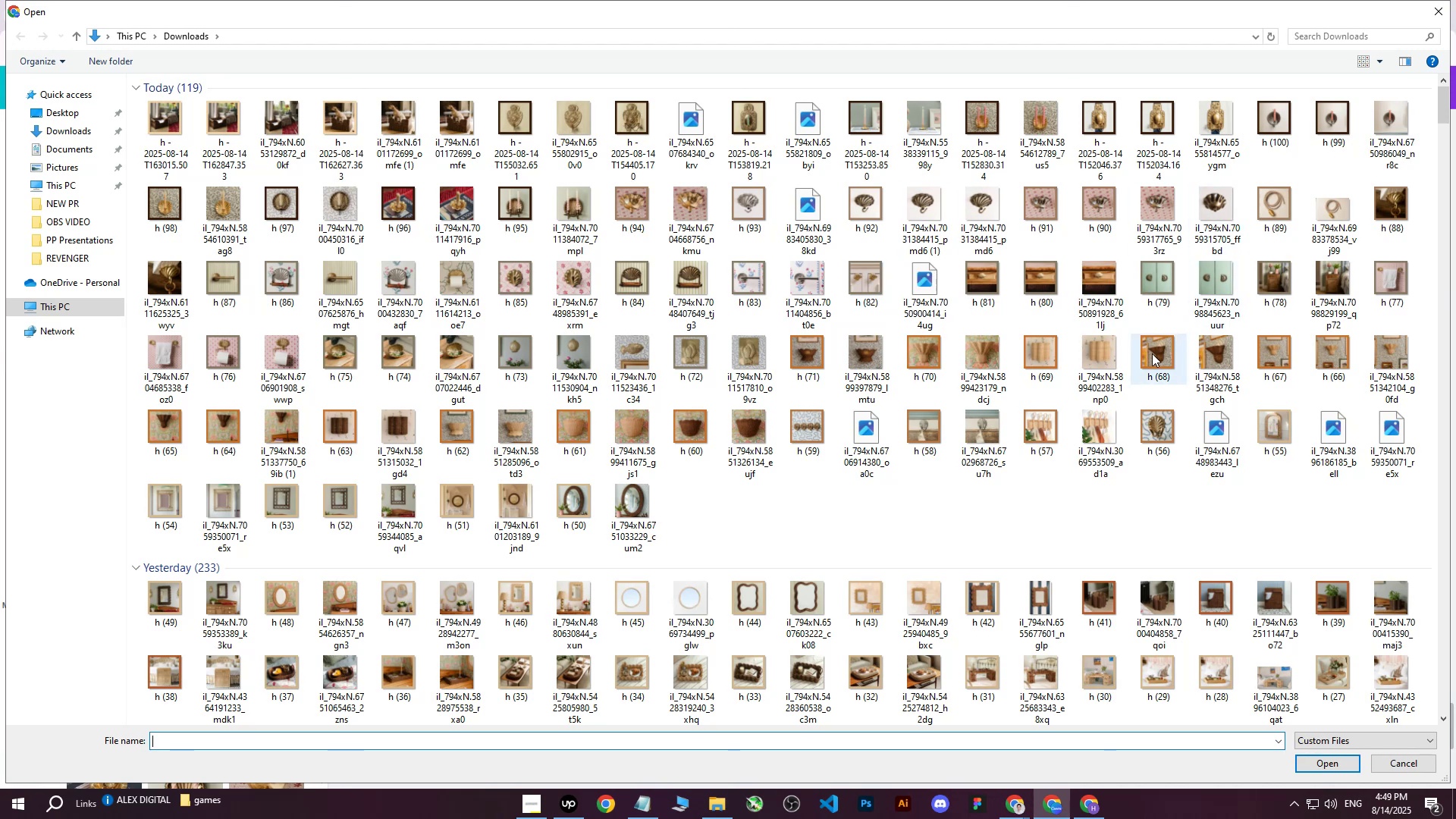 
scroll: coordinate [852, 410], scroll_direction: down, amount: 2.0
 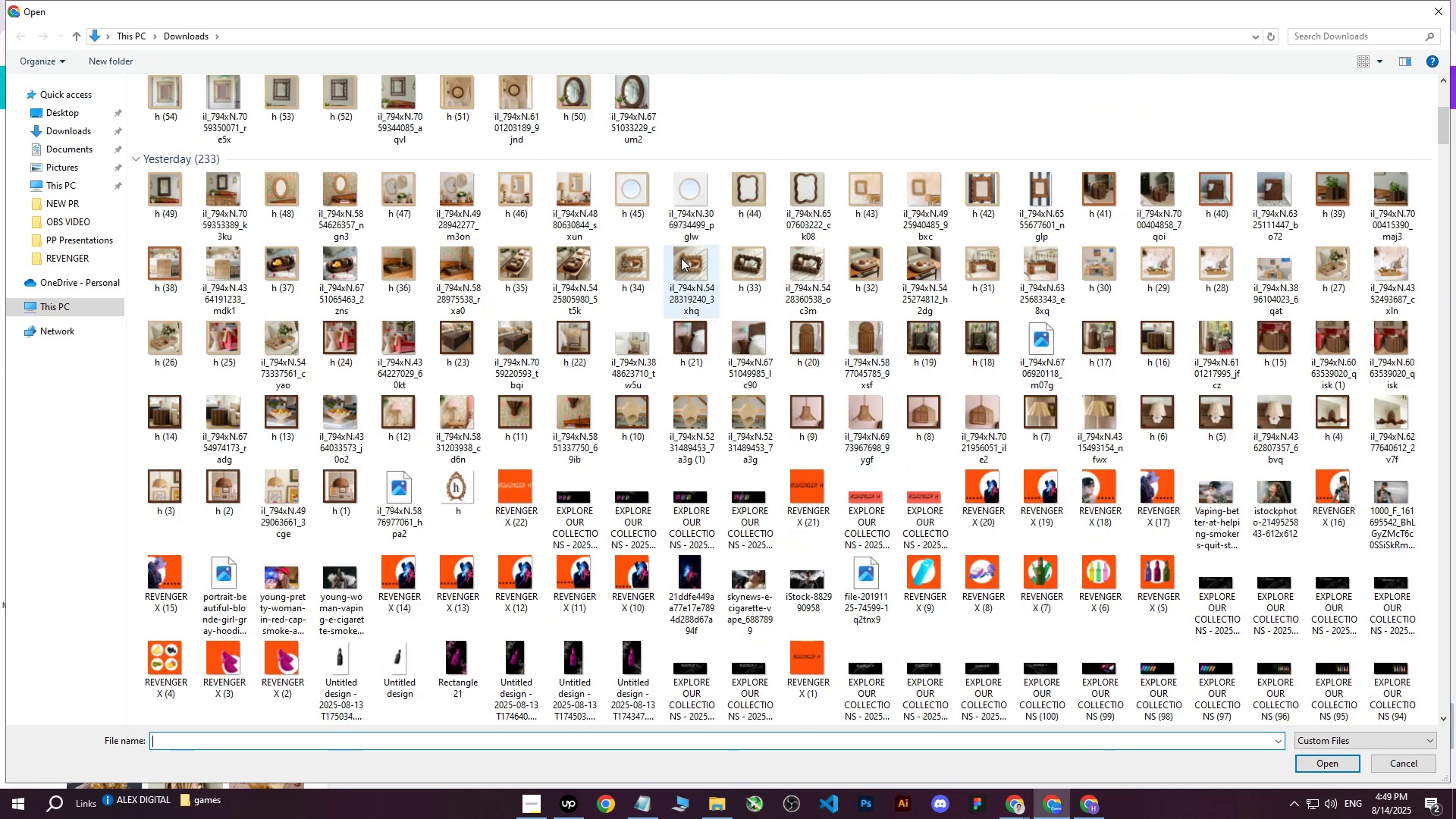 
scroll: coordinate [689, 267], scroll_direction: up, amount: 2.0
 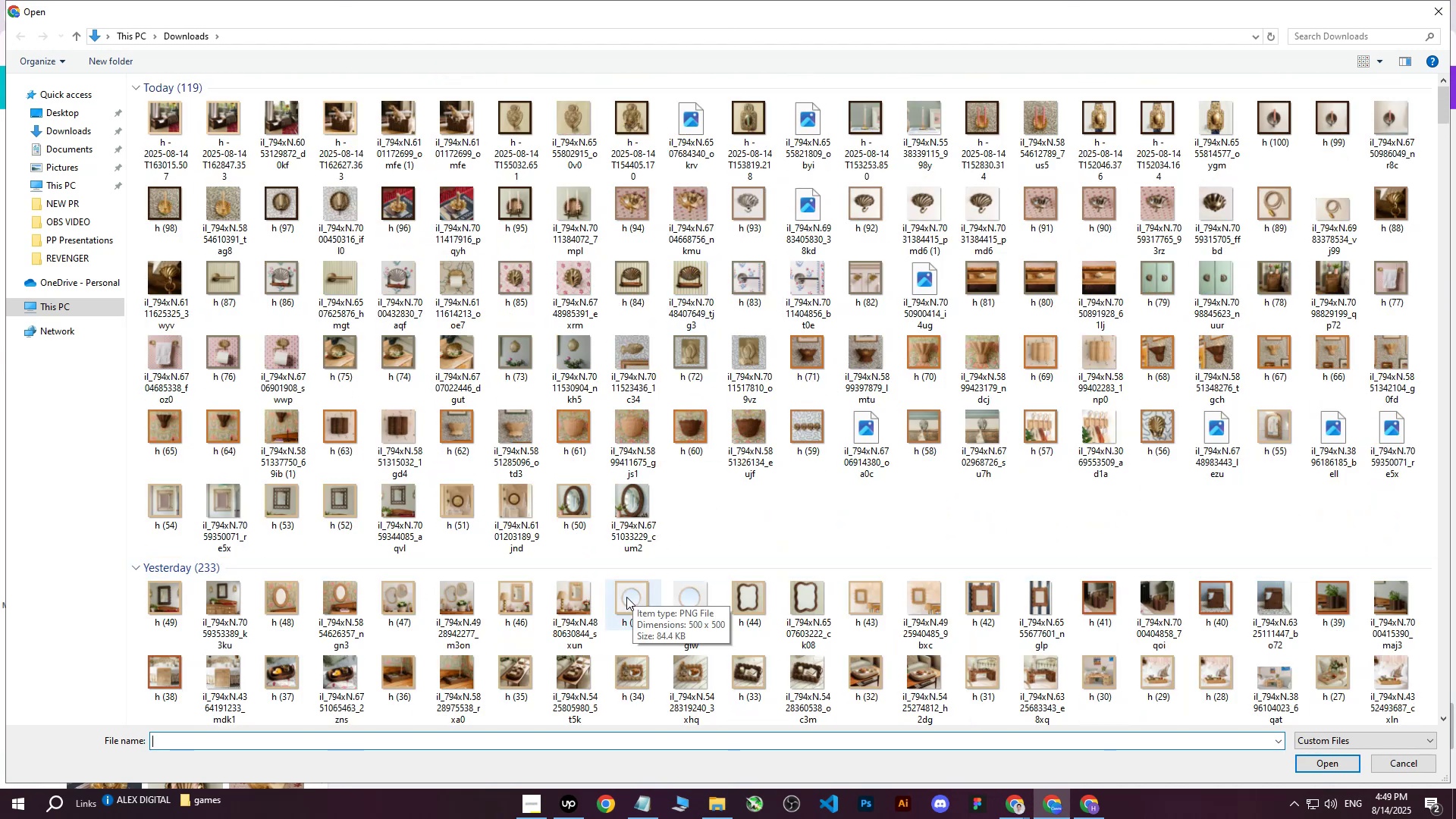 
left_click([626, 597])
 